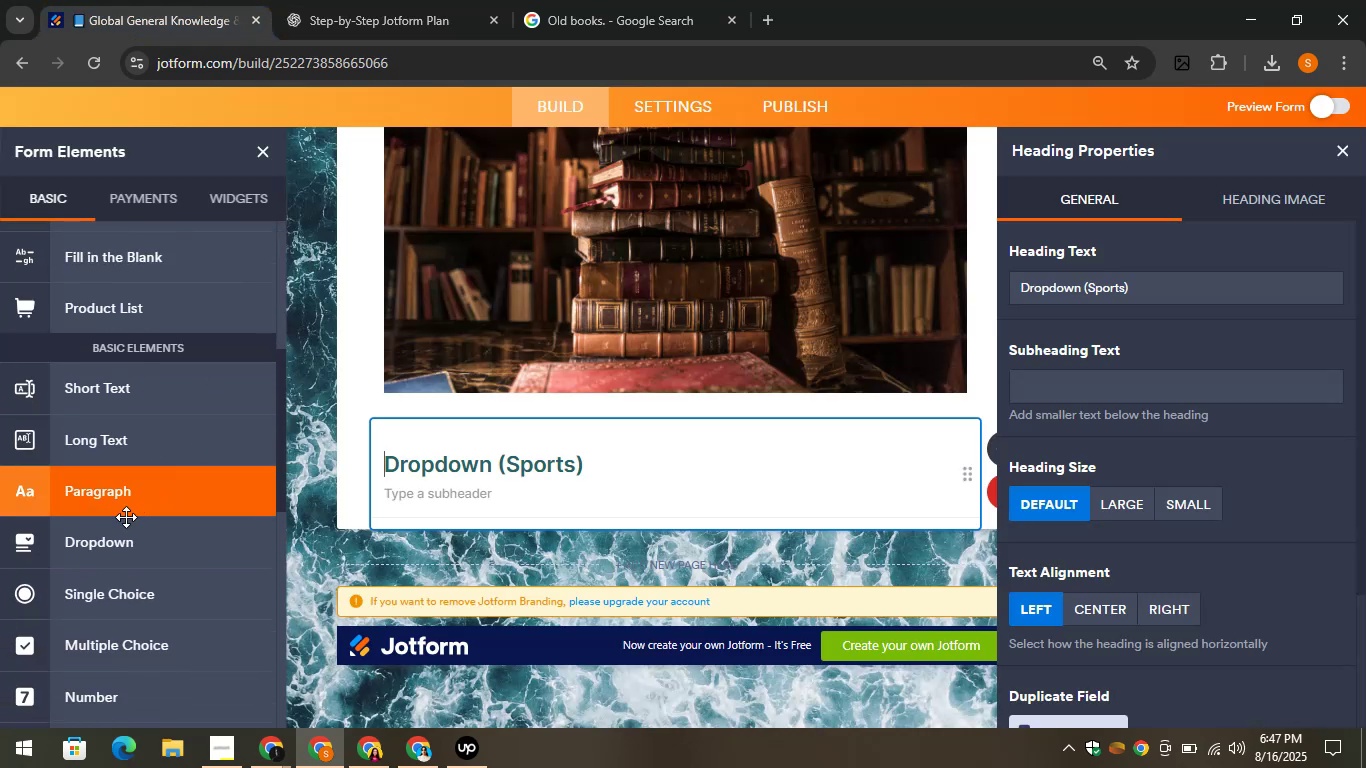 
left_click_drag(start_coordinate=[114, 545], to_coordinate=[528, 507])
 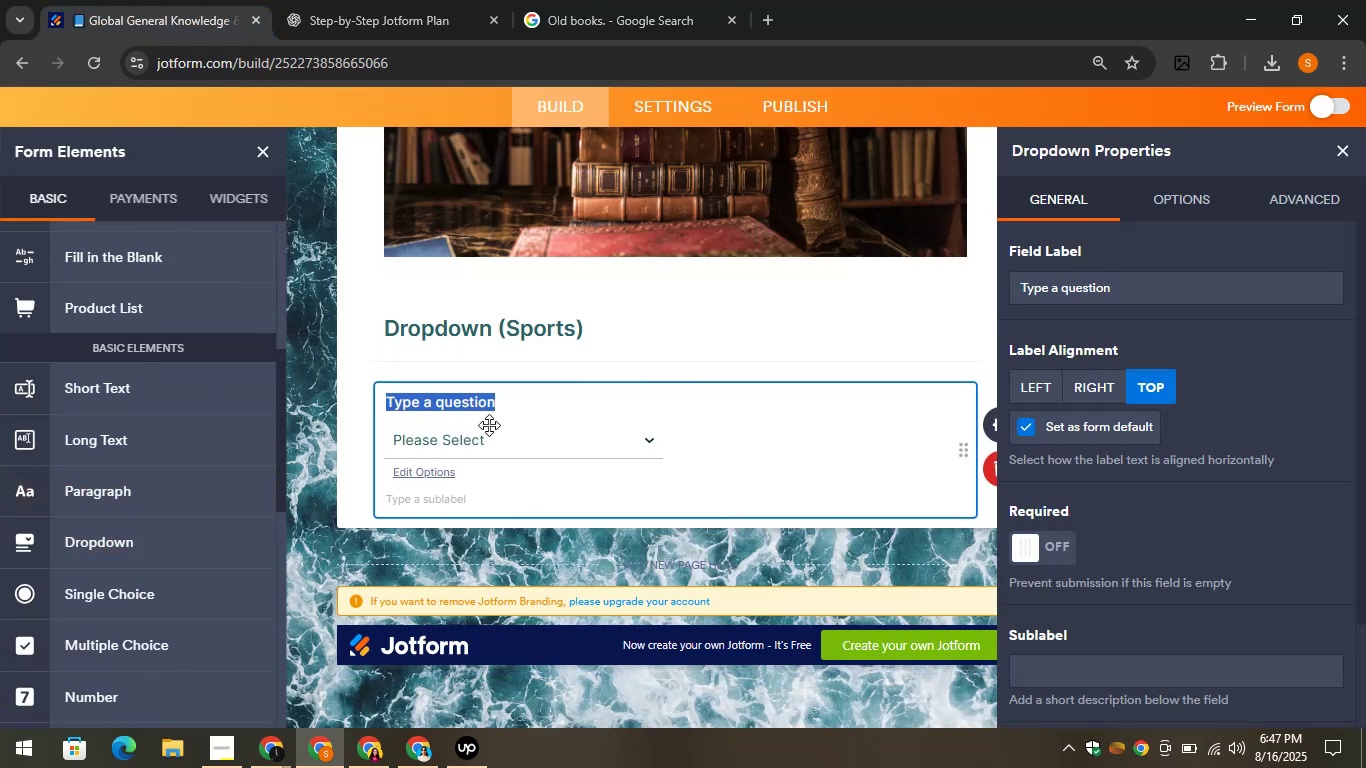 
right_click([472, 404])
 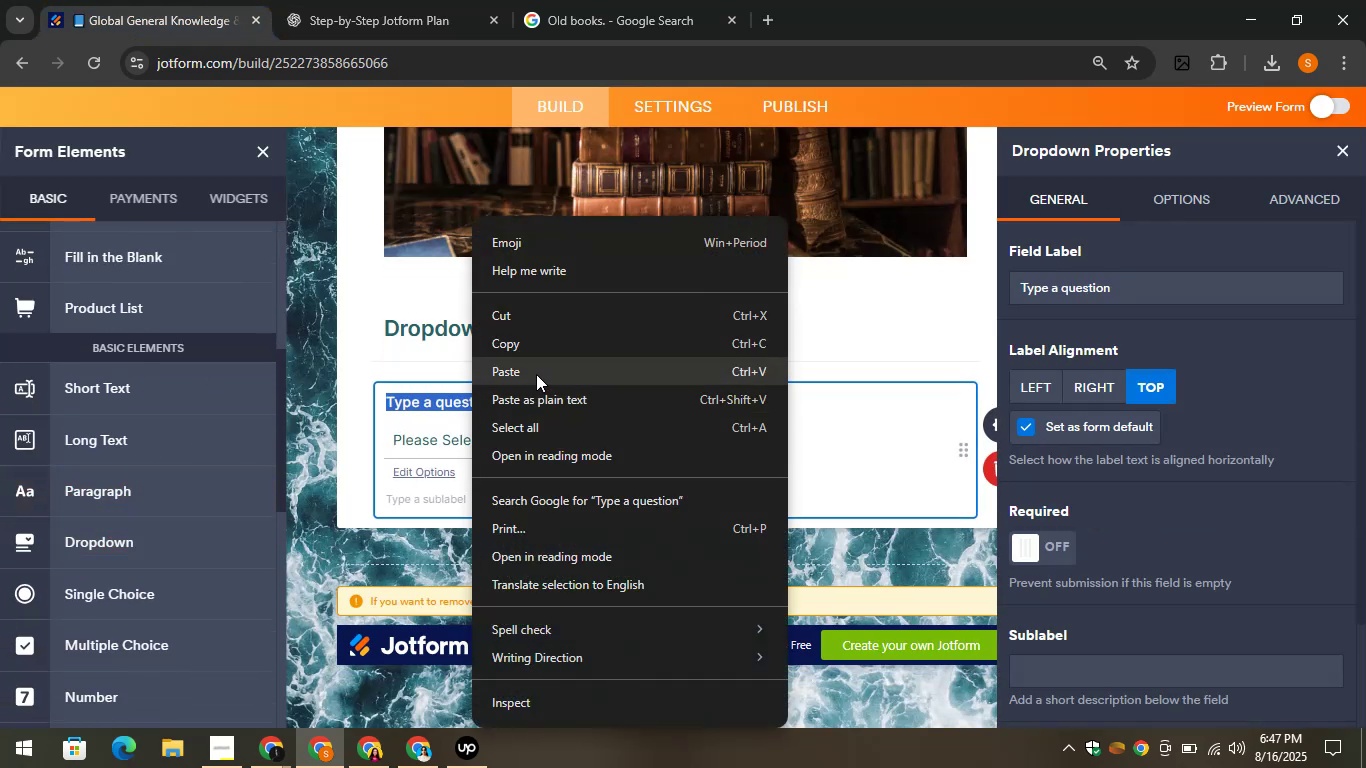 
left_click([536, 374])
 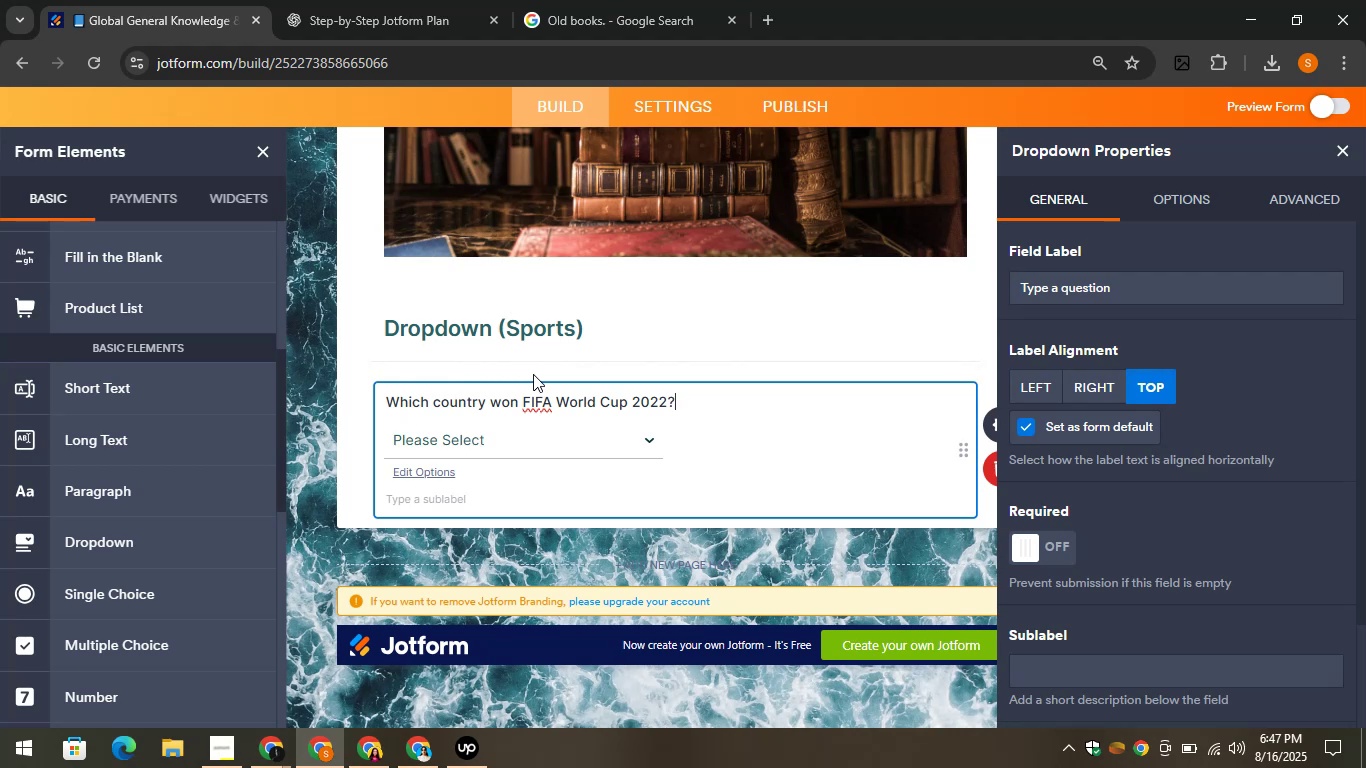 
wait(10.6)
 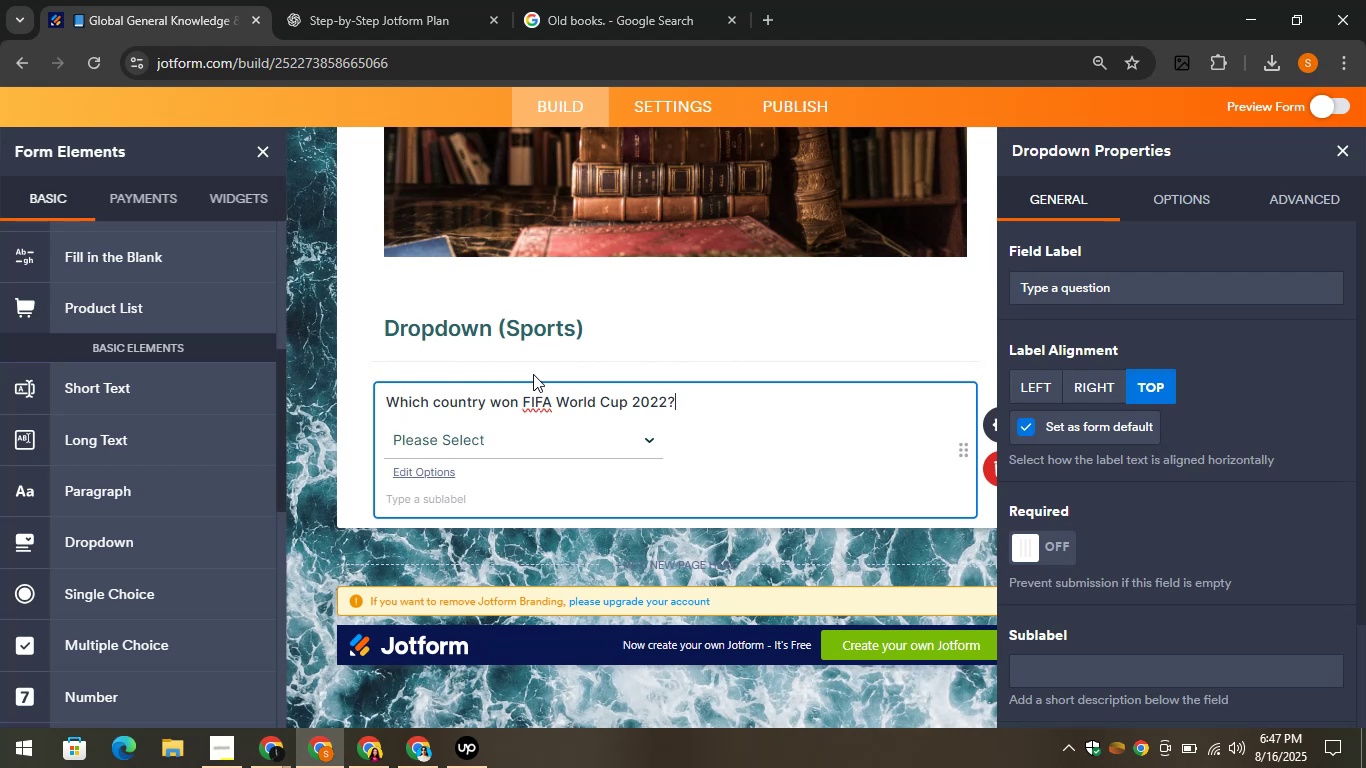 
left_click([430, 448])
 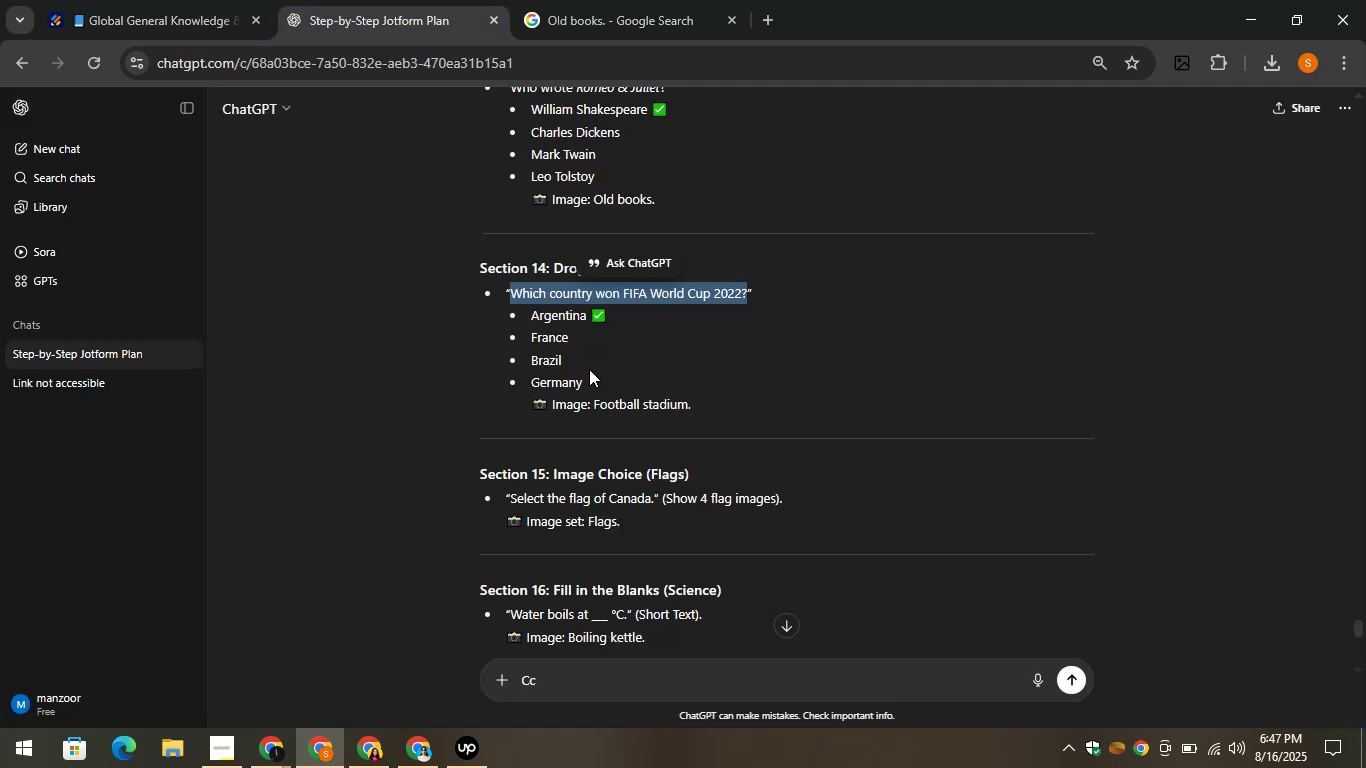 
left_click_drag(start_coordinate=[587, 384], to_coordinate=[532, 303])
 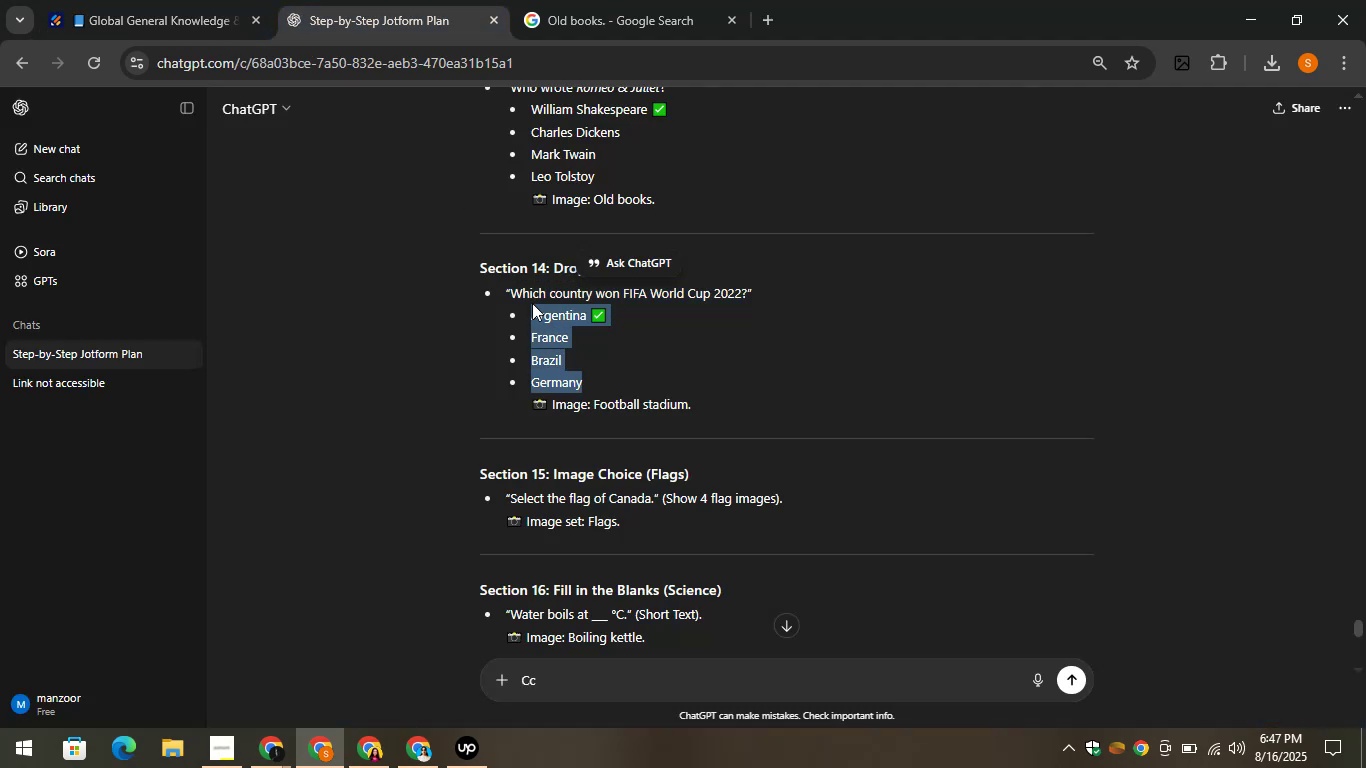 
key(Control+C)
 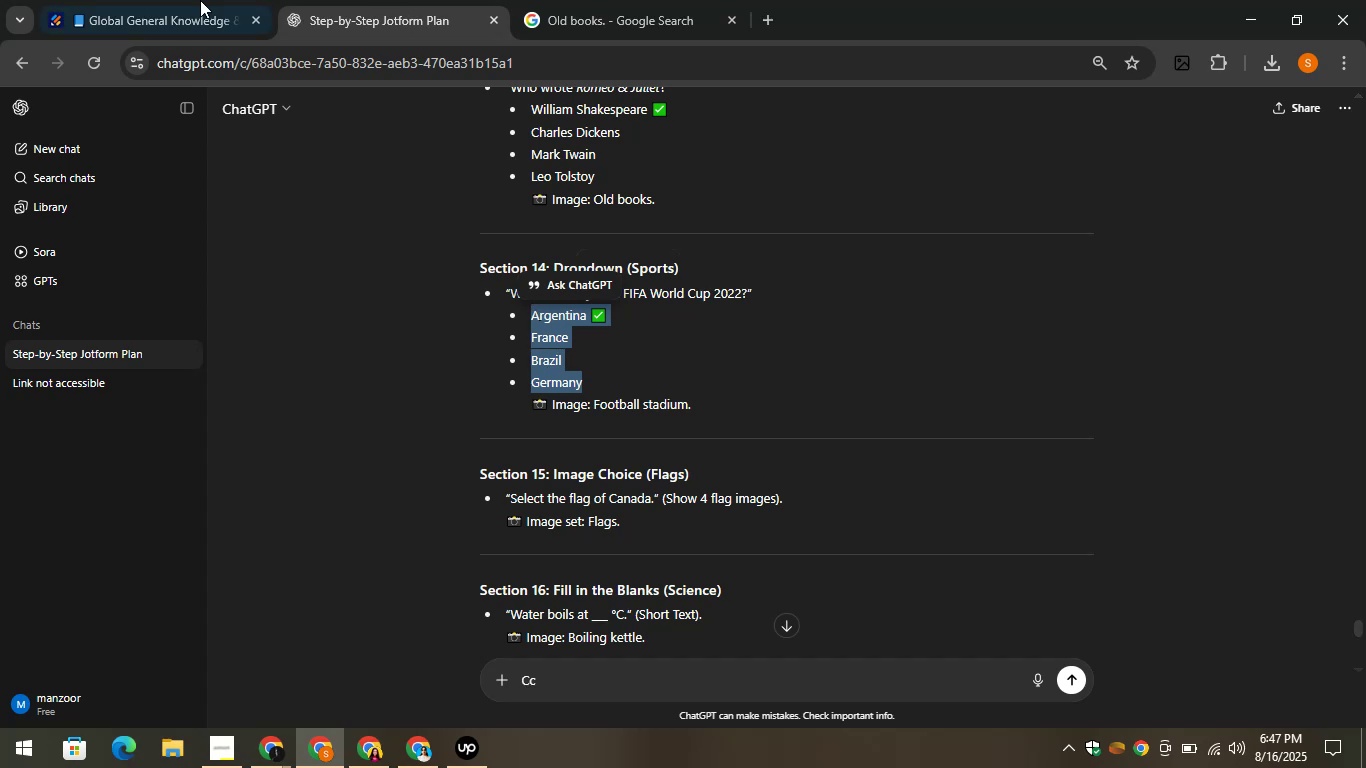 
left_click([198, 0])
 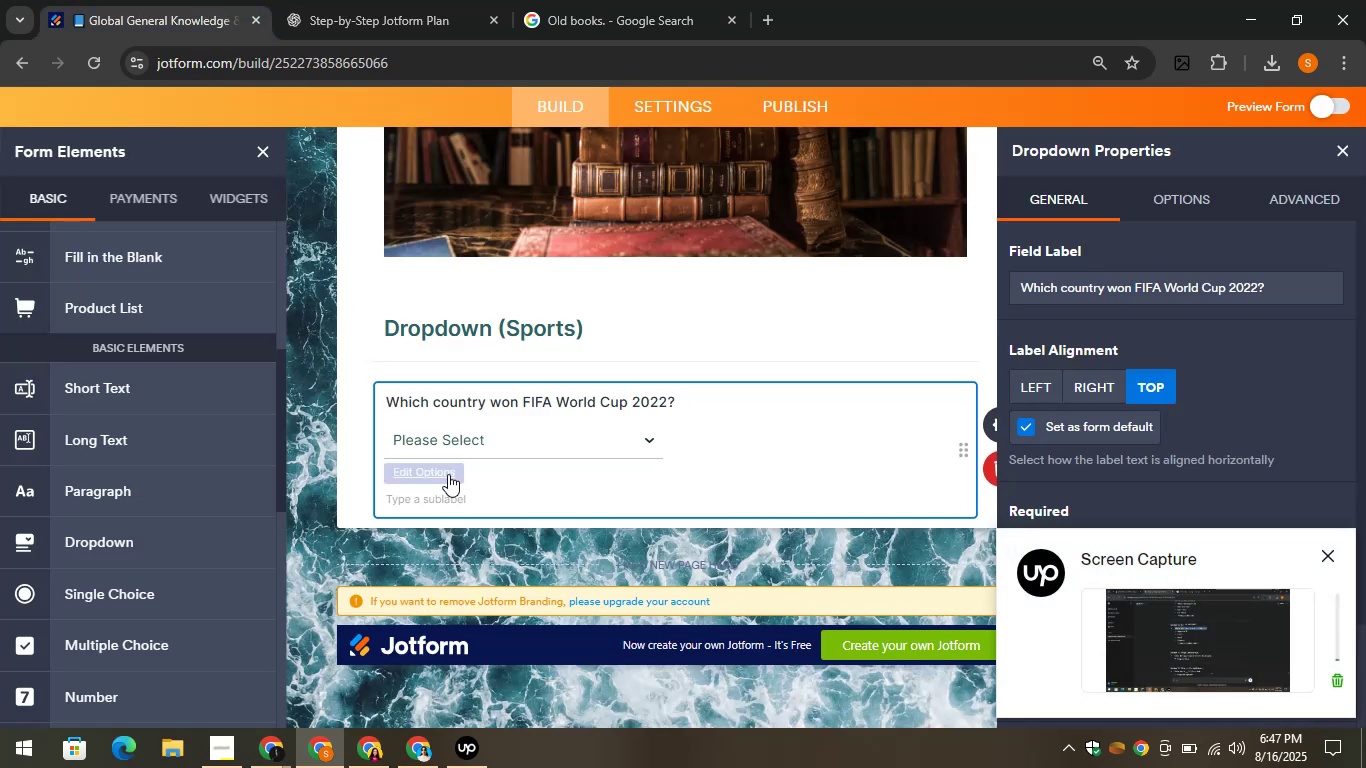 
left_click([438, 446])
 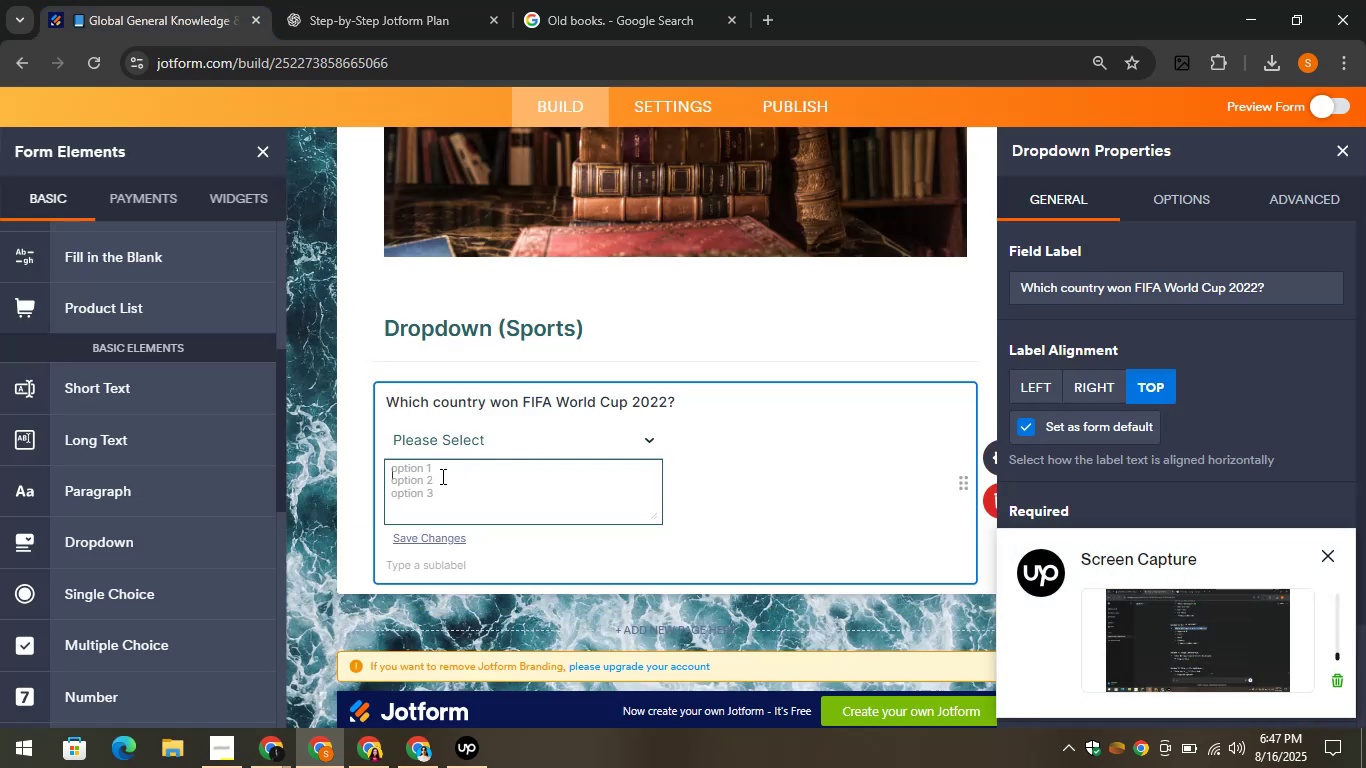 
key(Control+V)
 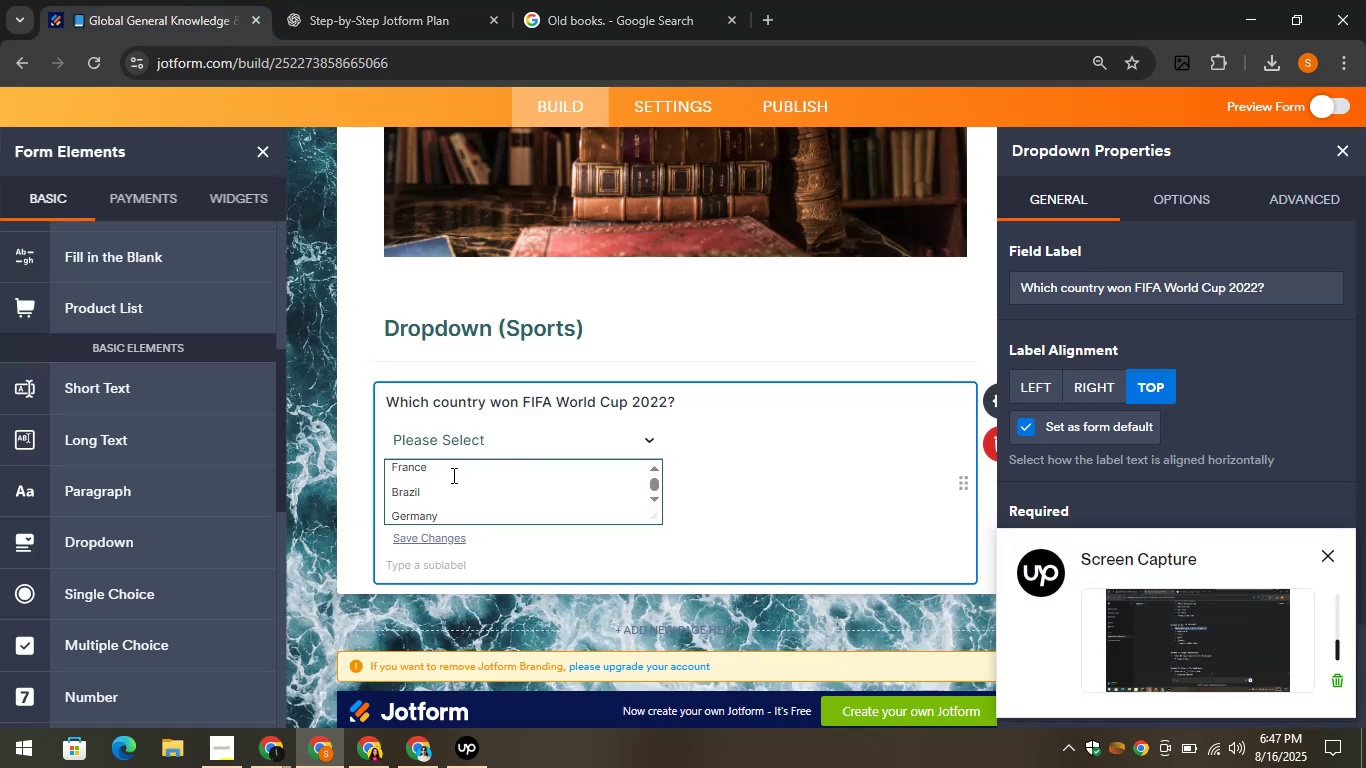 
scroll: coordinate [450, 475], scroll_direction: up, amount: 2.0
 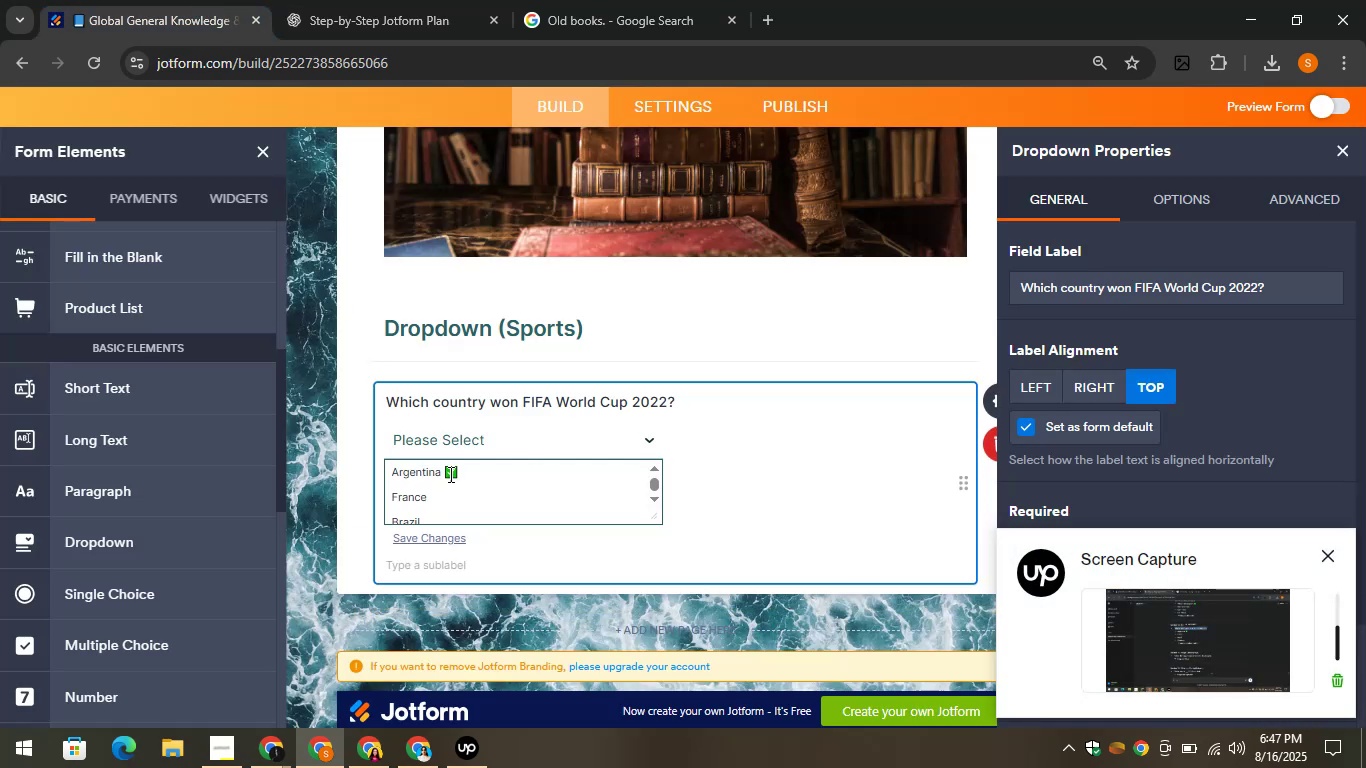 
left_click([470, 468])
 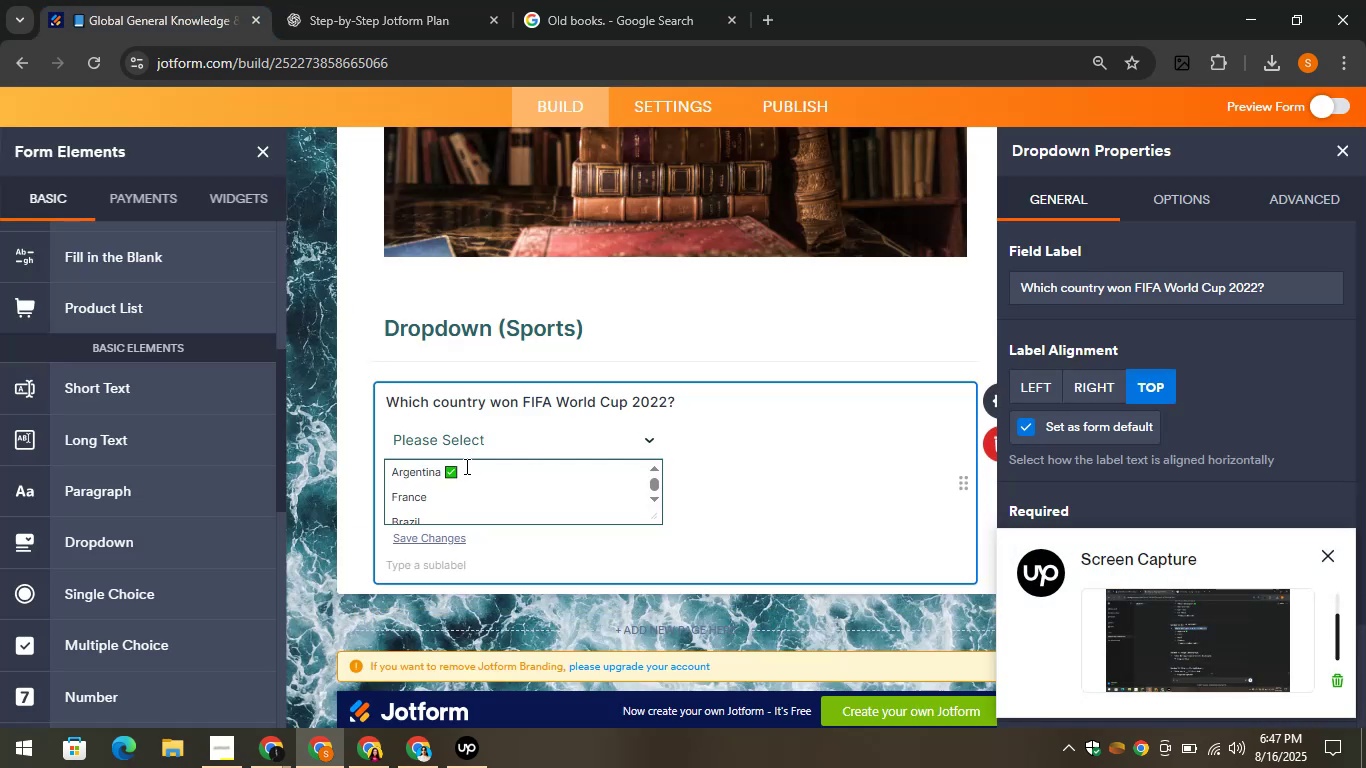 
key(Backspace)
 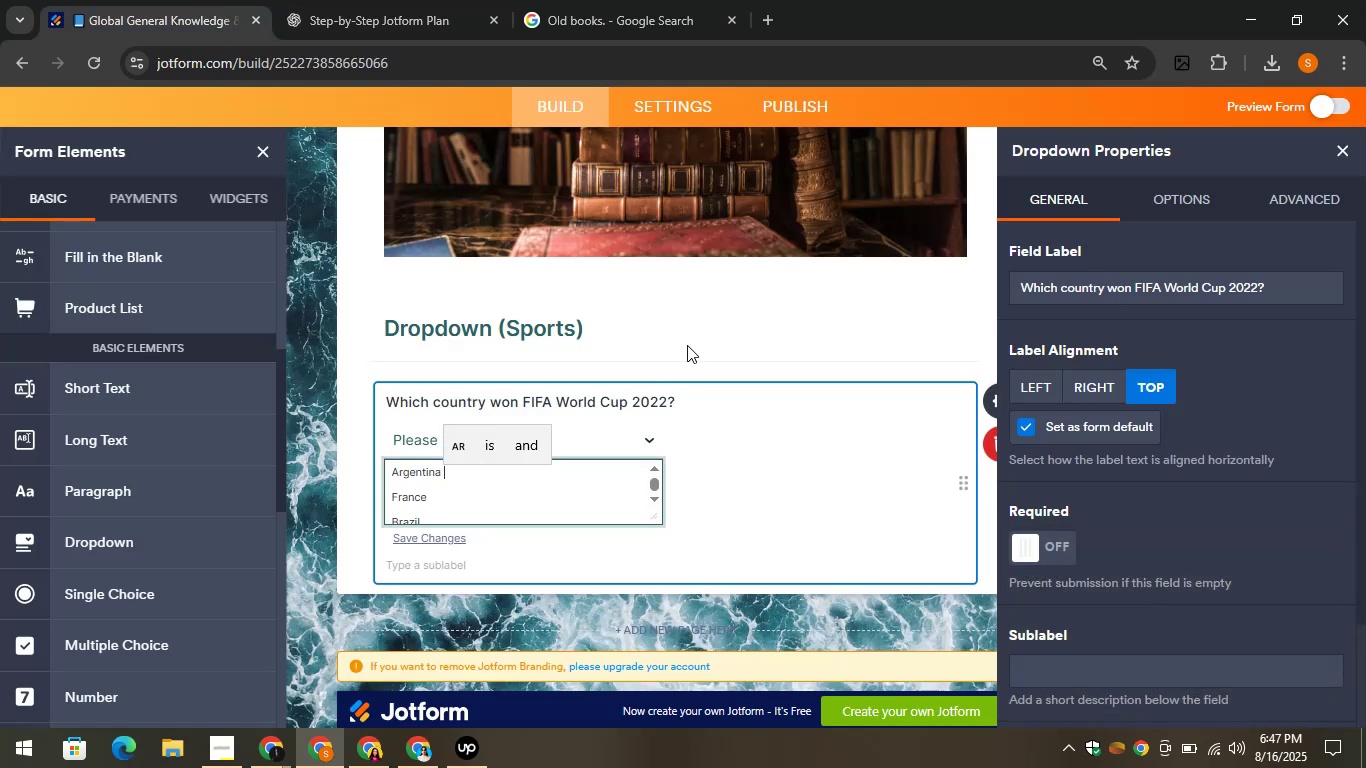 
left_click([348, 0])
 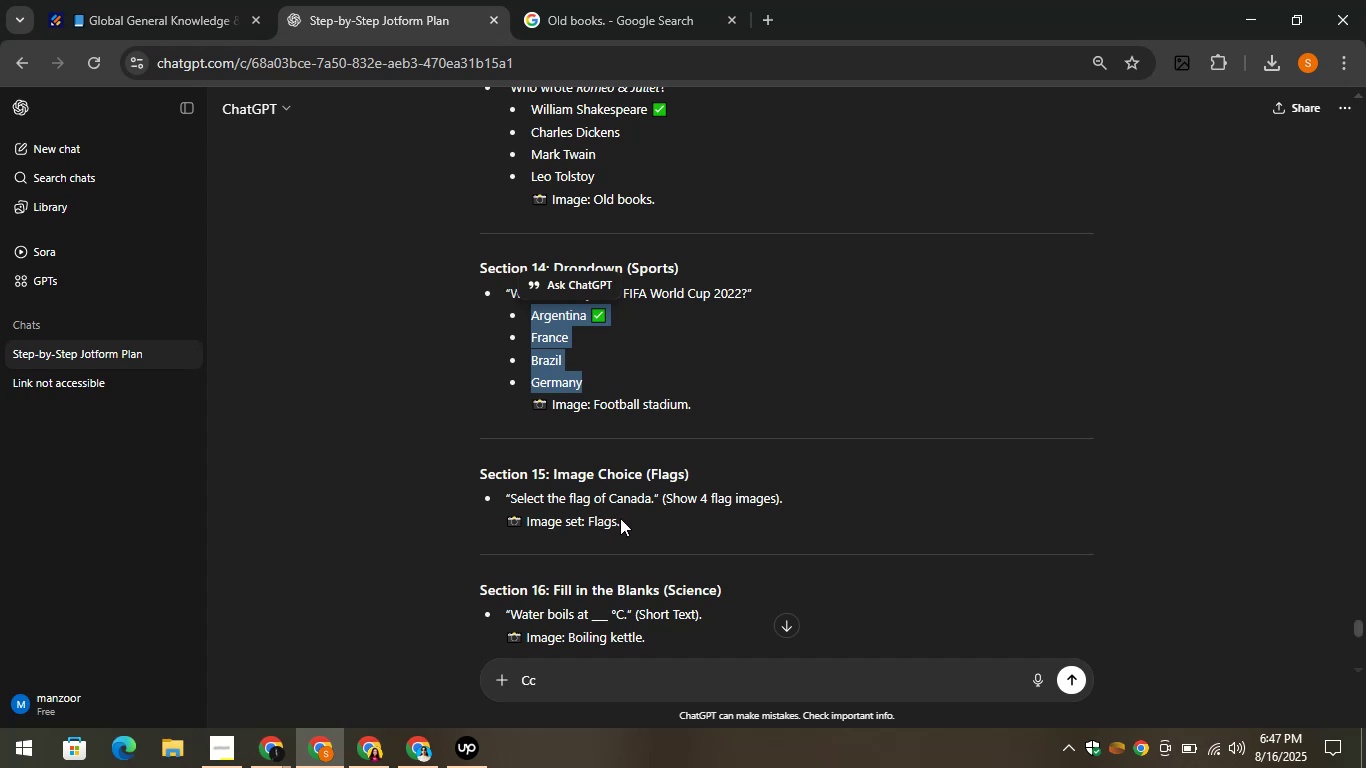 
wait(5.82)
 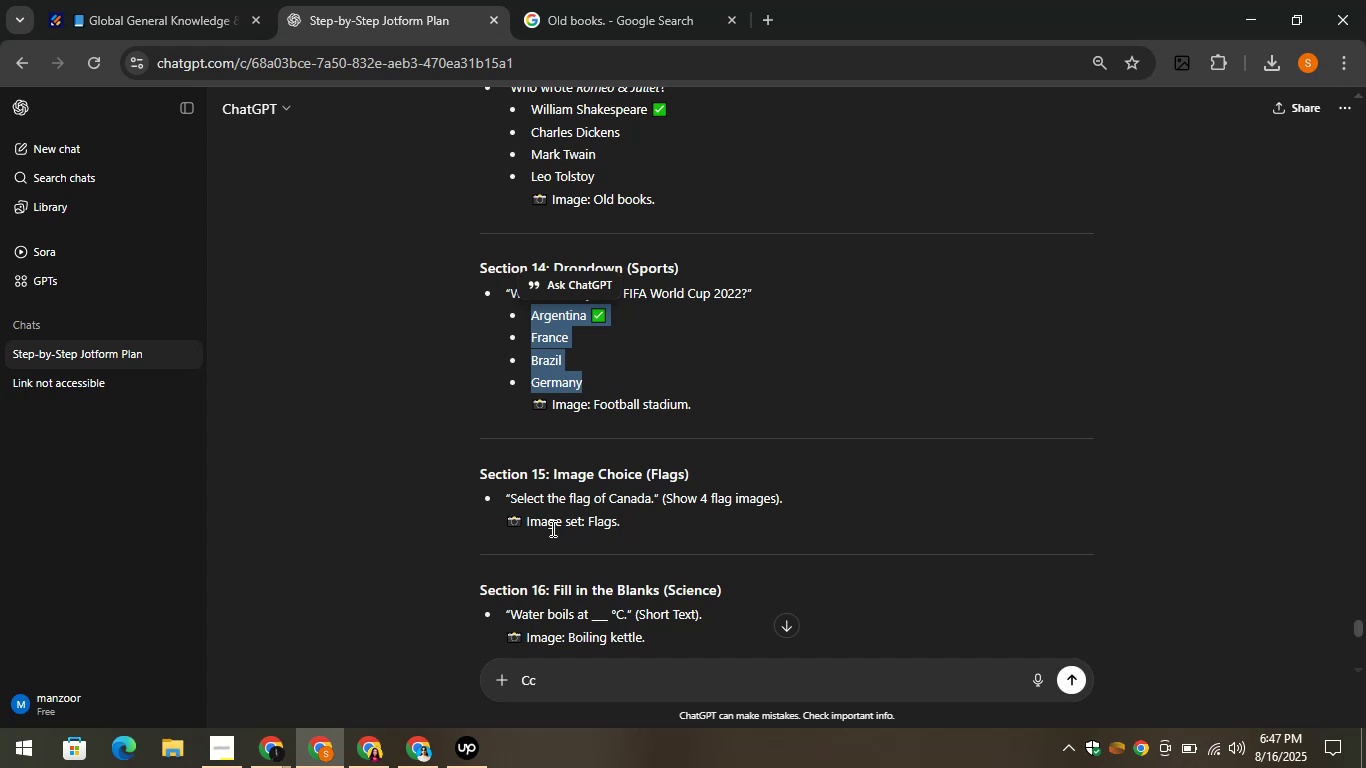 
left_click_drag(start_coordinate=[618, 518], to_coordinate=[608, 512])
 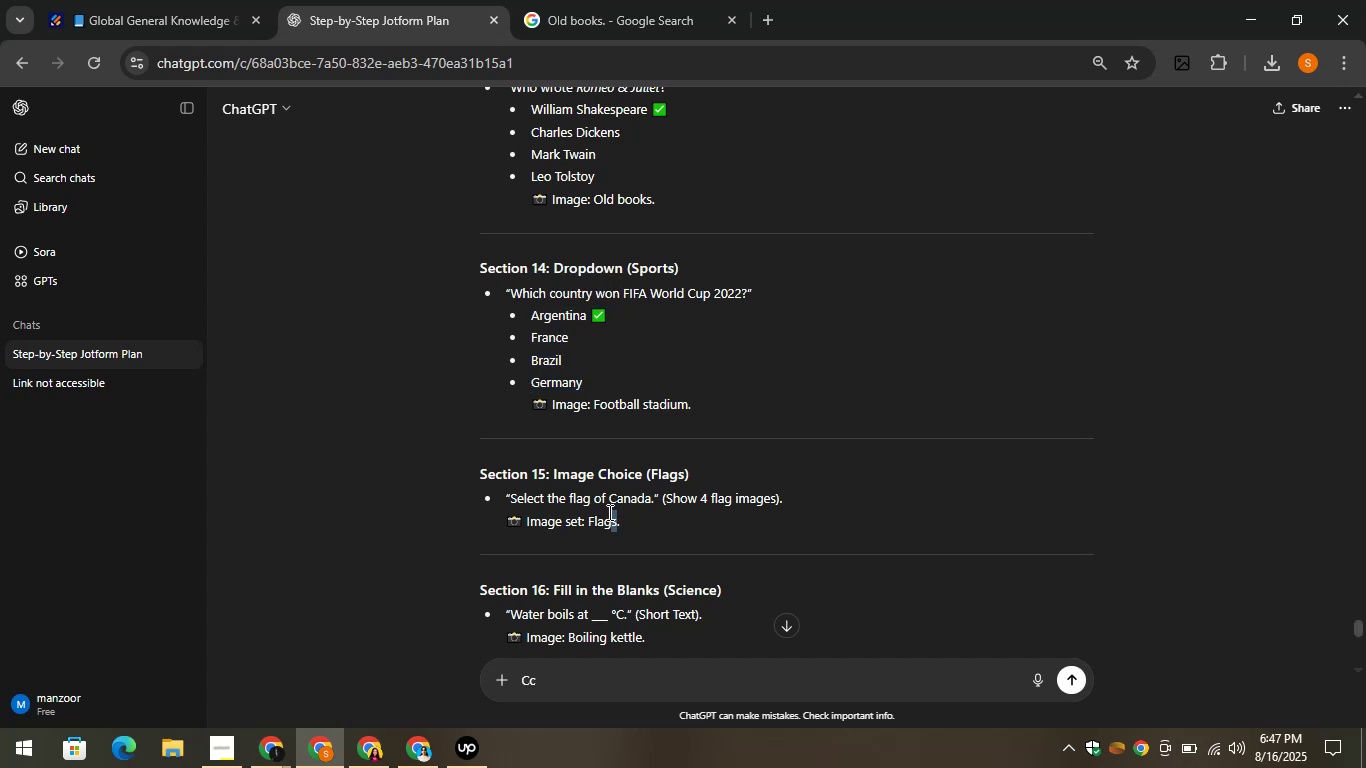 
scroll: coordinate [613, 510], scroll_direction: down, amount: 1.0
 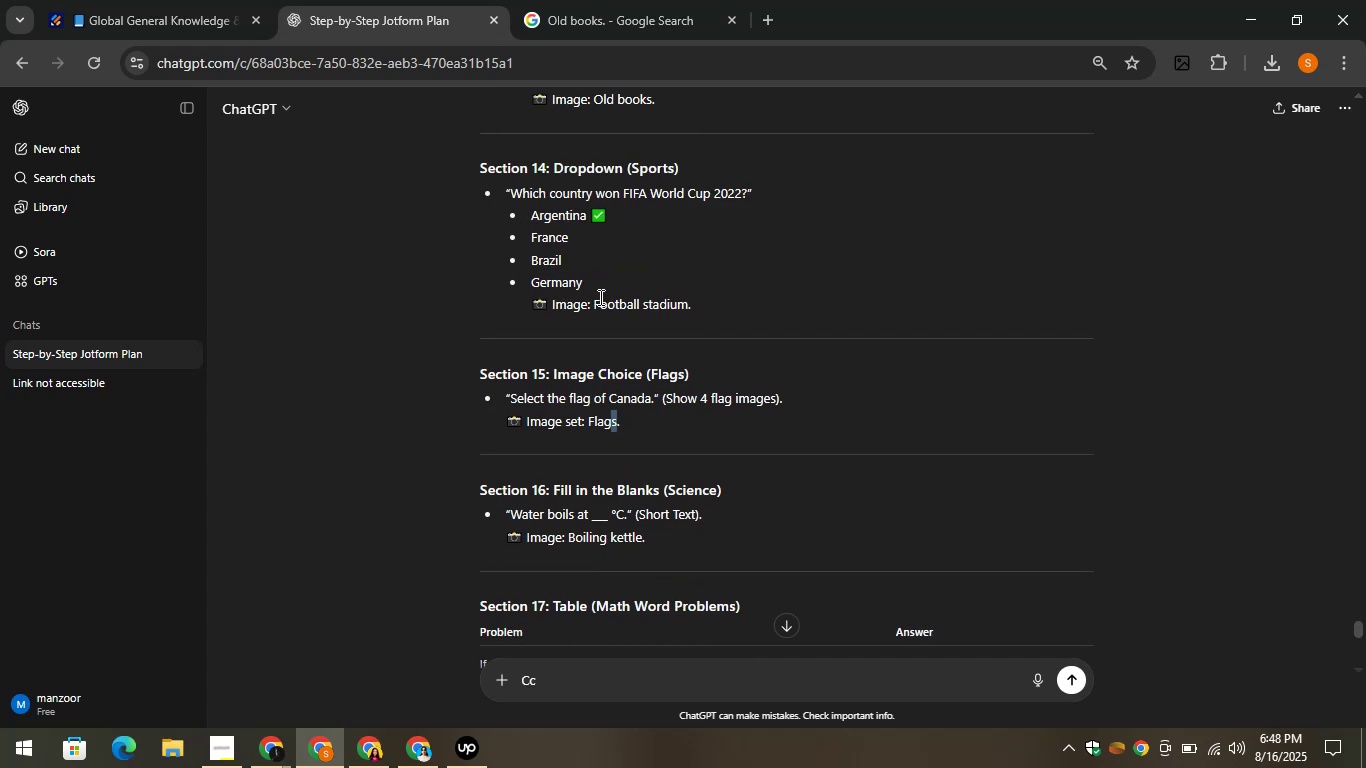 
left_click_drag(start_coordinate=[601, 297], to_coordinate=[704, 304])
 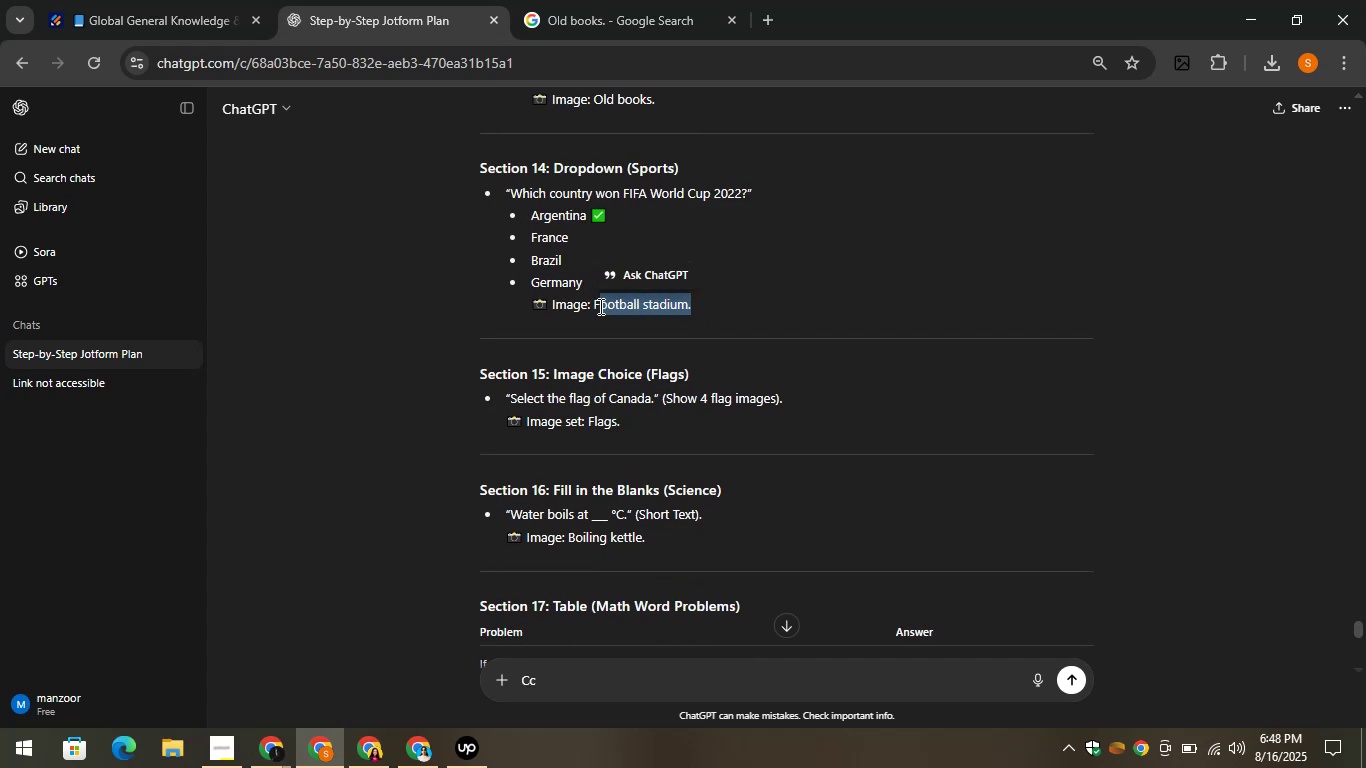 
left_click_drag(start_coordinate=[591, 303], to_coordinate=[696, 306])
 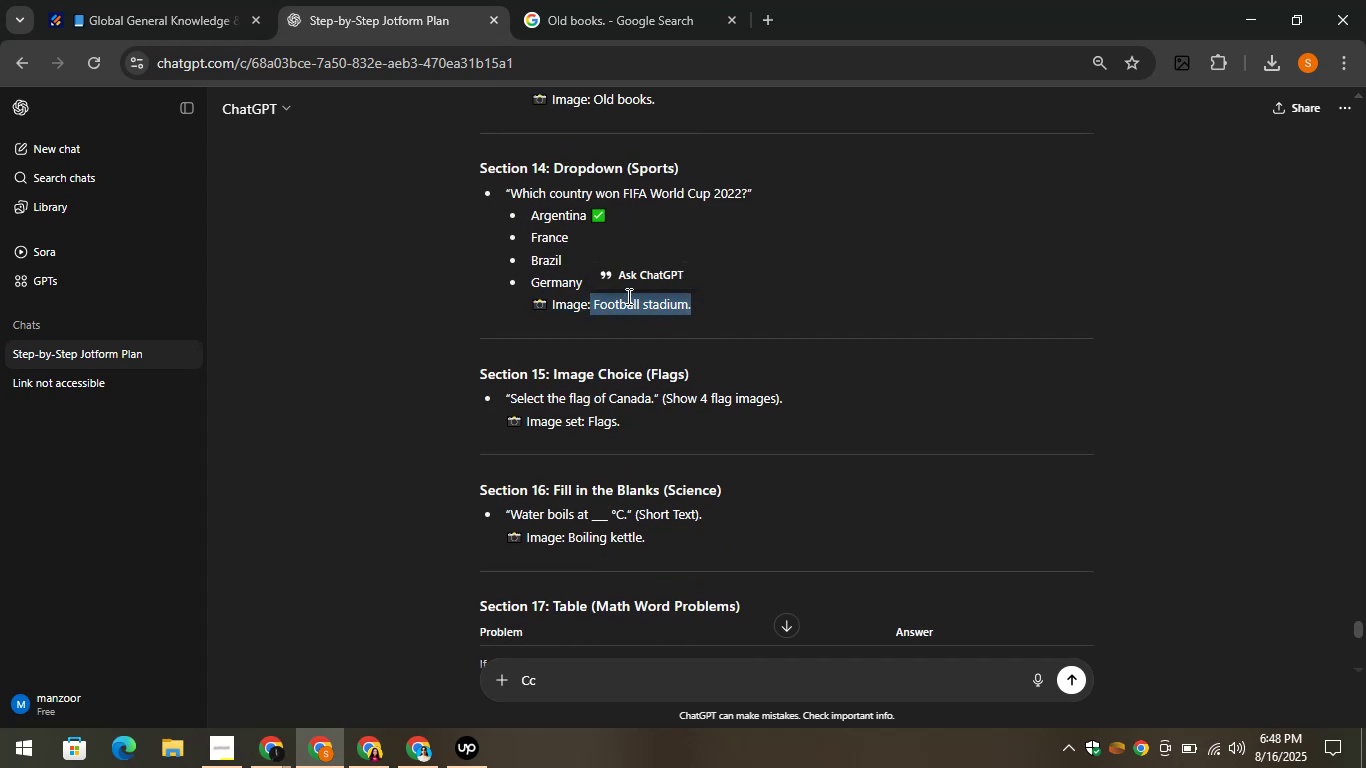 
right_click([627, 296])
 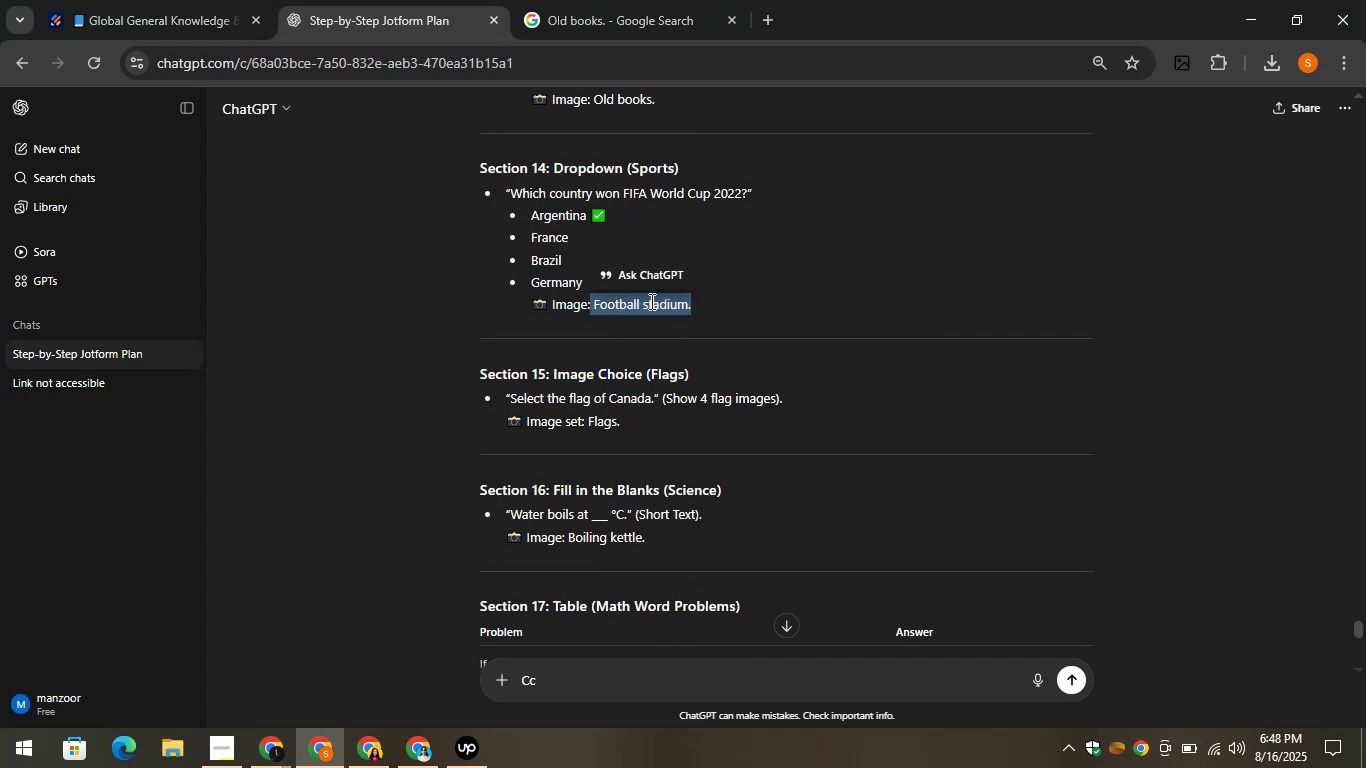 
left_click([584, 0])
 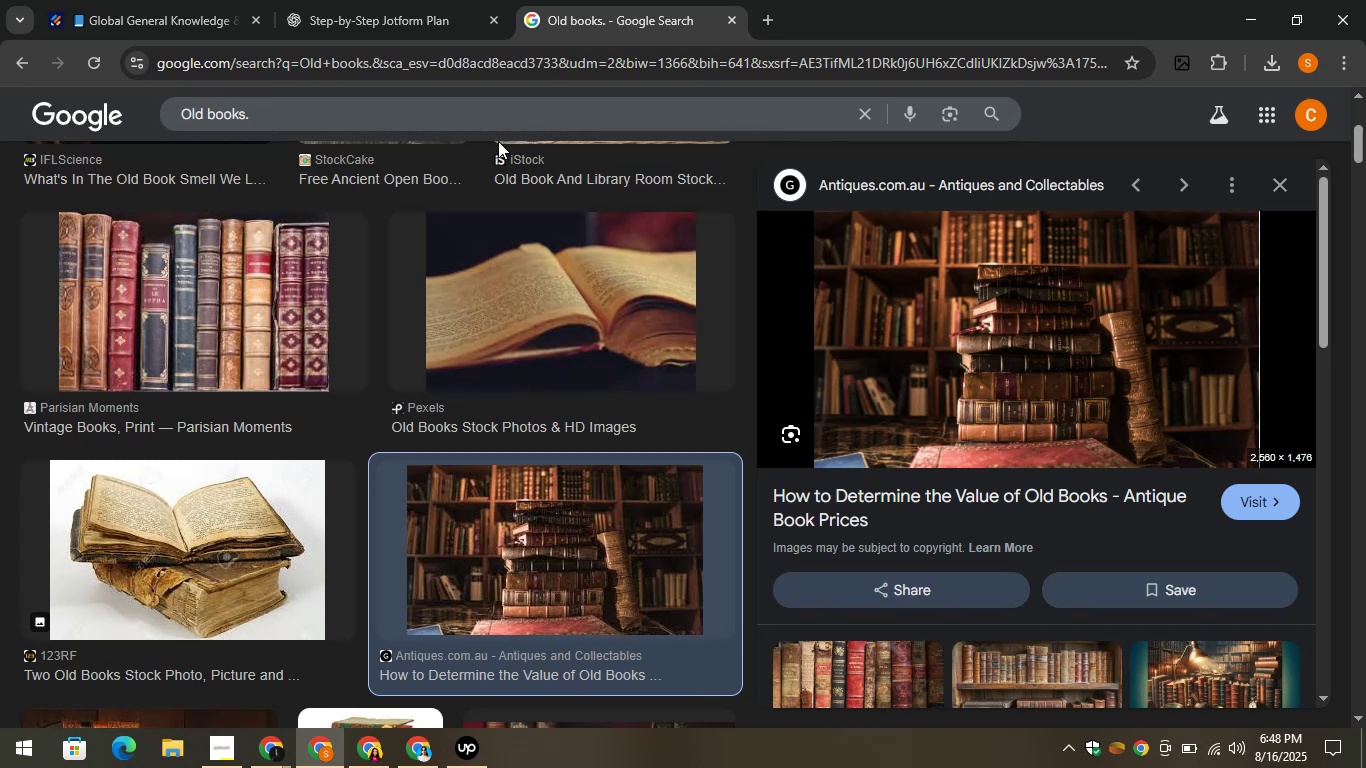 
left_click([486, 123])
 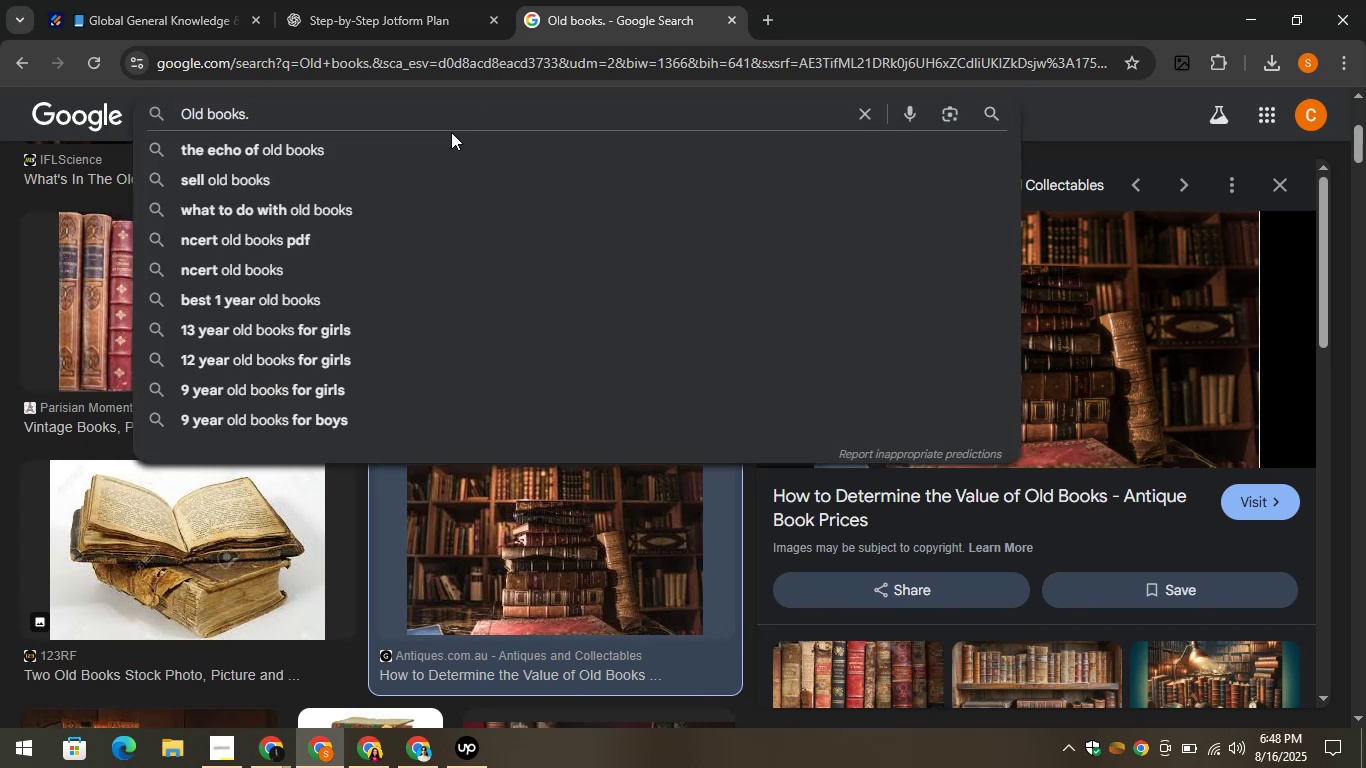 
key(Control+A)
 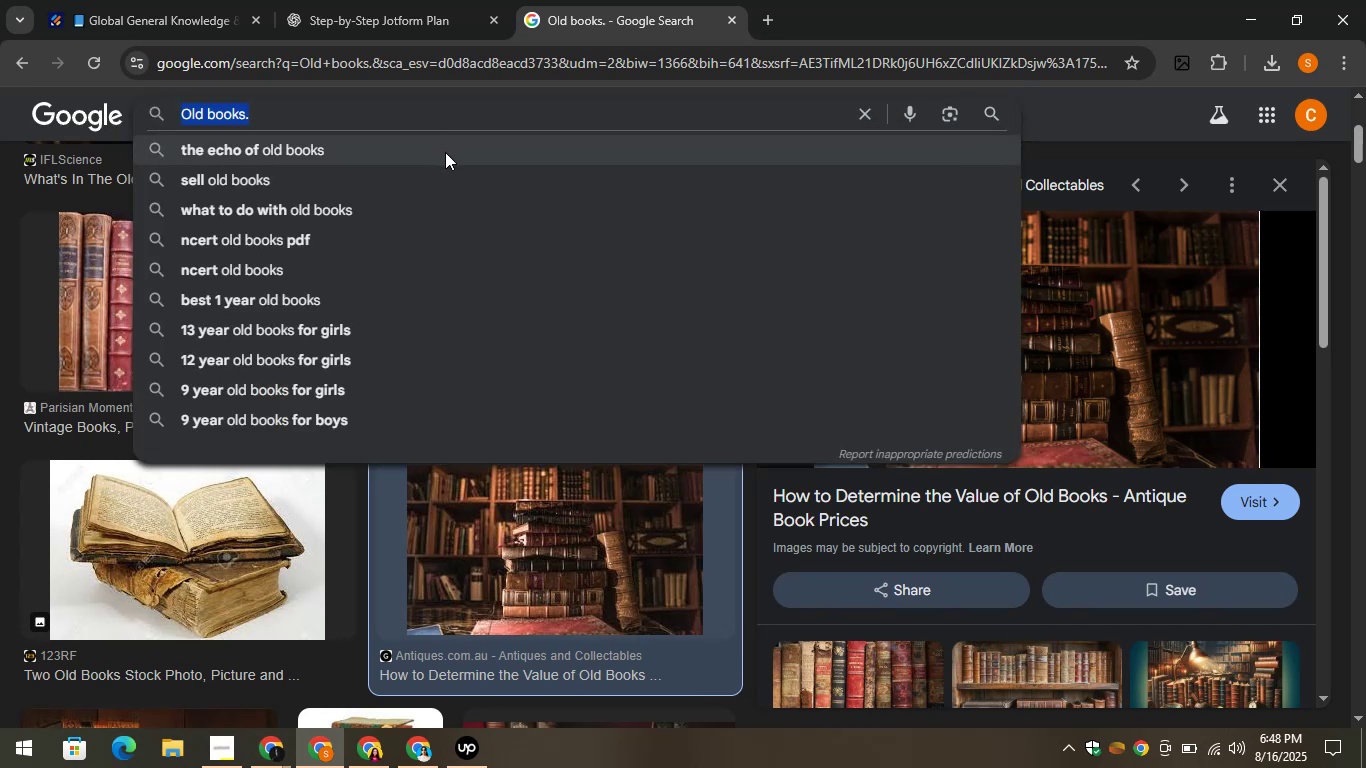 
key(Control+V)
 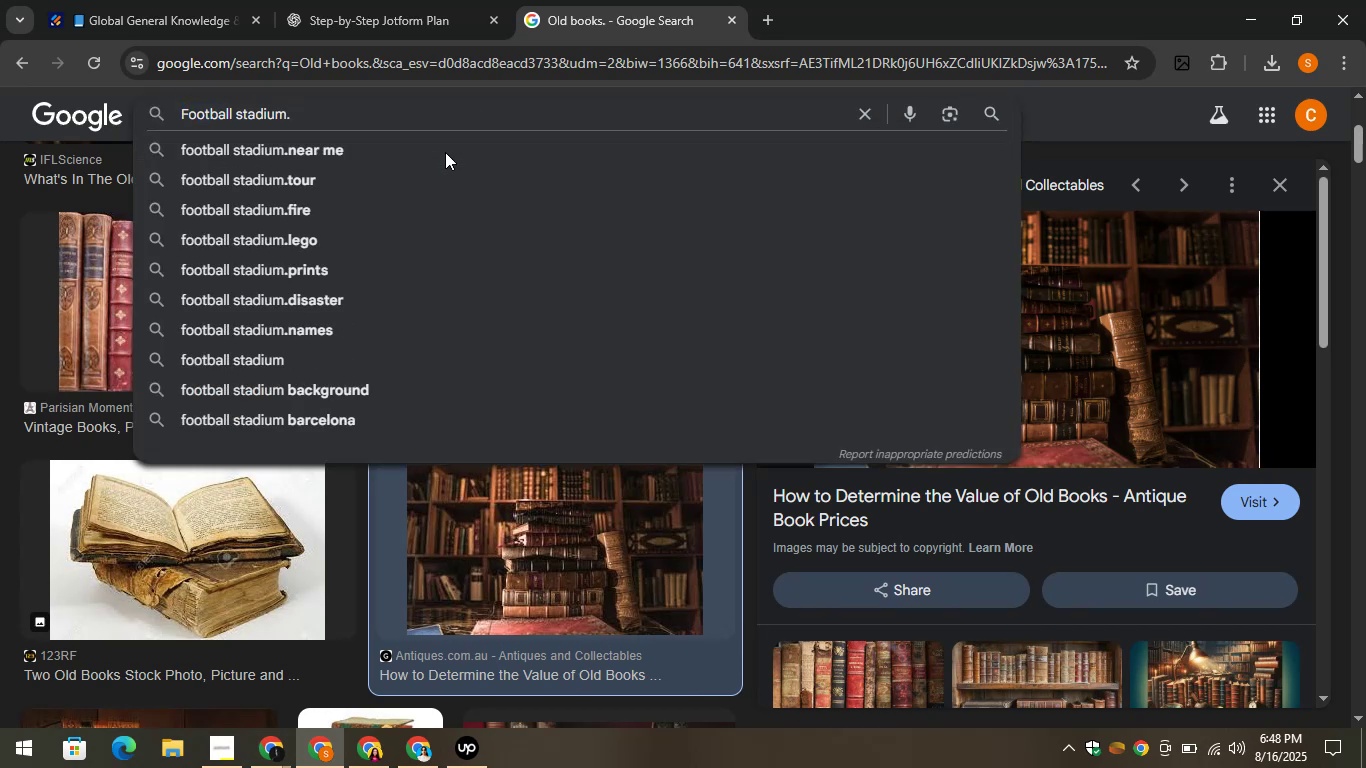 
key(Enter)
 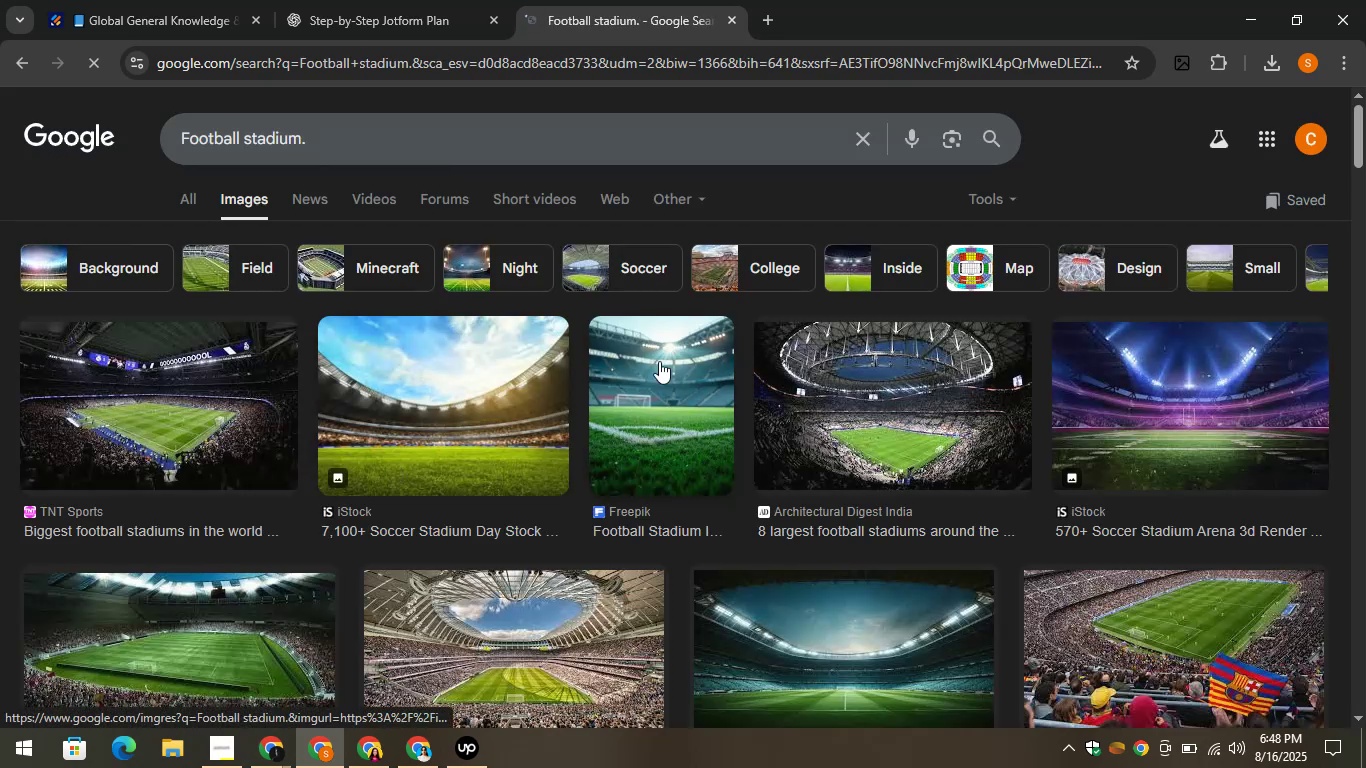 
wait(5.58)
 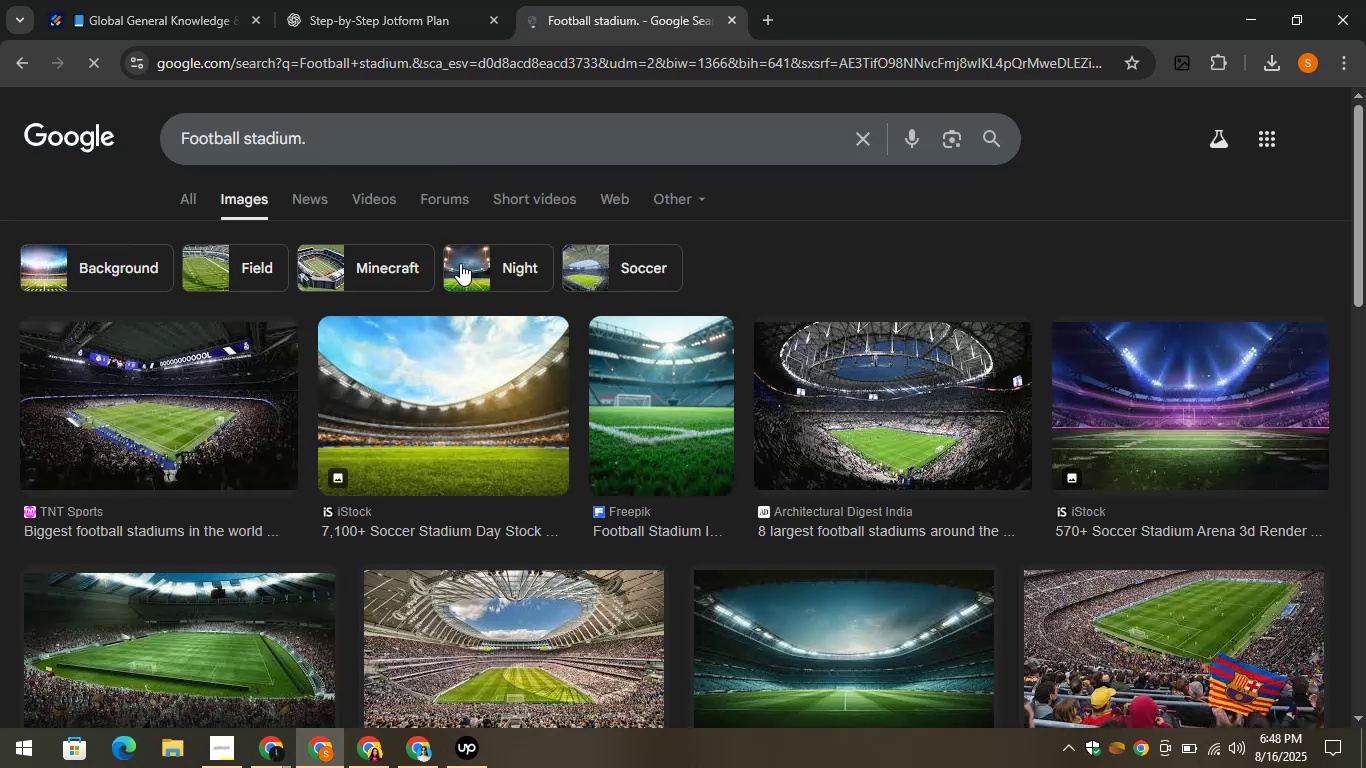 
left_click([390, 356])
 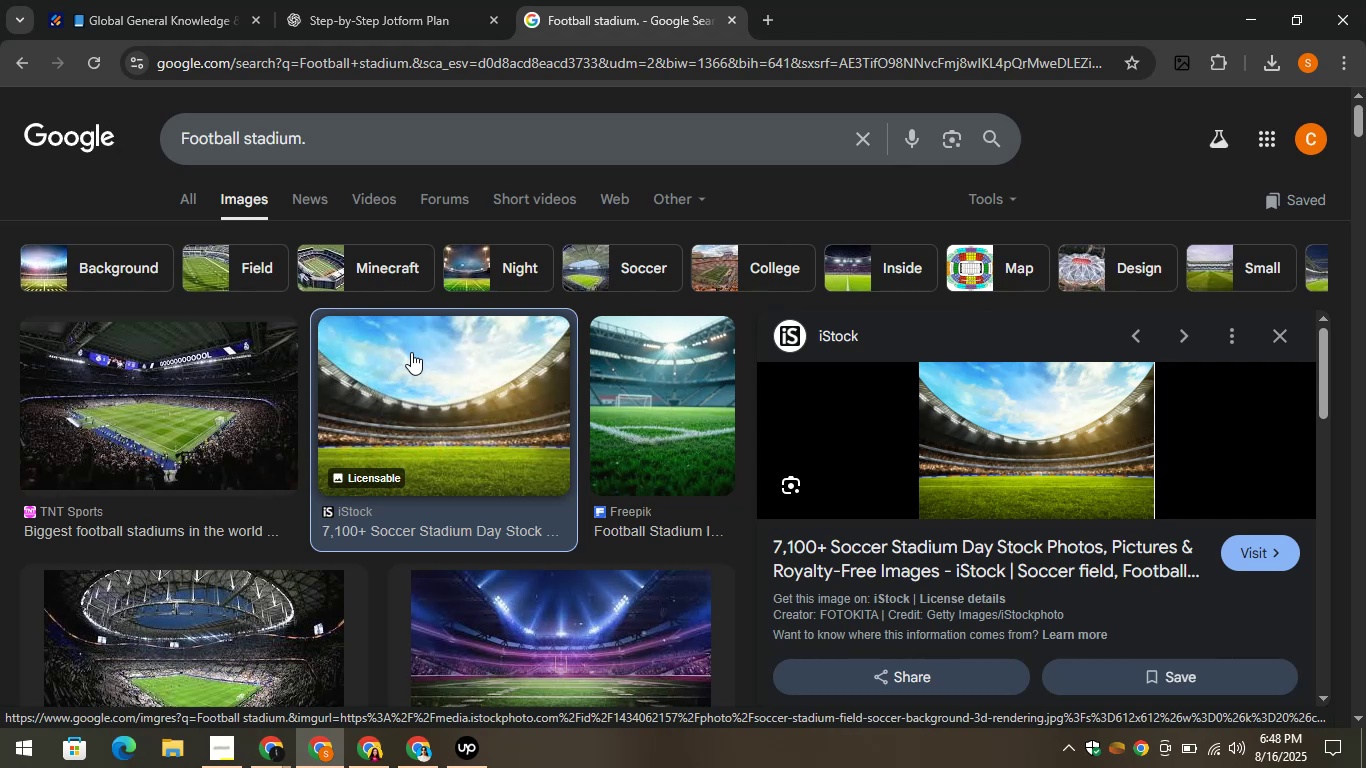 
wait(26.09)
 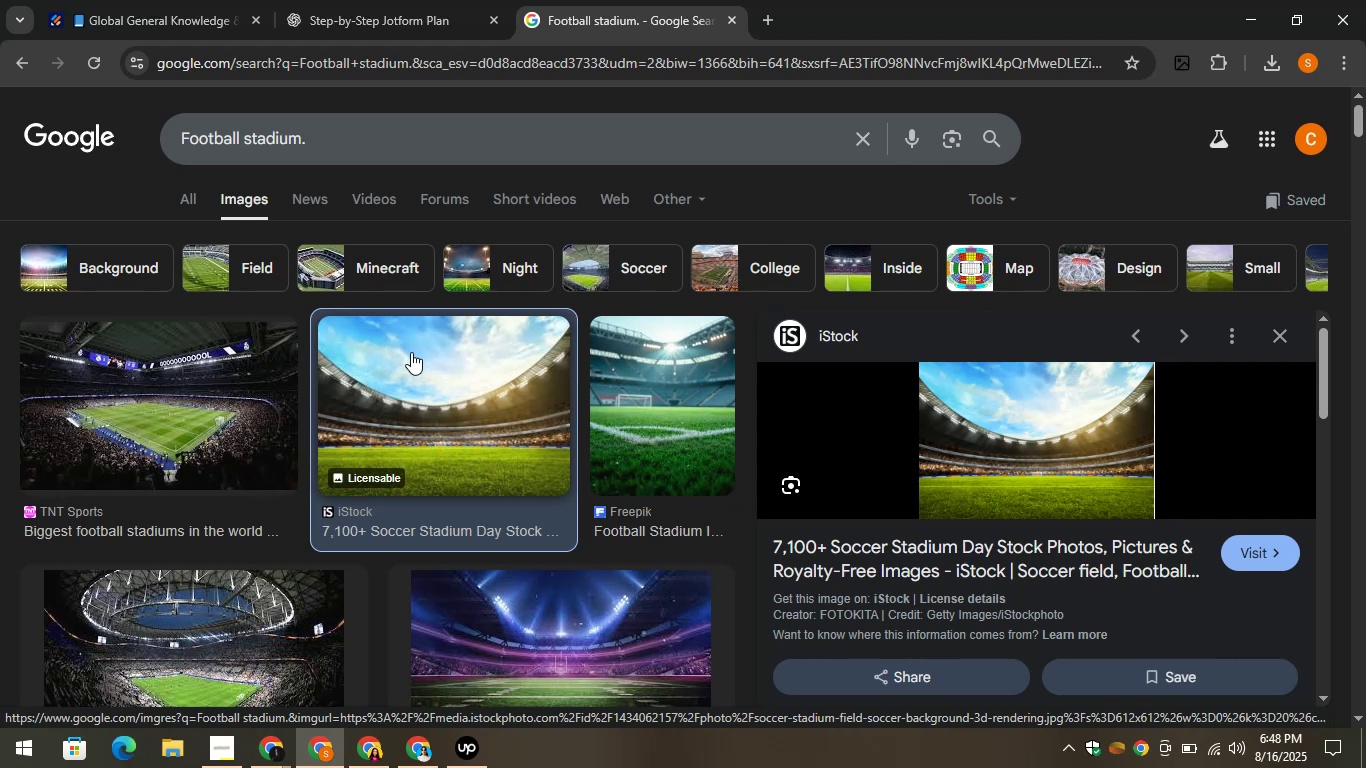 
left_click([469, 611])
 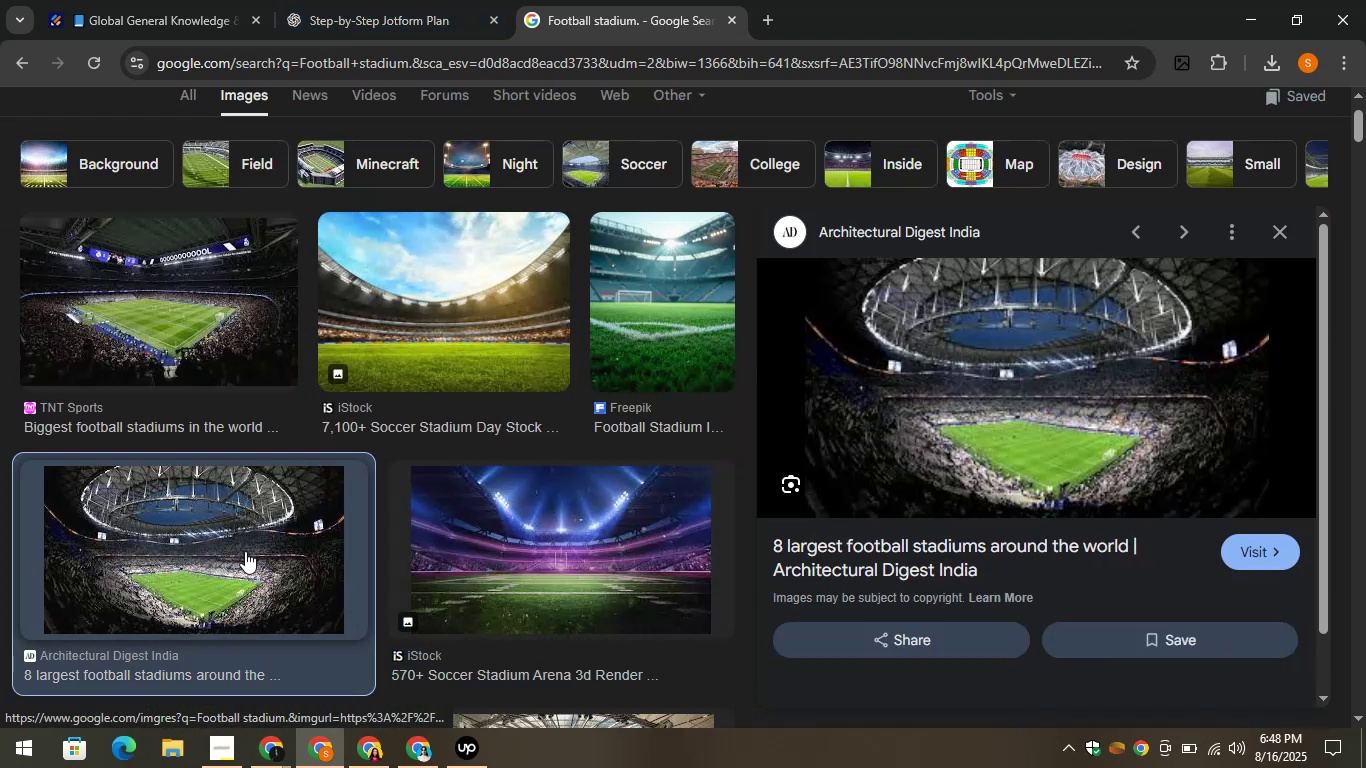 
right_click([1118, 339])
 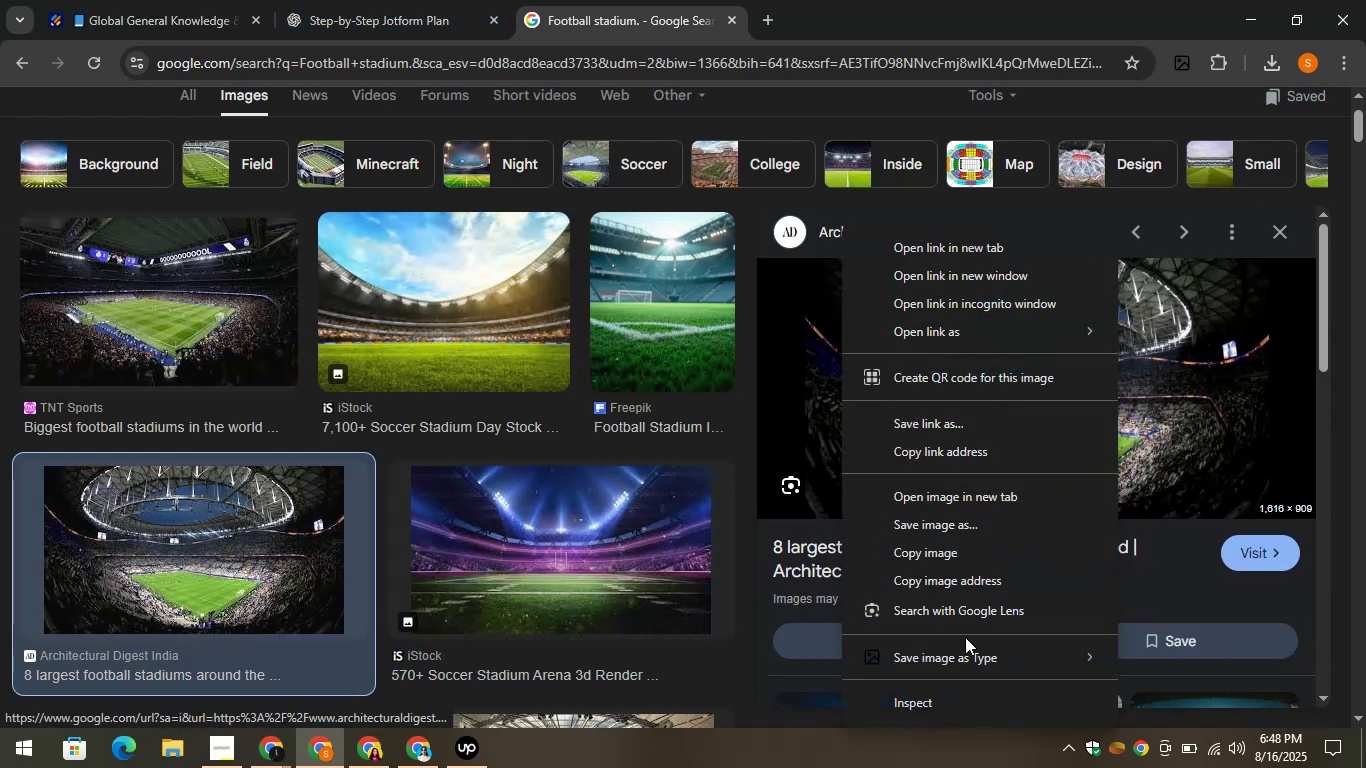 
left_click([958, 647])
 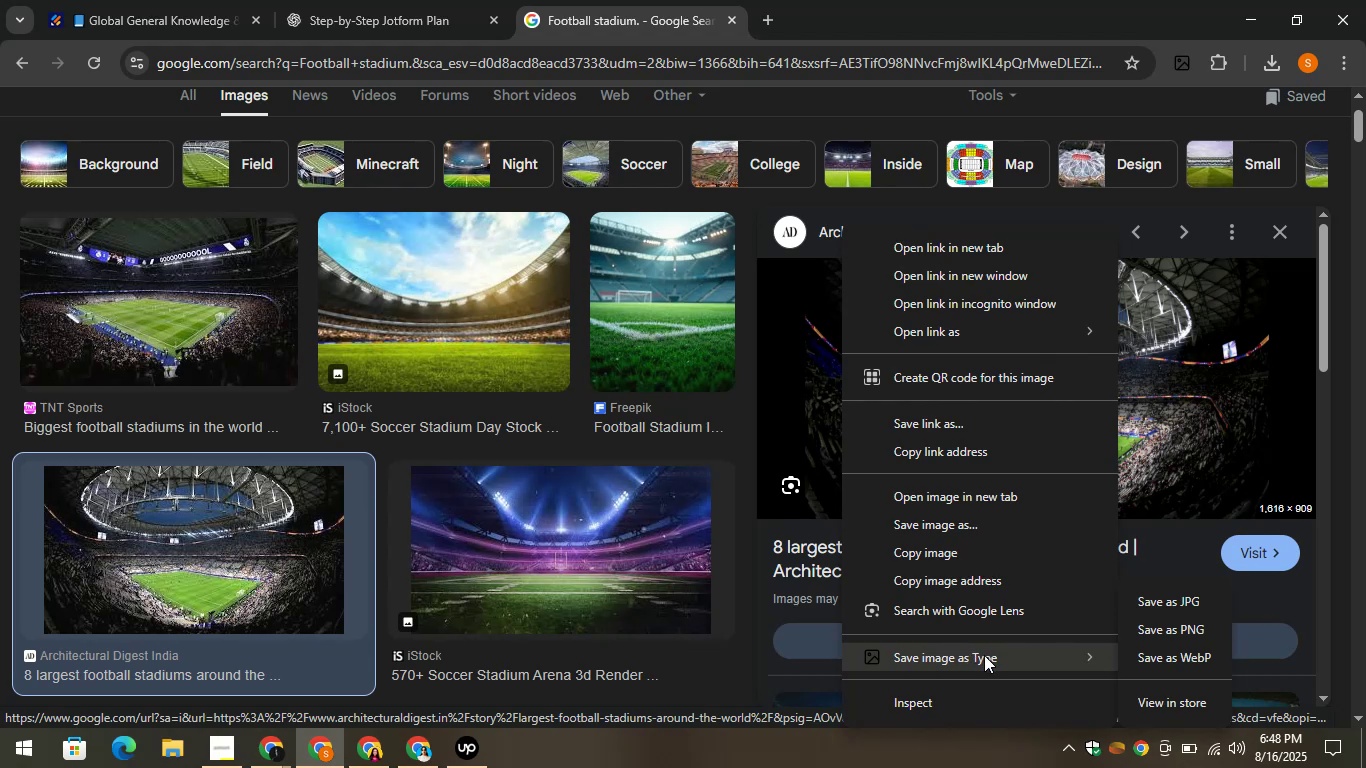 
left_click([1183, 623])
 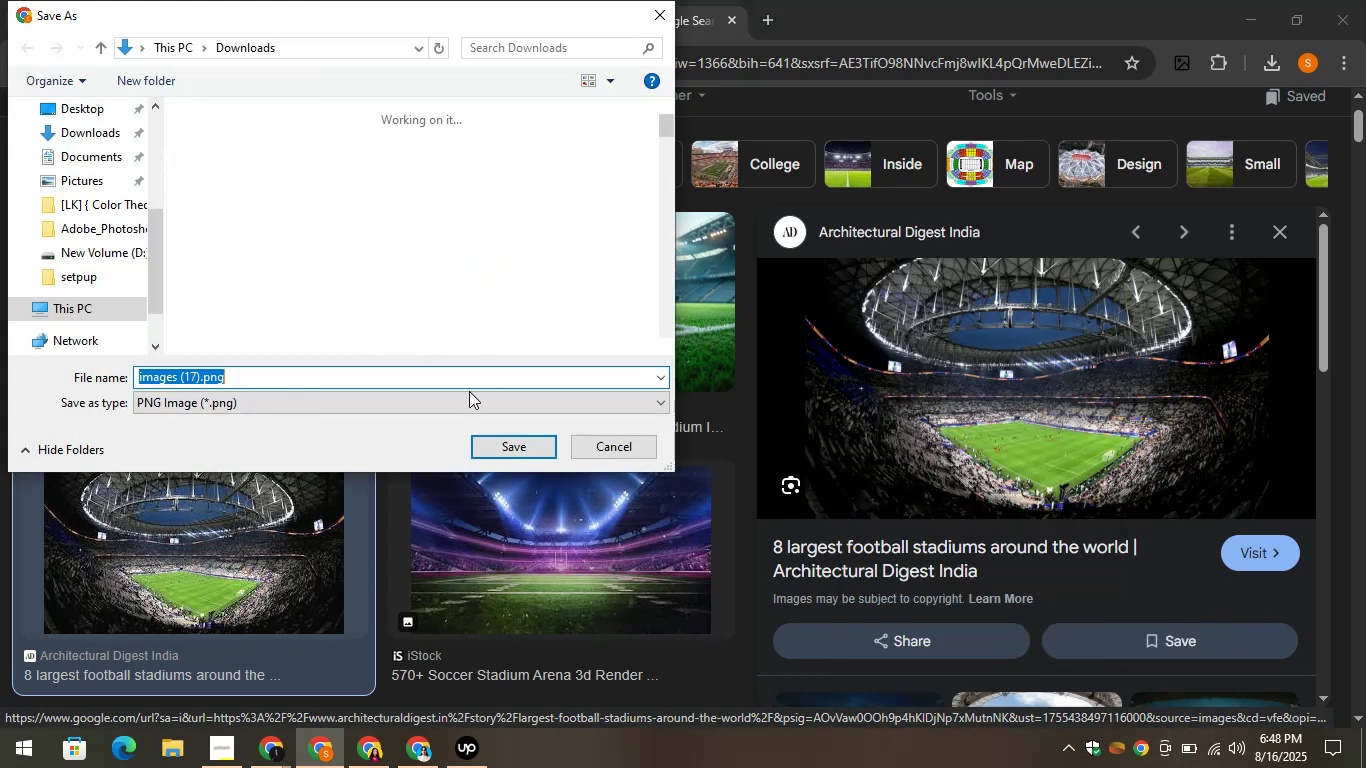 
left_click([492, 449])
 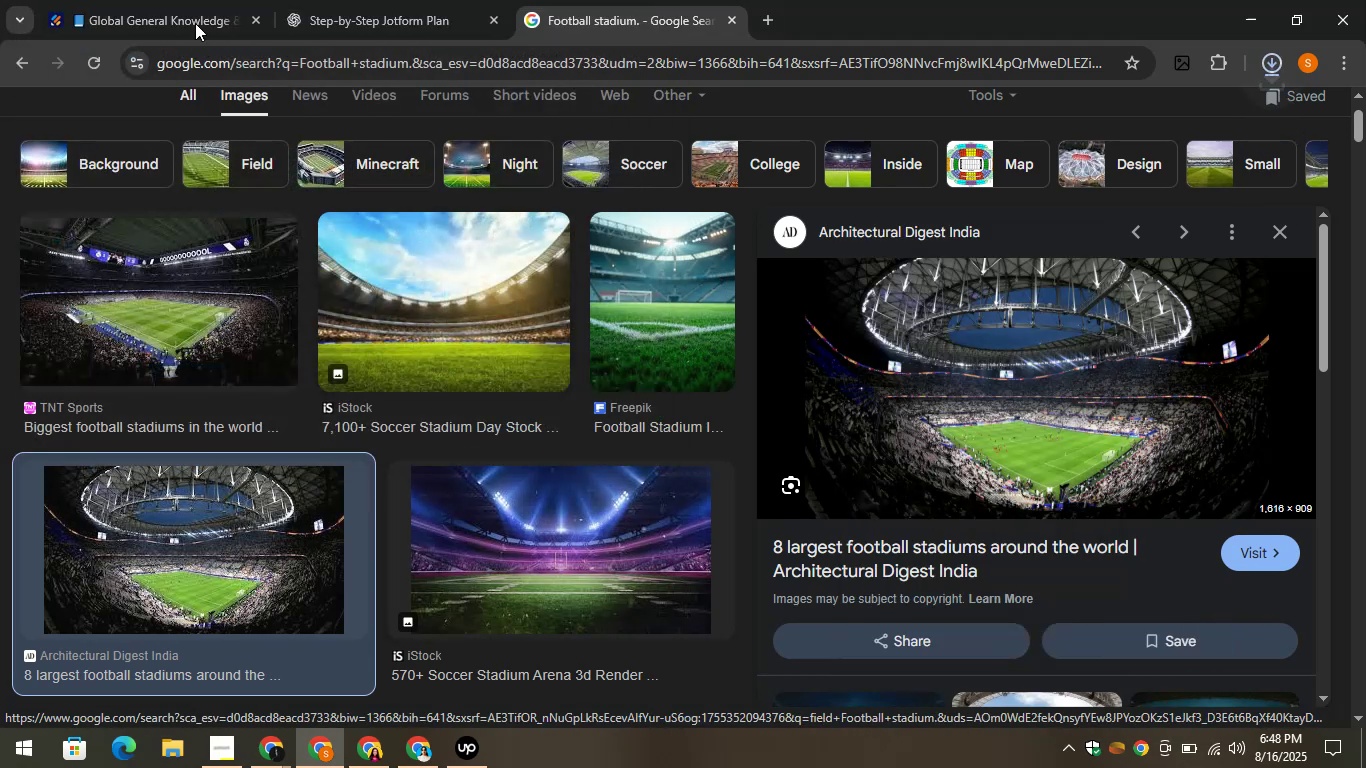 
left_click([168, 0])
 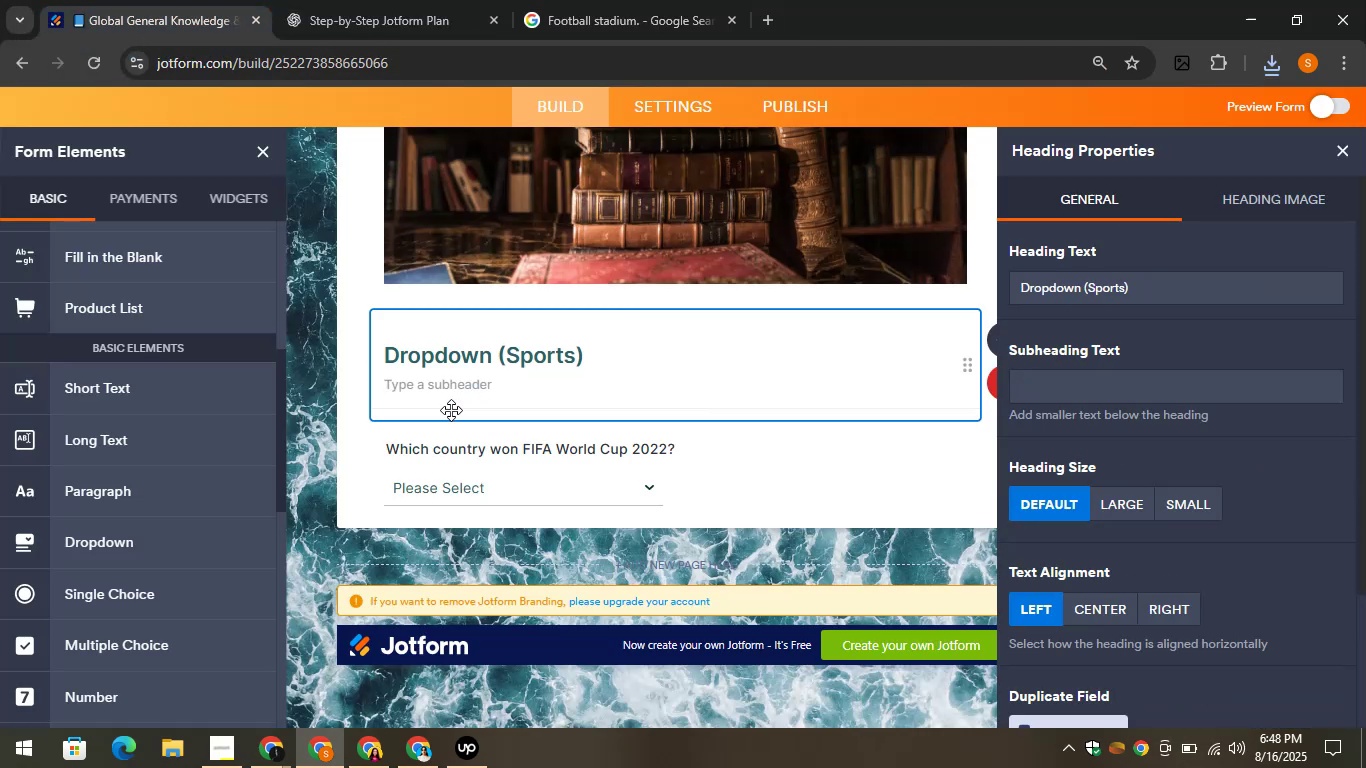 
scroll: coordinate [139, 473], scroll_direction: down, amount: 8.0
 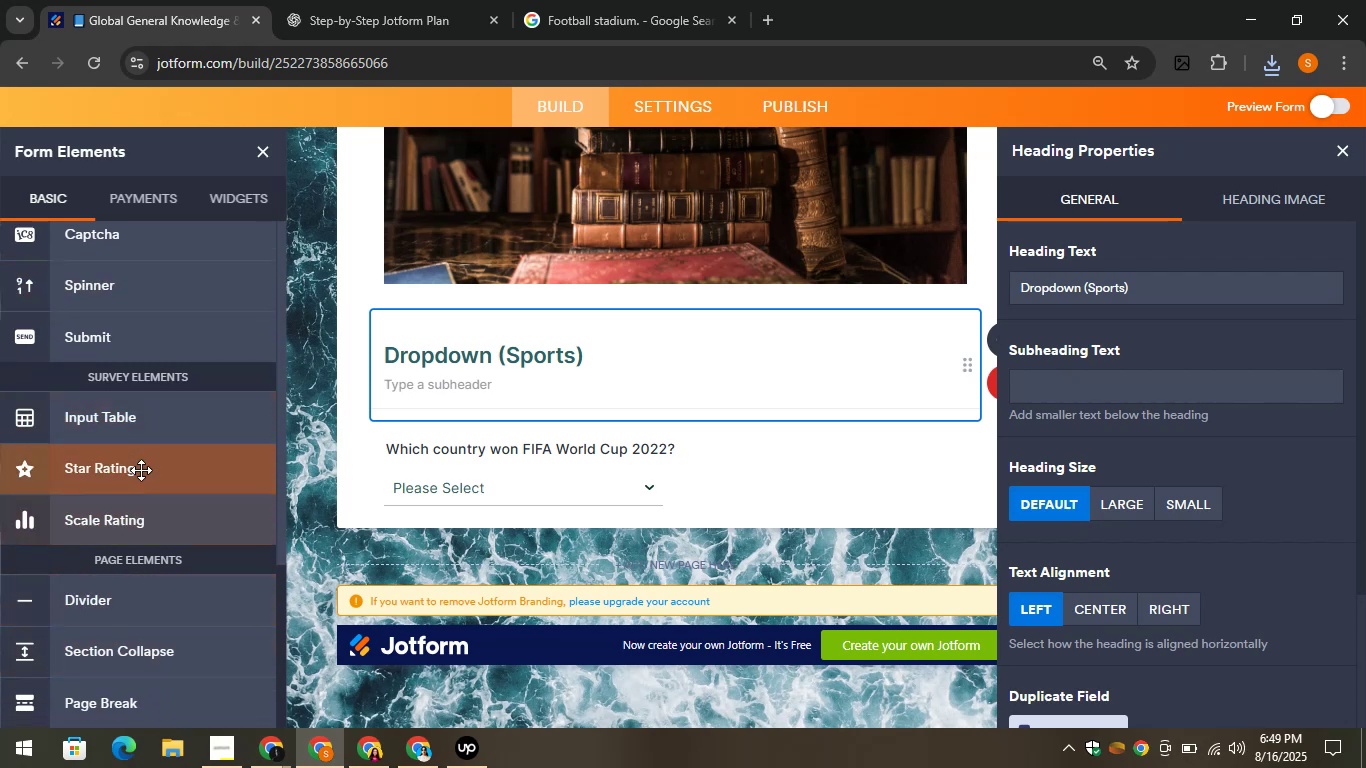 
scroll: coordinate [138, 469], scroll_direction: up, amount: 1.0
 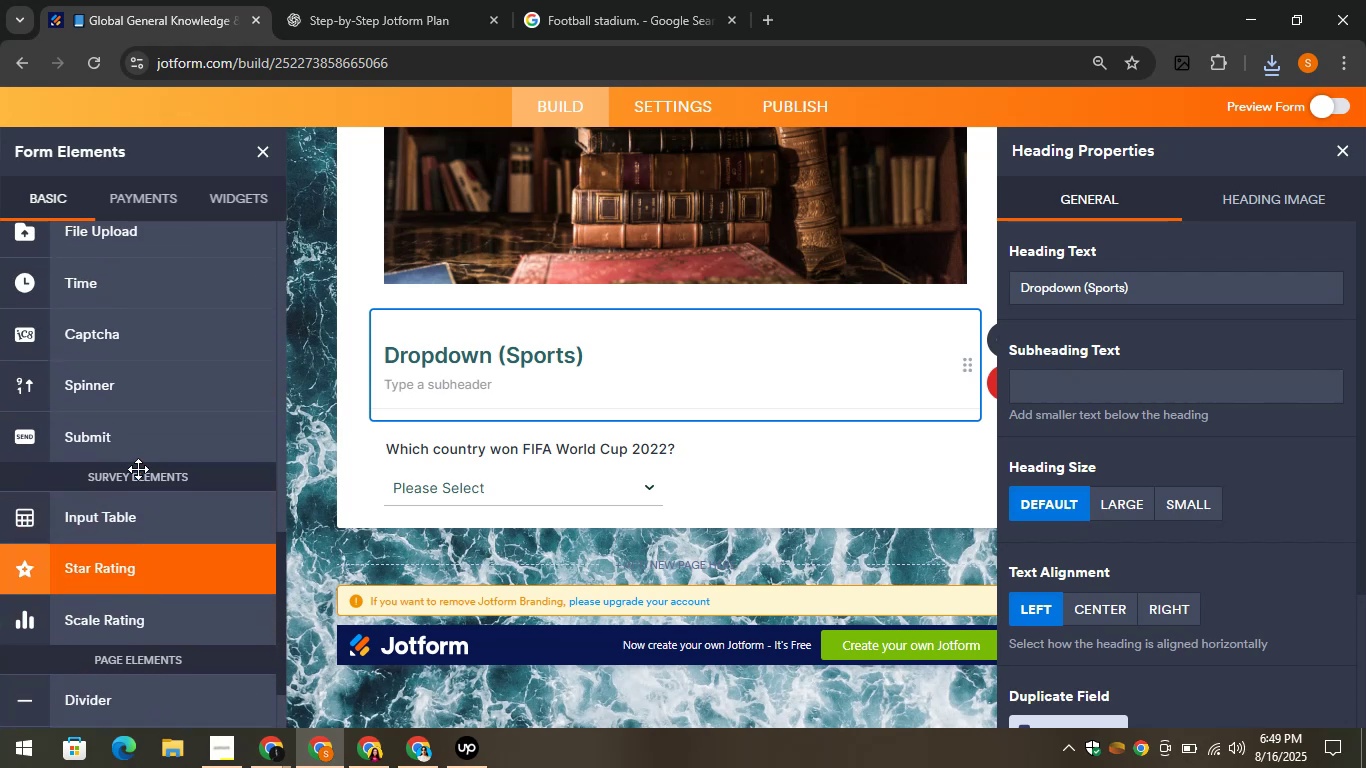 
scroll: coordinate [138, 469], scroll_direction: down, amount: 1.0
 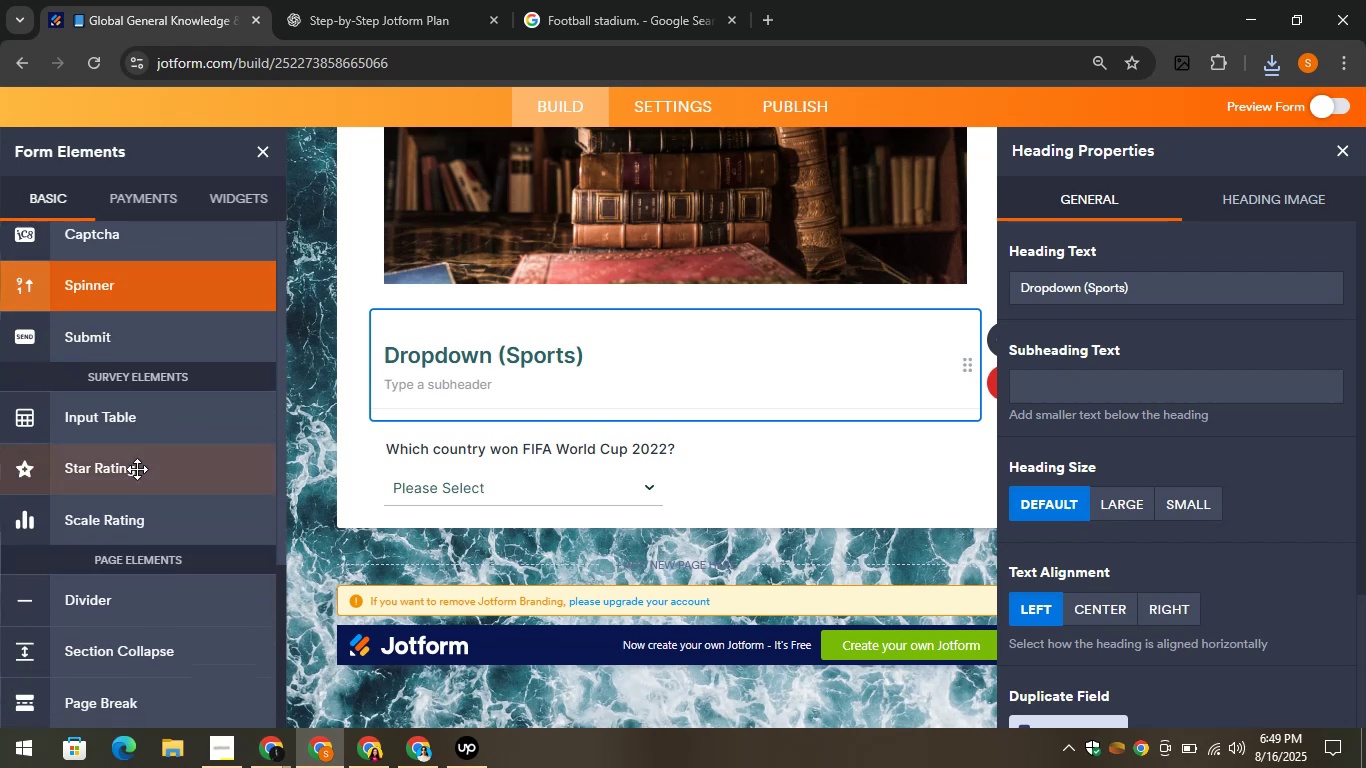 
scroll: coordinate [137, 469], scroll_direction: up, amount: 3.0
 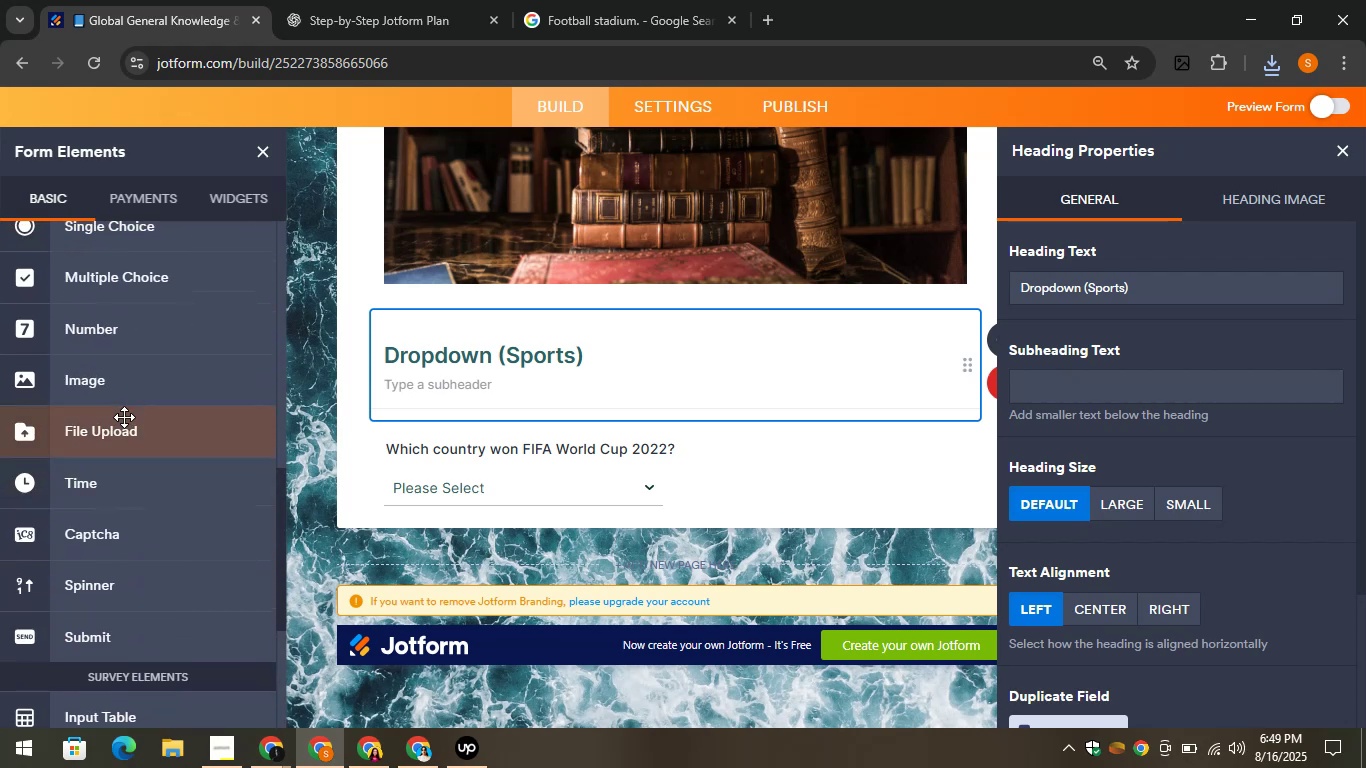 
left_click_drag(start_coordinate=[119, 383], to_coordinate=[456, 520])
 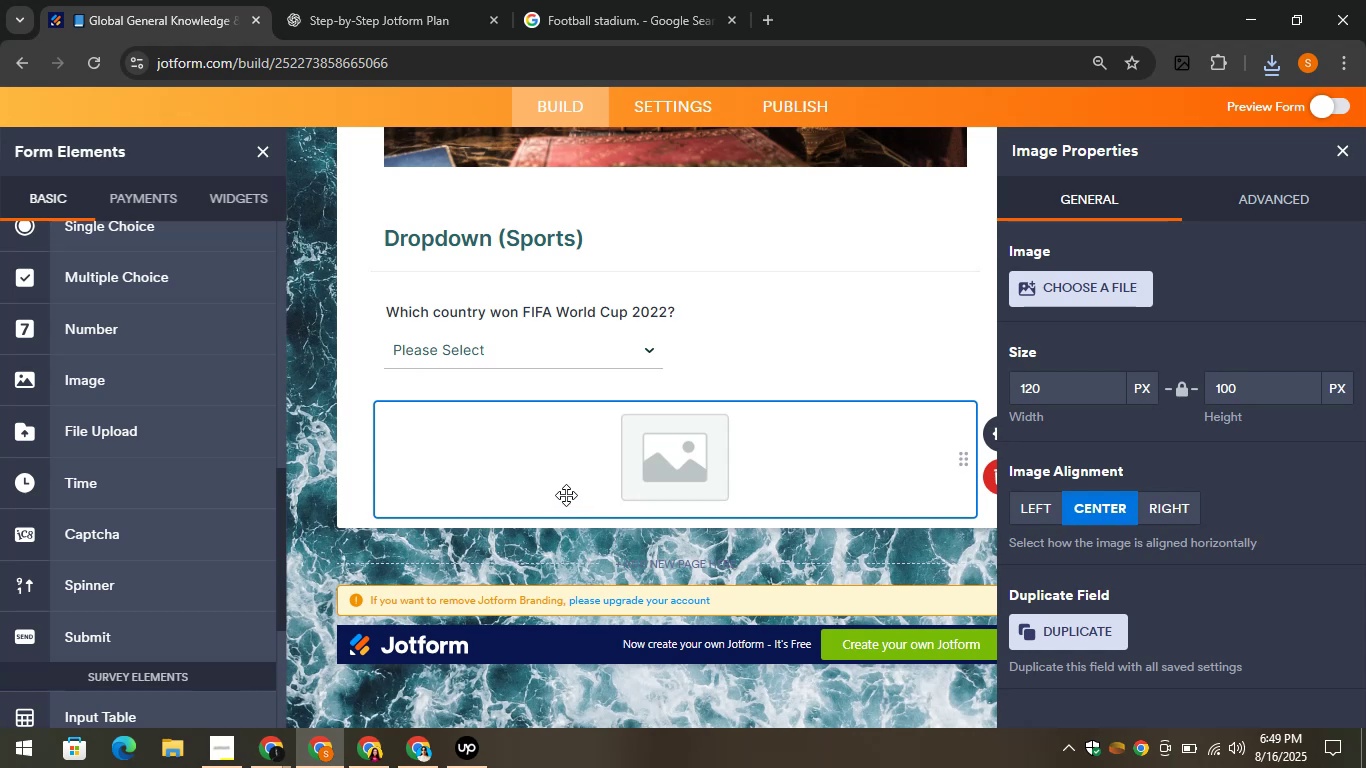 
wait(6.97)
 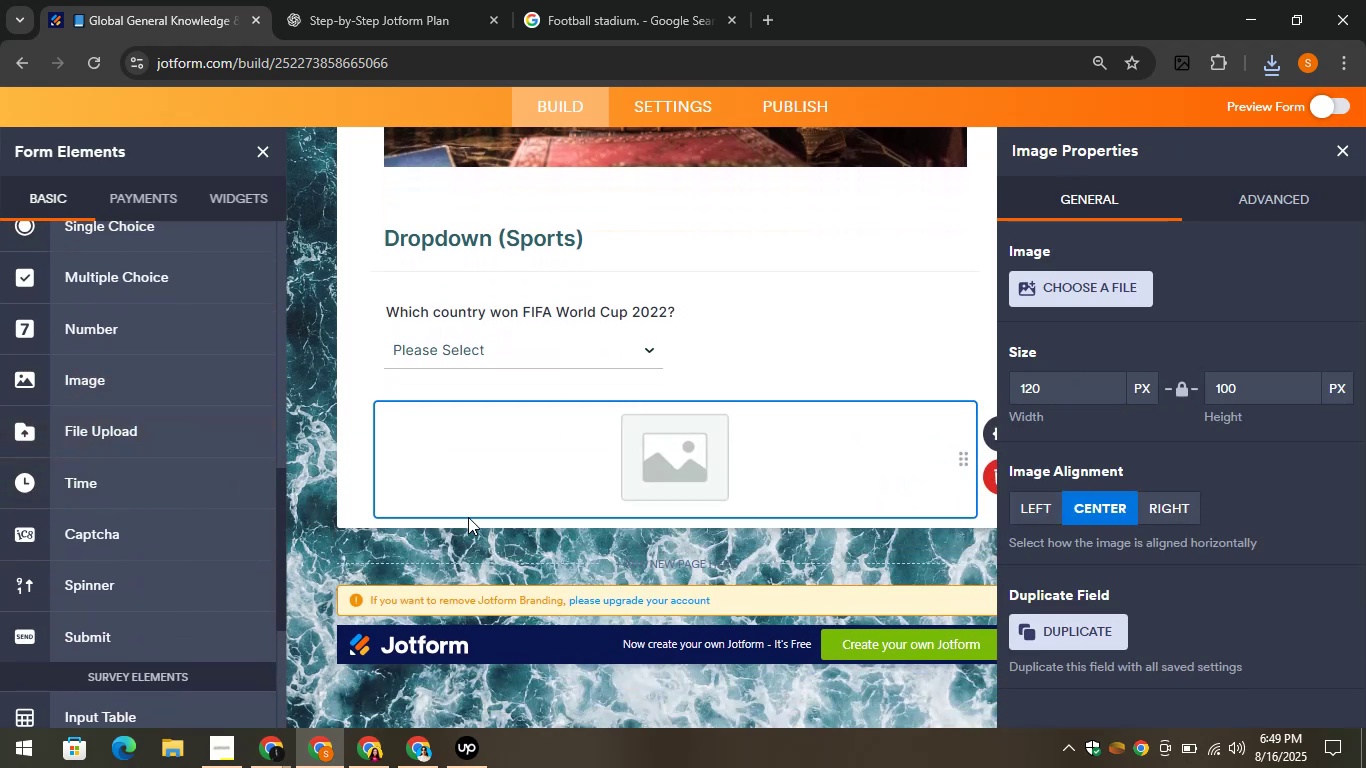 
left_click([413, 0])
 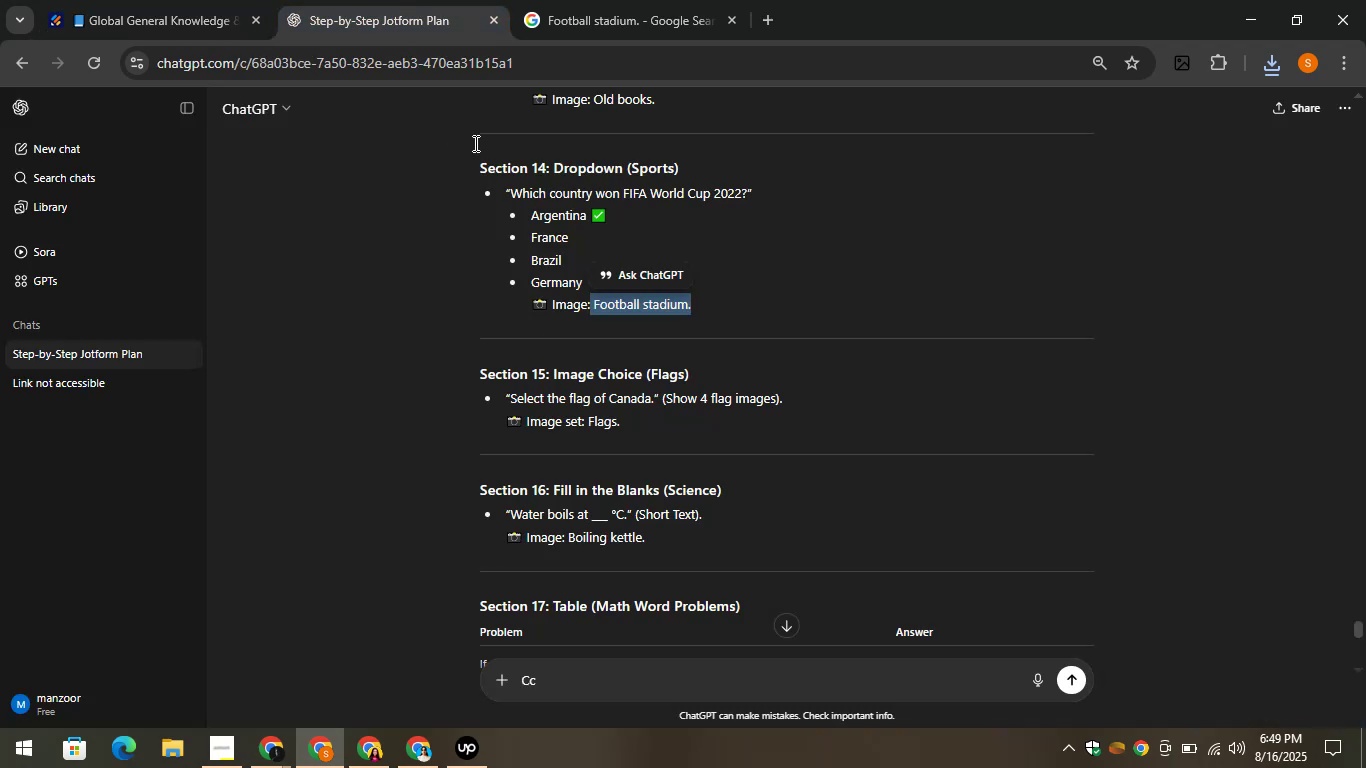 
left_click([162, 0])
 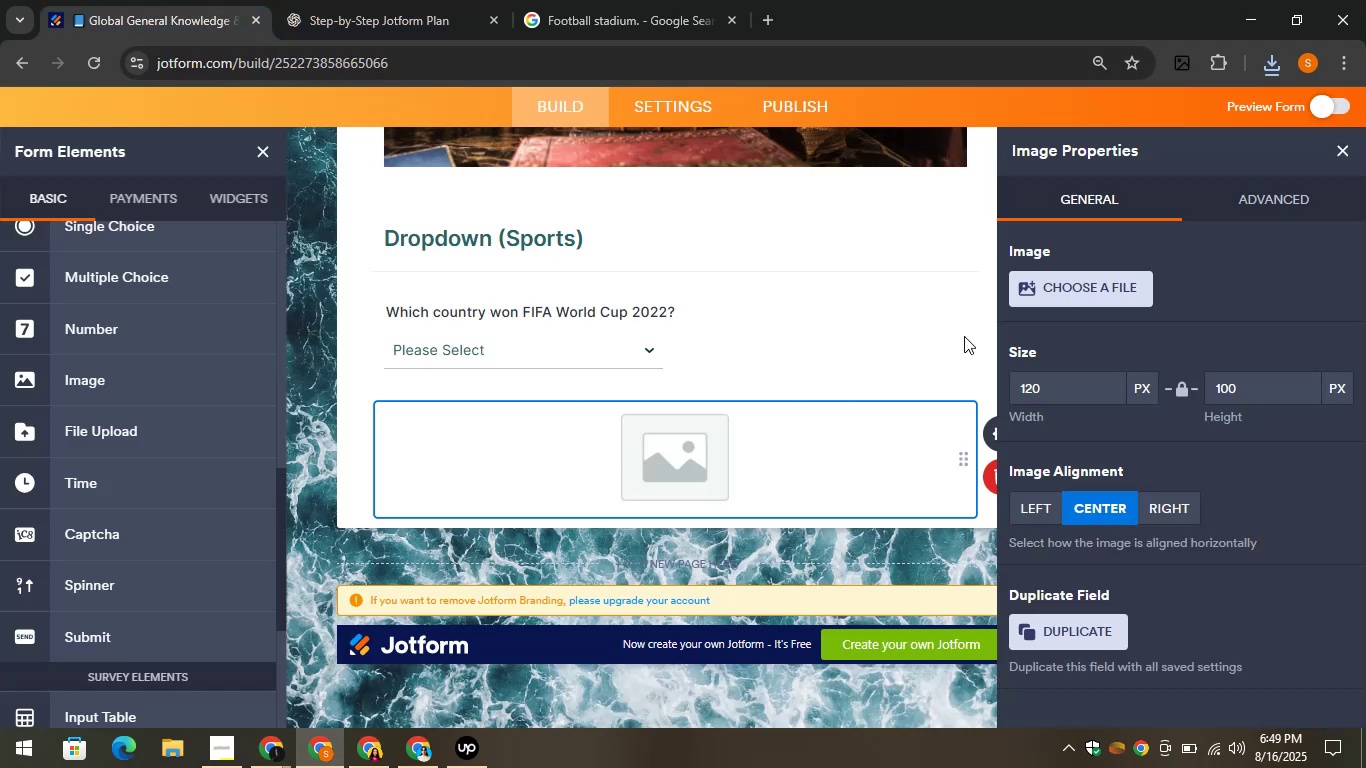 
left_click([1026, 297])
 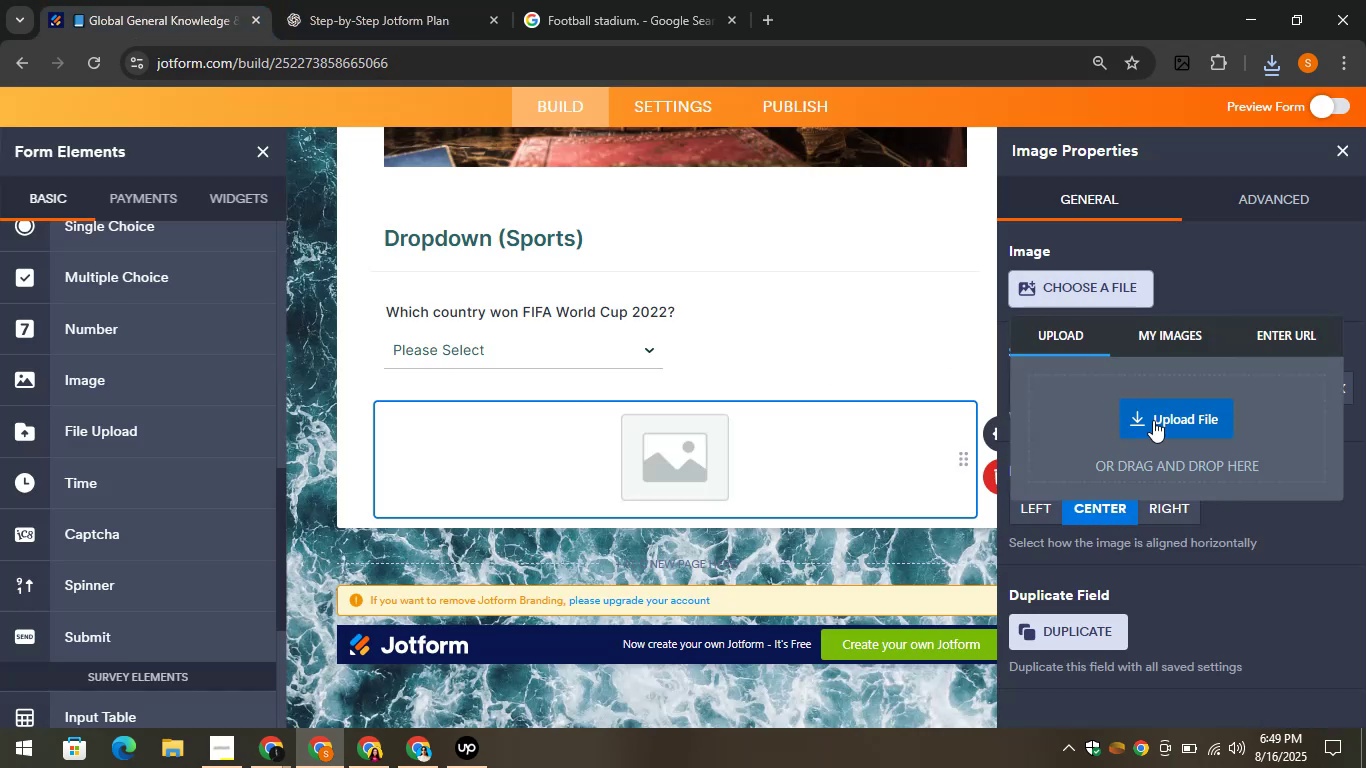 
left_click([1153, 420])
 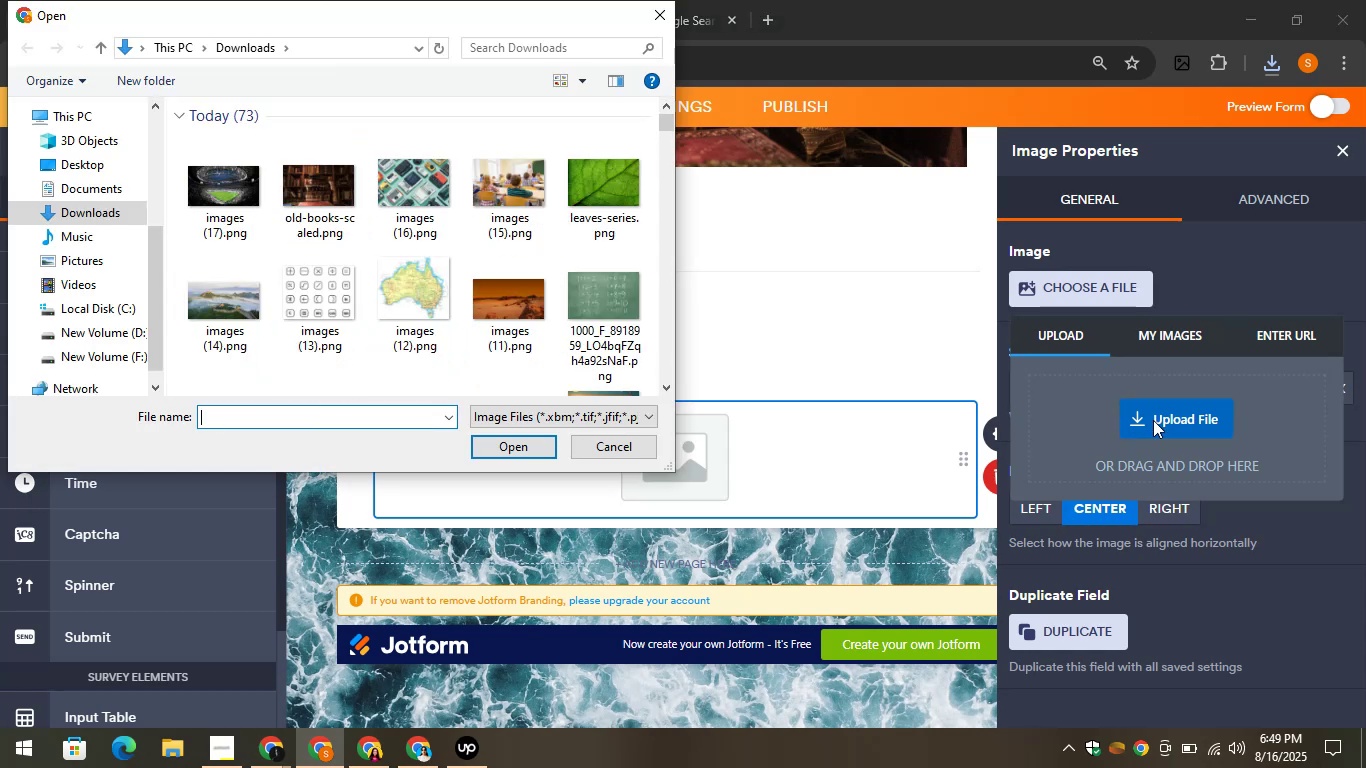 
left_click([198, 154])
 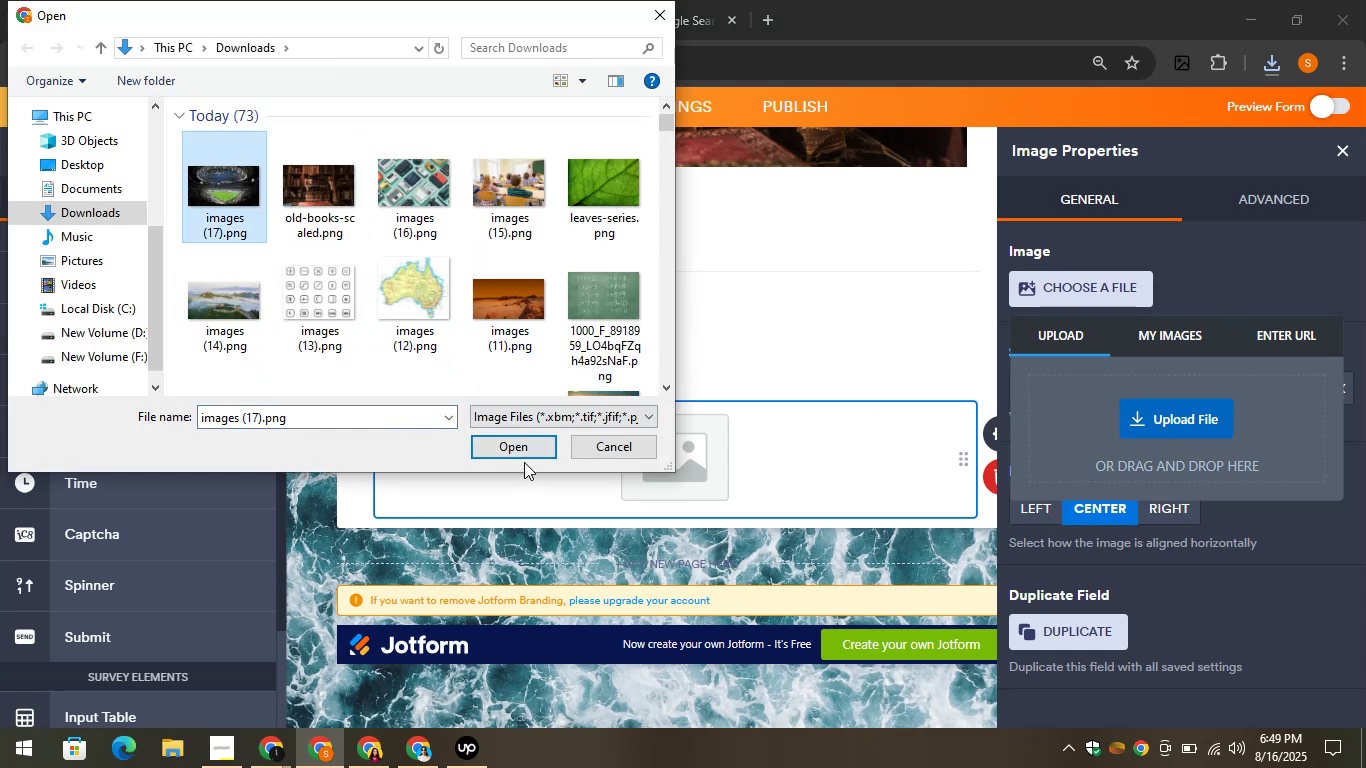 
left_click([518, 448])
 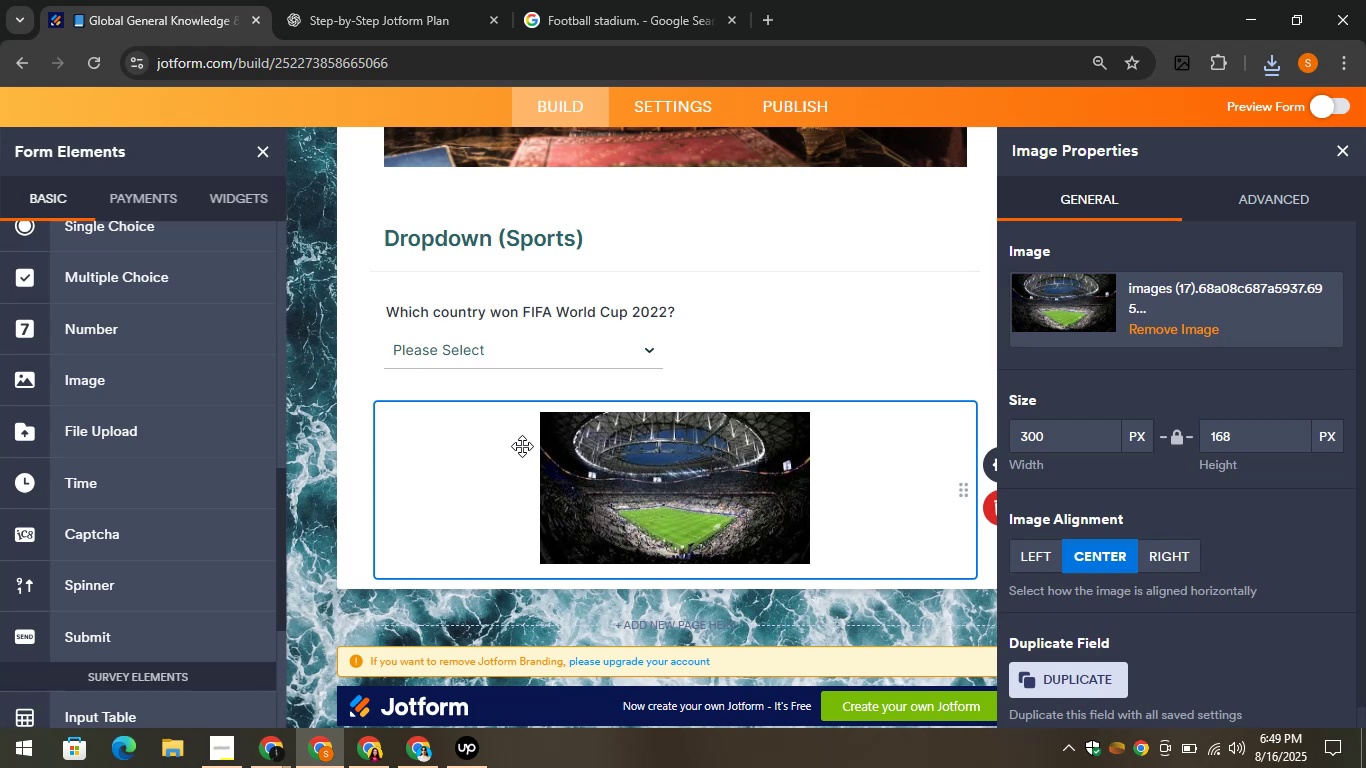 
wait(20.79)
 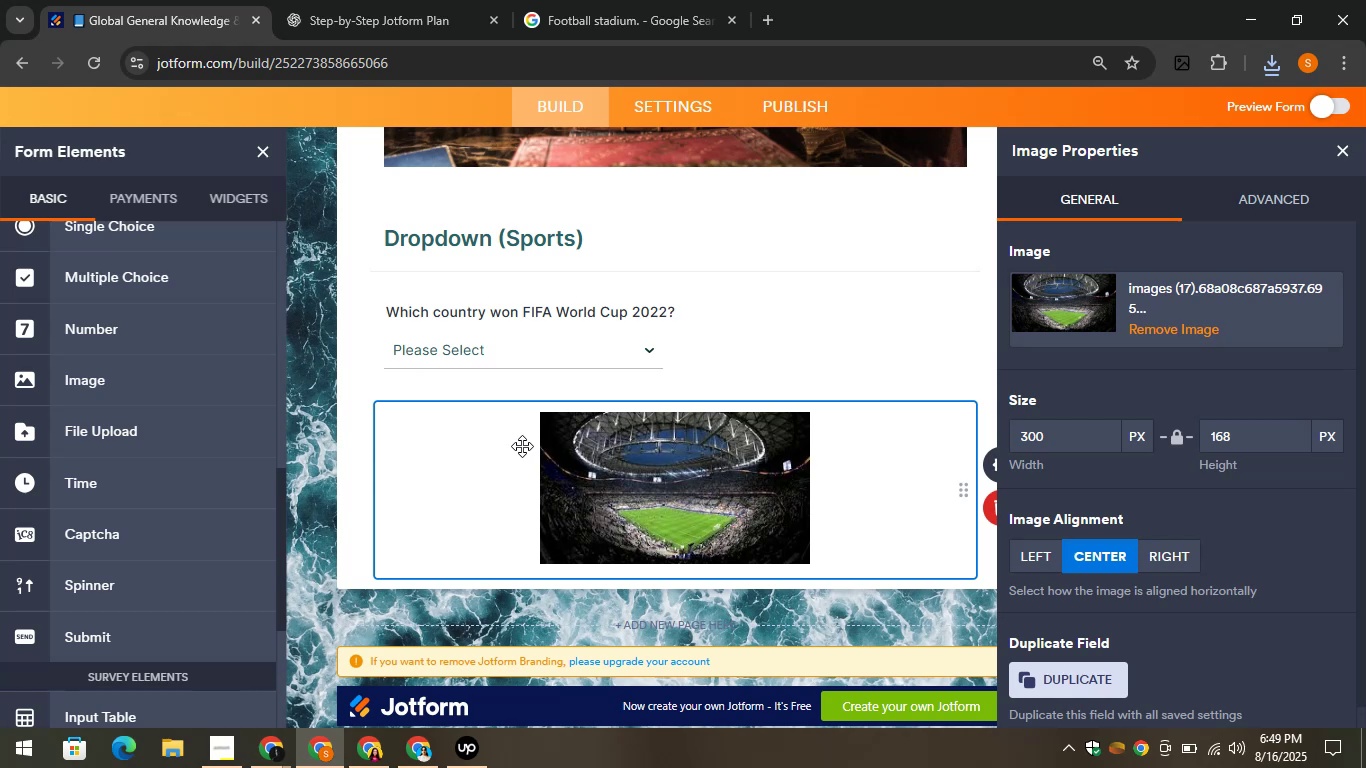 
scroll: coordinate [522, 446], scroll_direction: down, amount: 1.0
 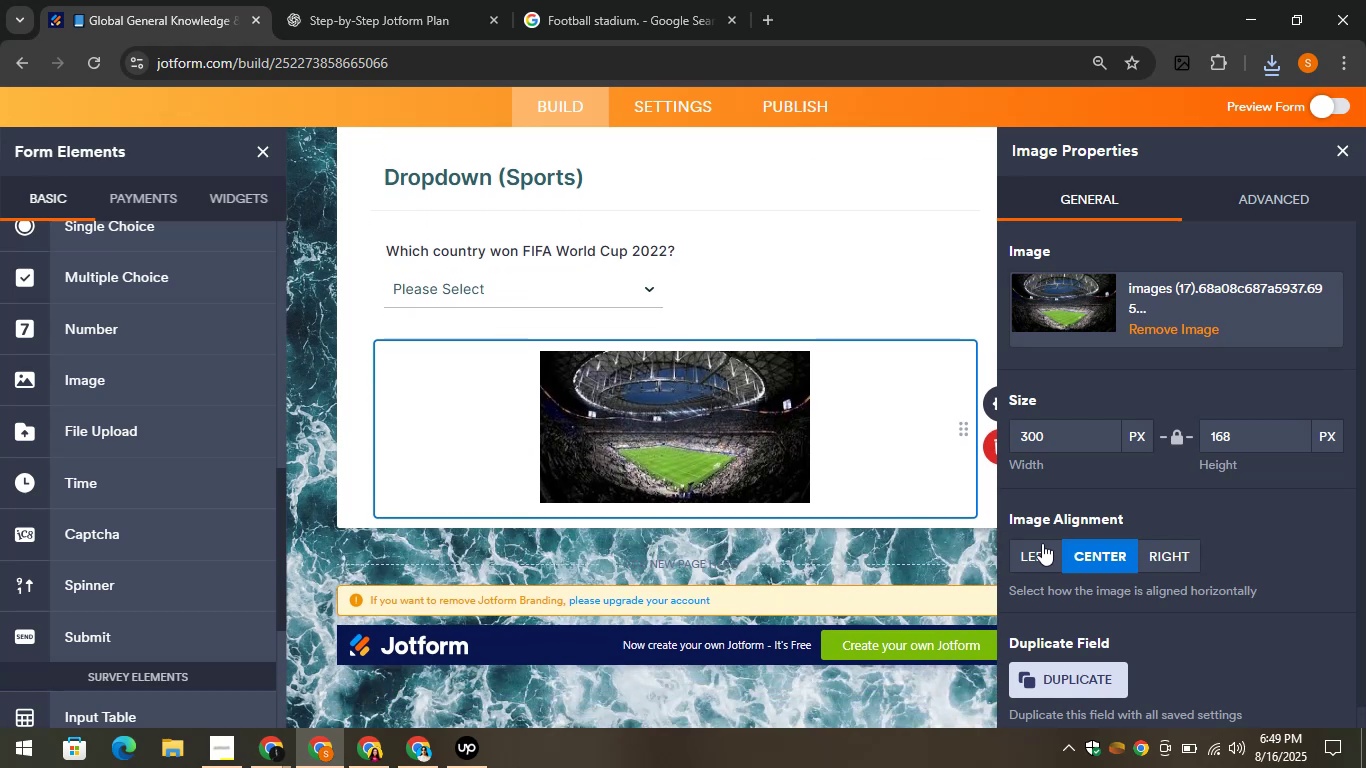 
left_click_drag(start_coordinate=[1053, 437], to_coordinate=[988, 420])
 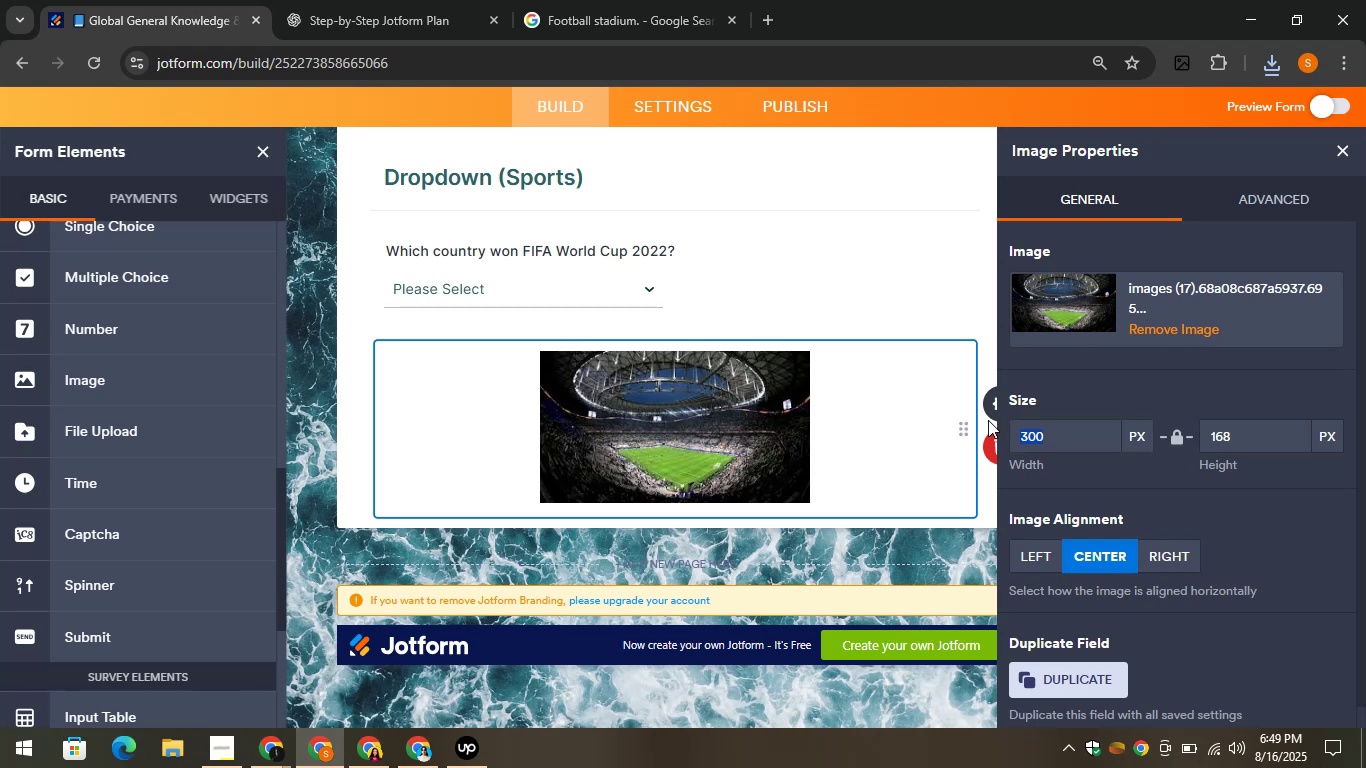 
type(6)
key(Backspace)
type(500)
 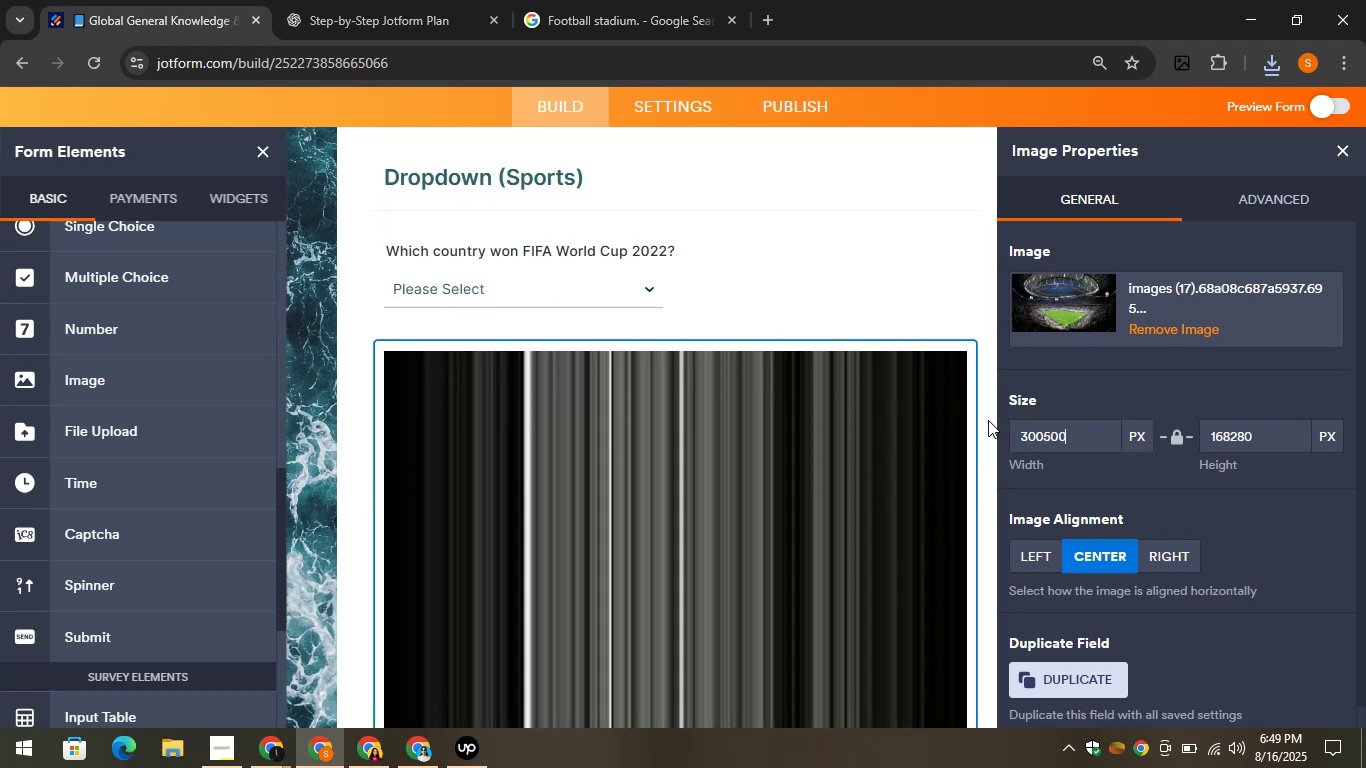 
key(Control+A)
 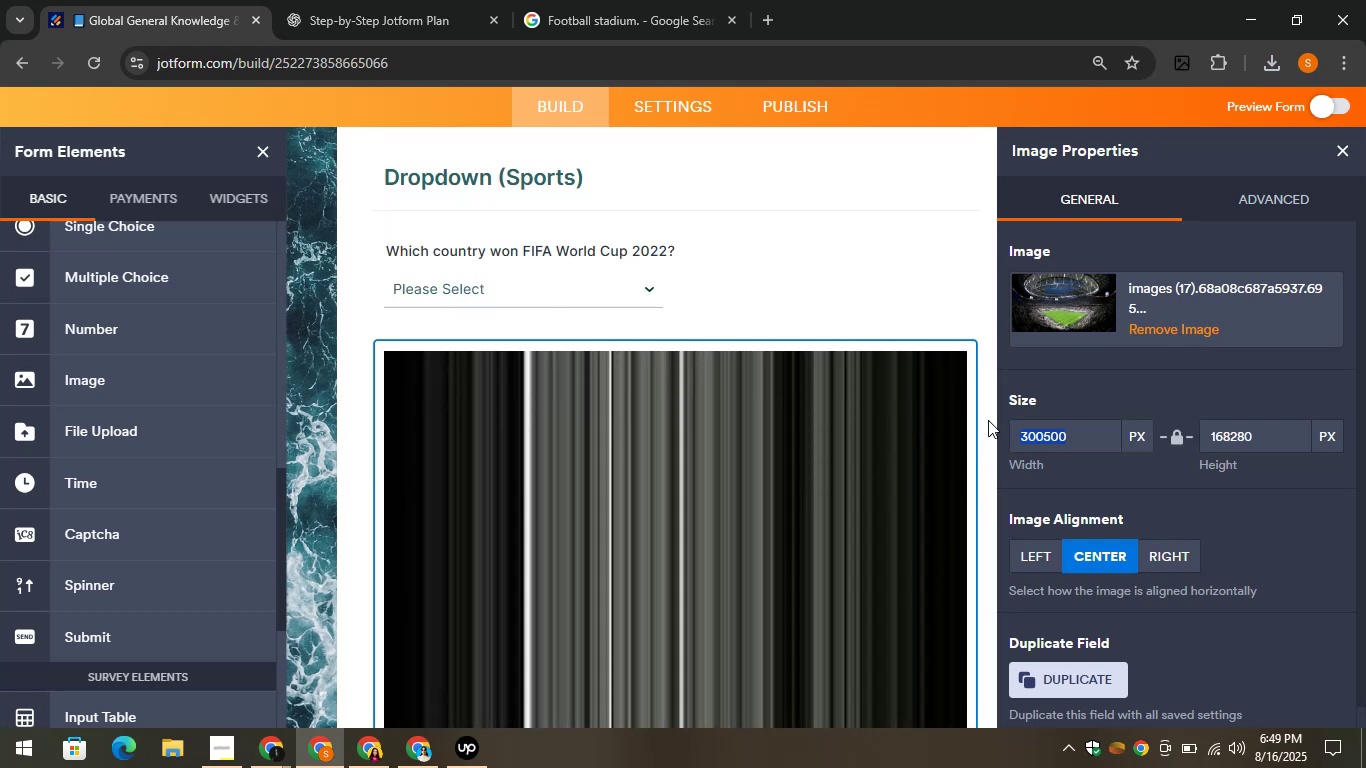 
hold_key(key=5, duration=0.32)
 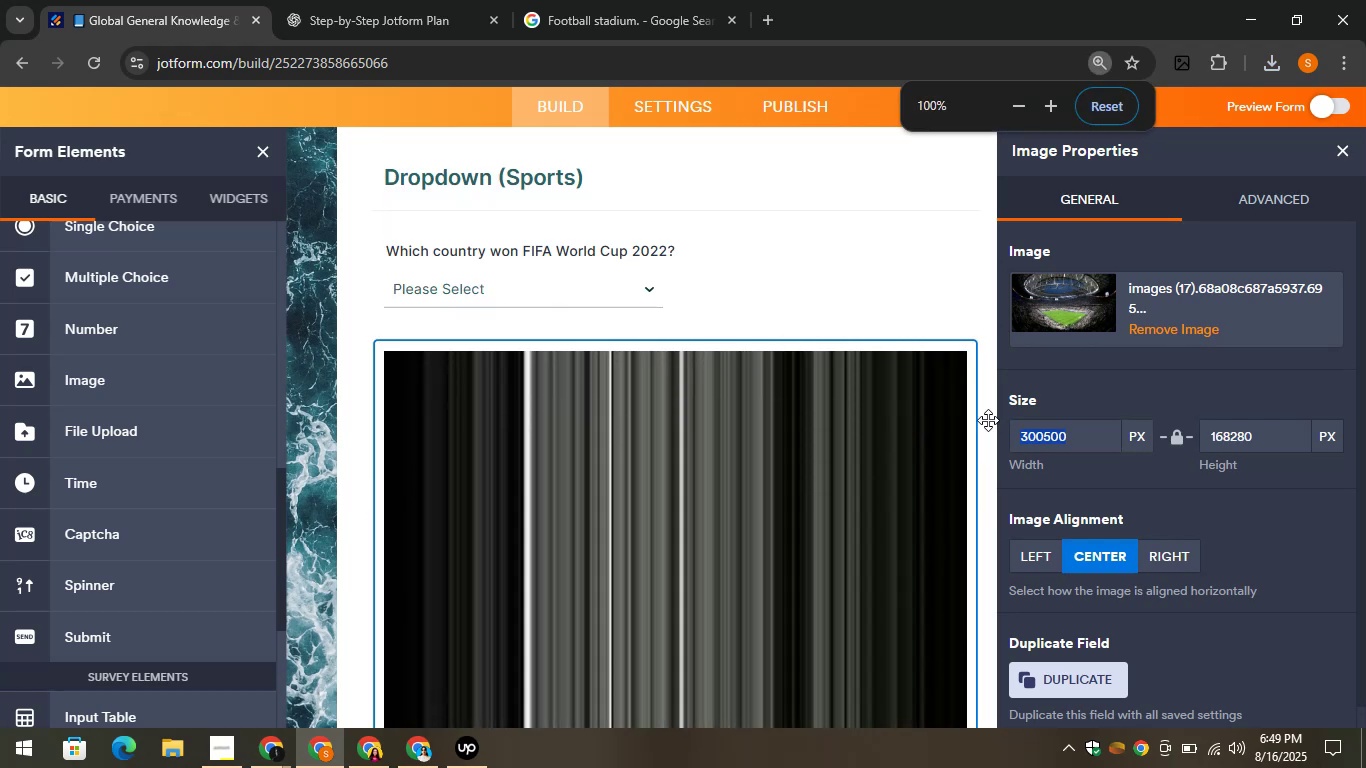 
key(Control+0)
 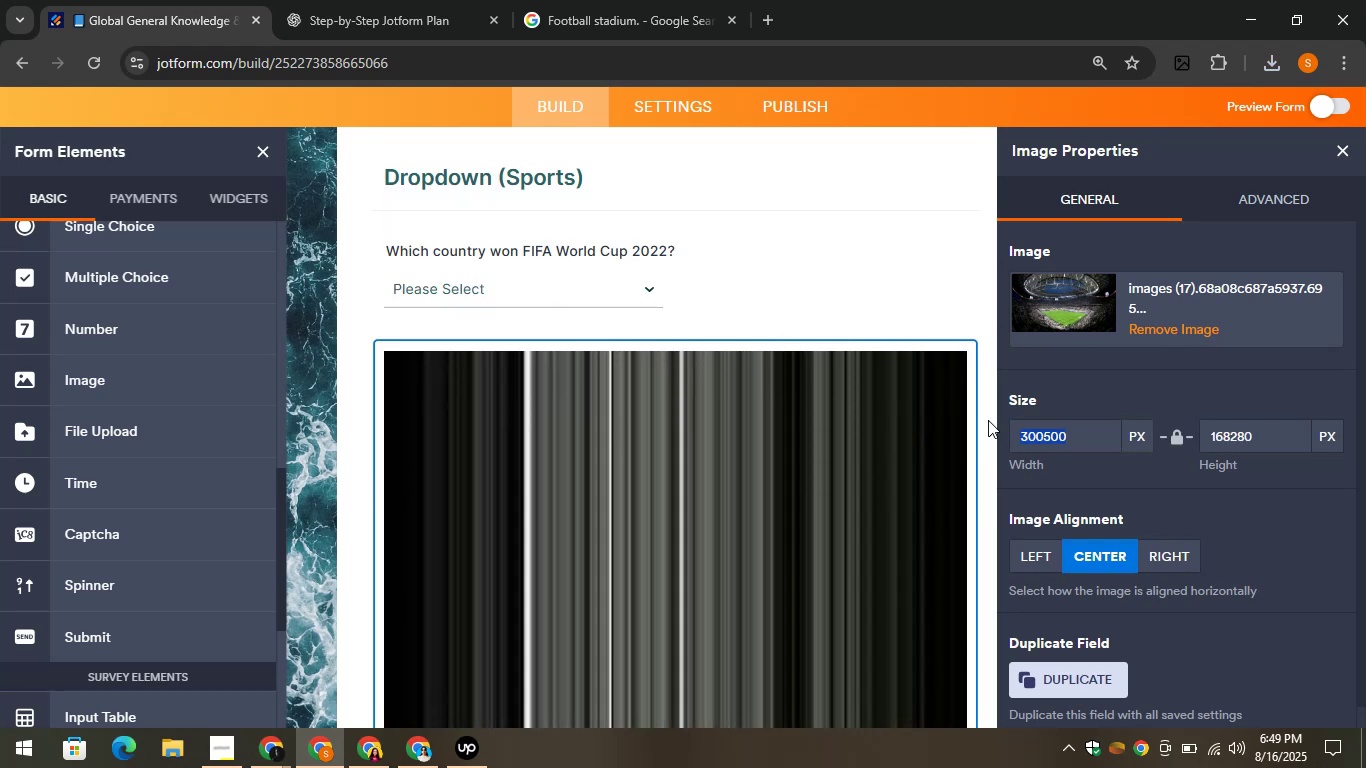 
key(Control+0)
 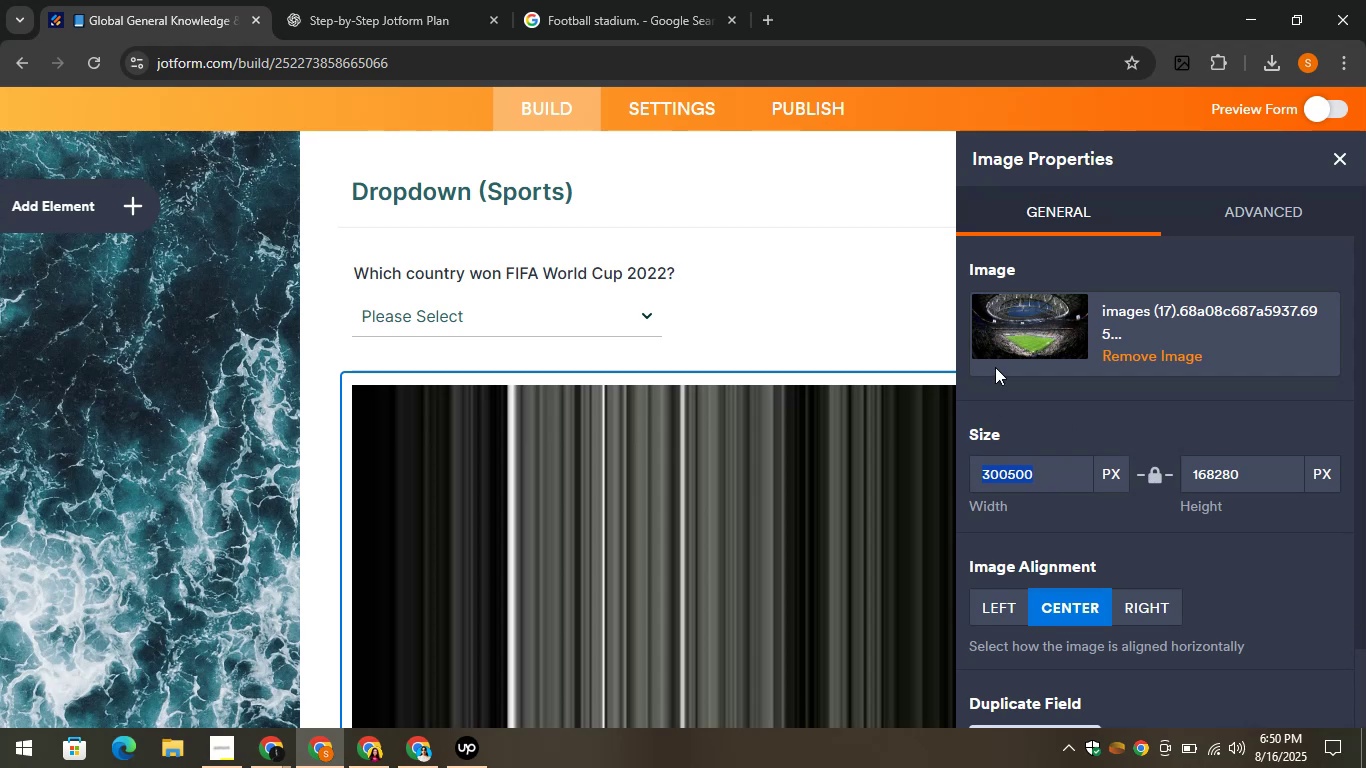 
wait(6.59)
 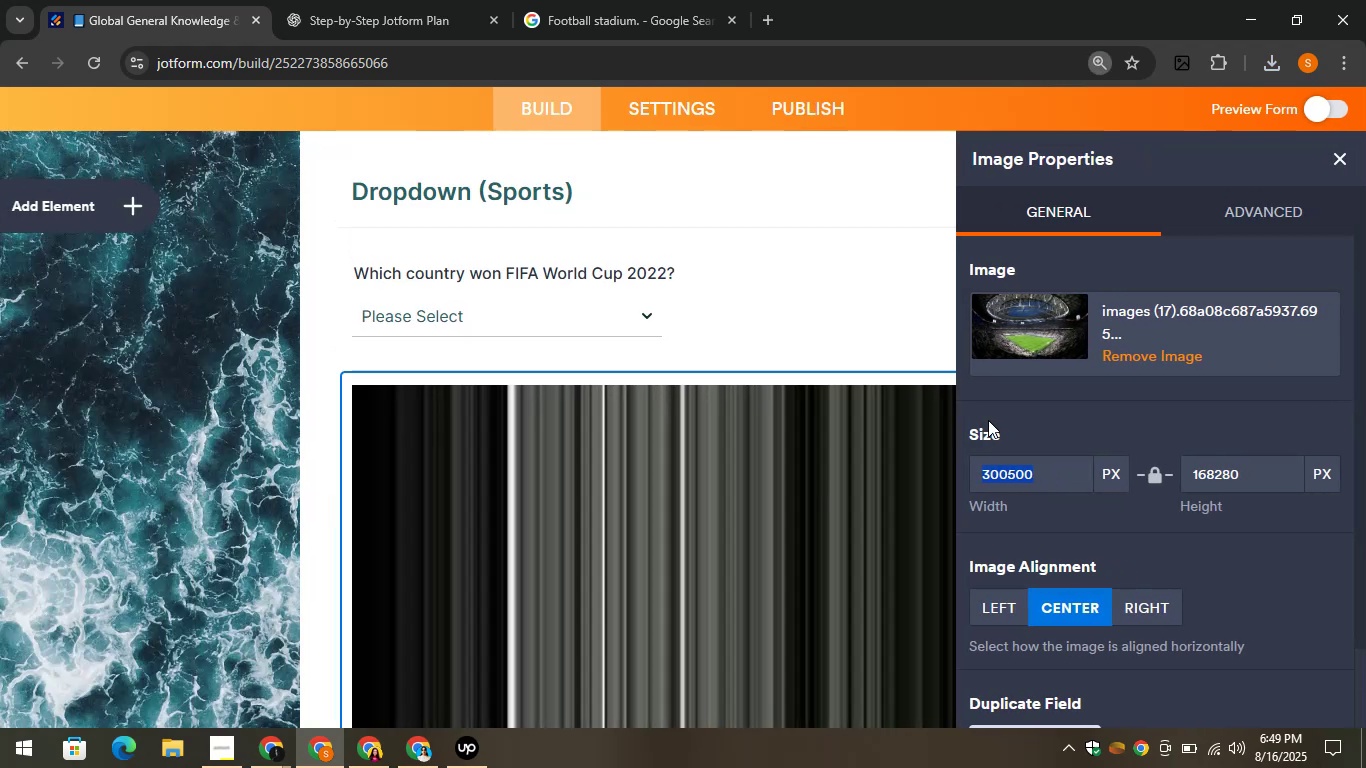 
left_click([1004, 475])
 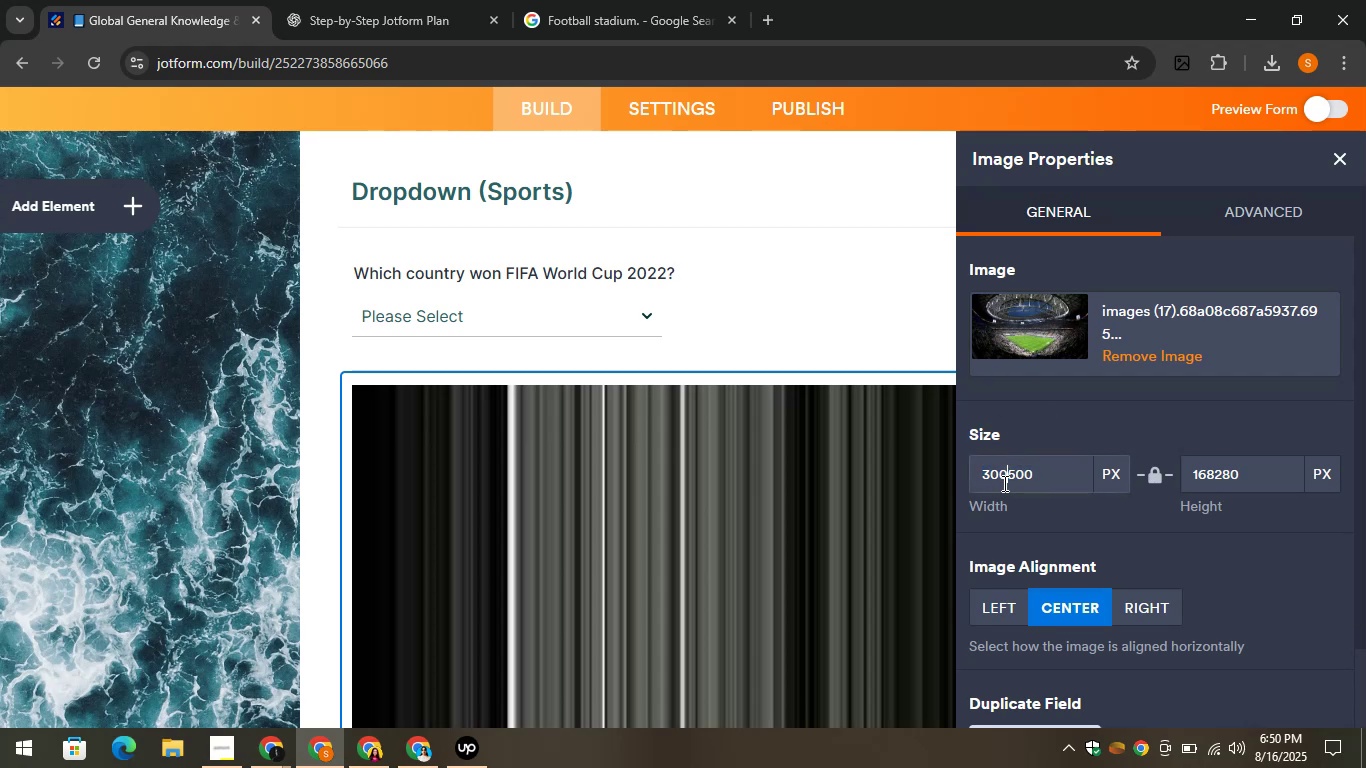 
key(Backspace)
 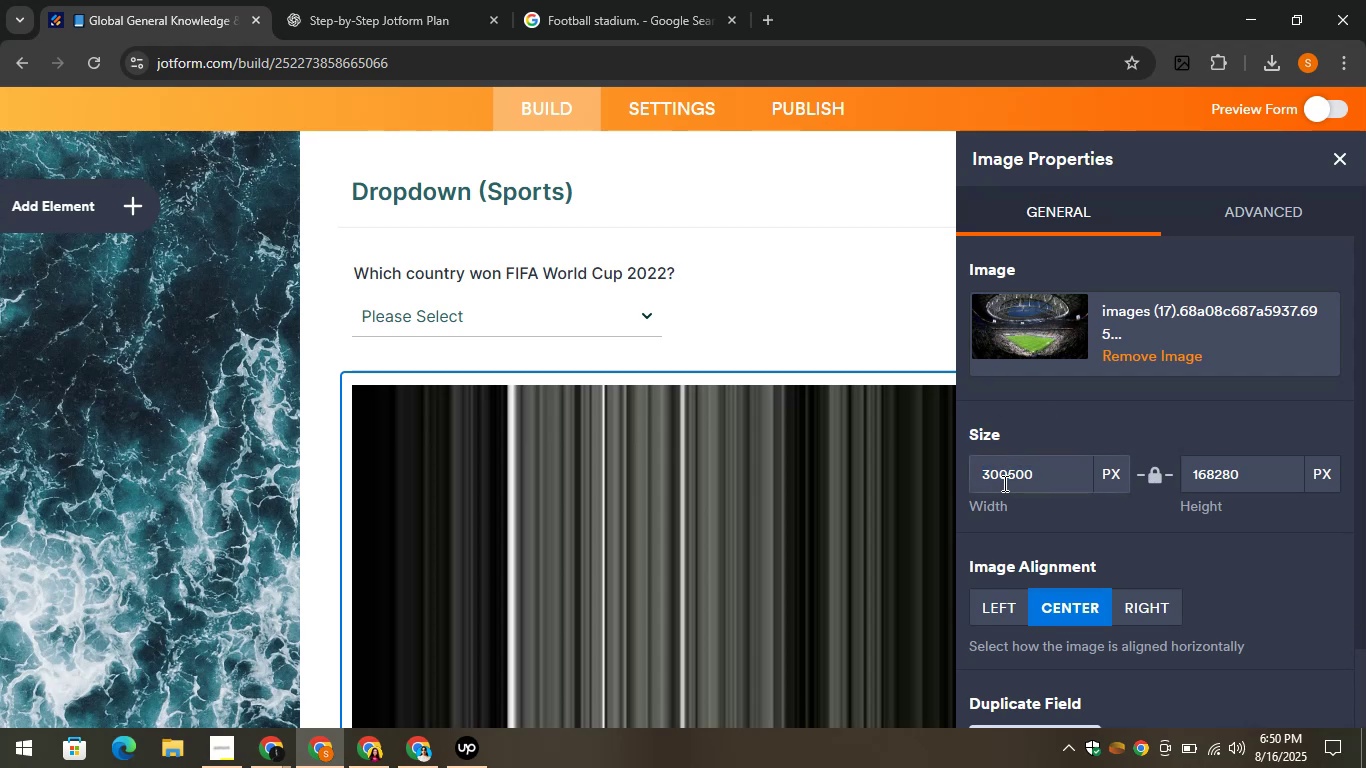 
key(Backspace)
 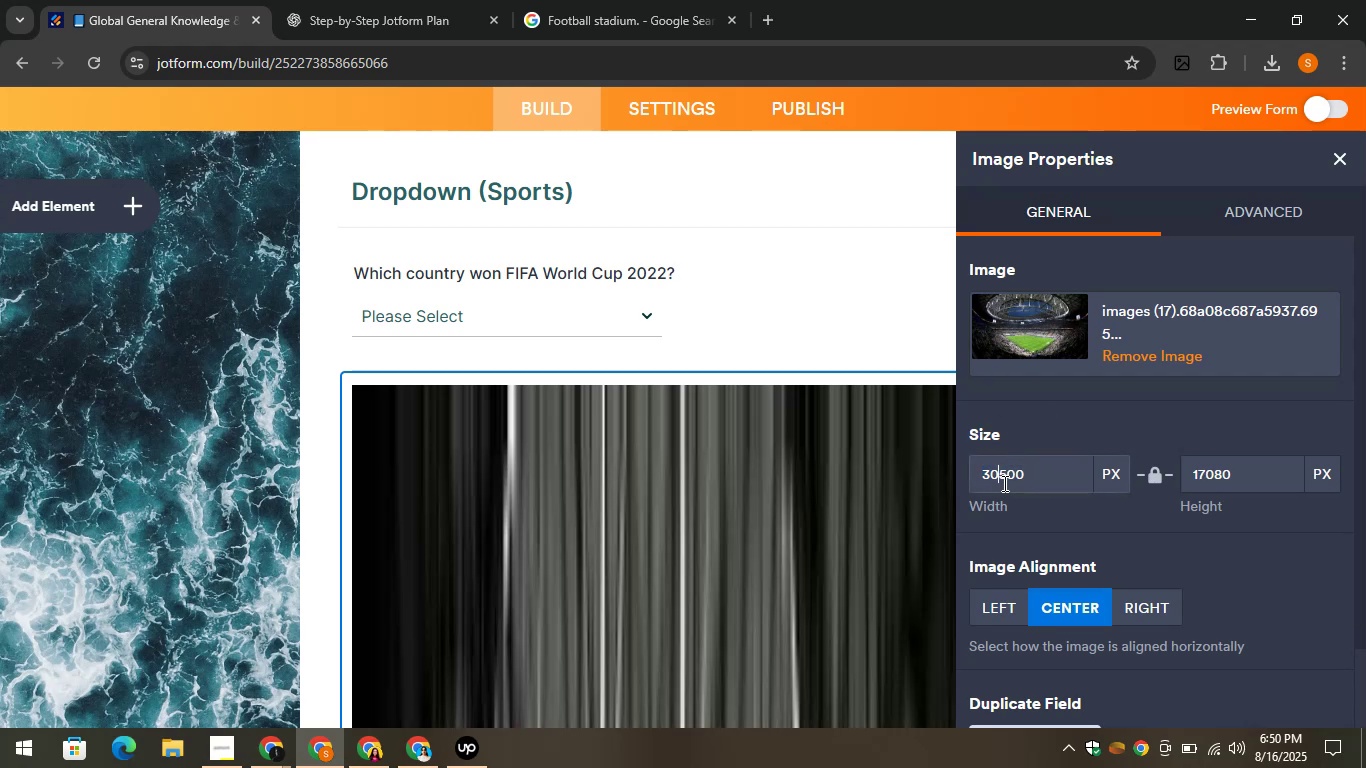 
key(Backspace)
 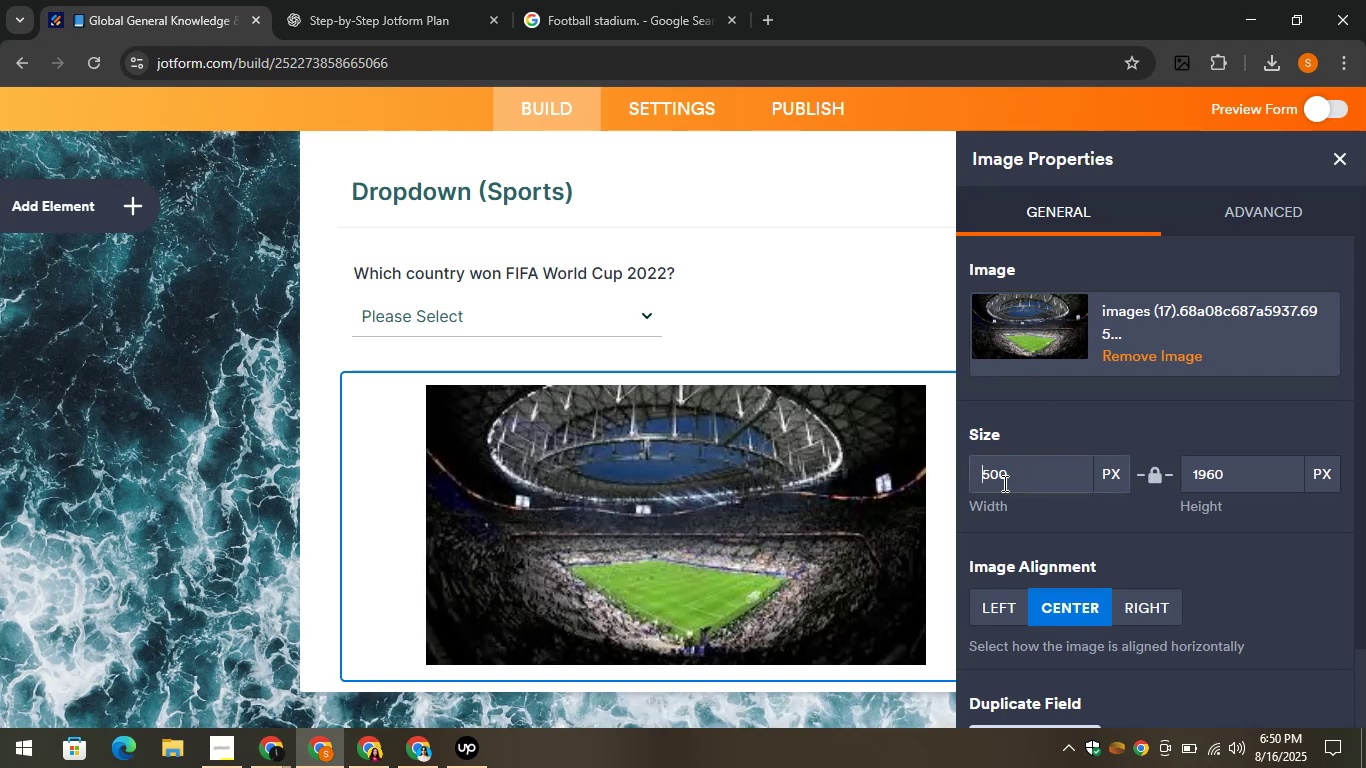 
key(Backspace)
 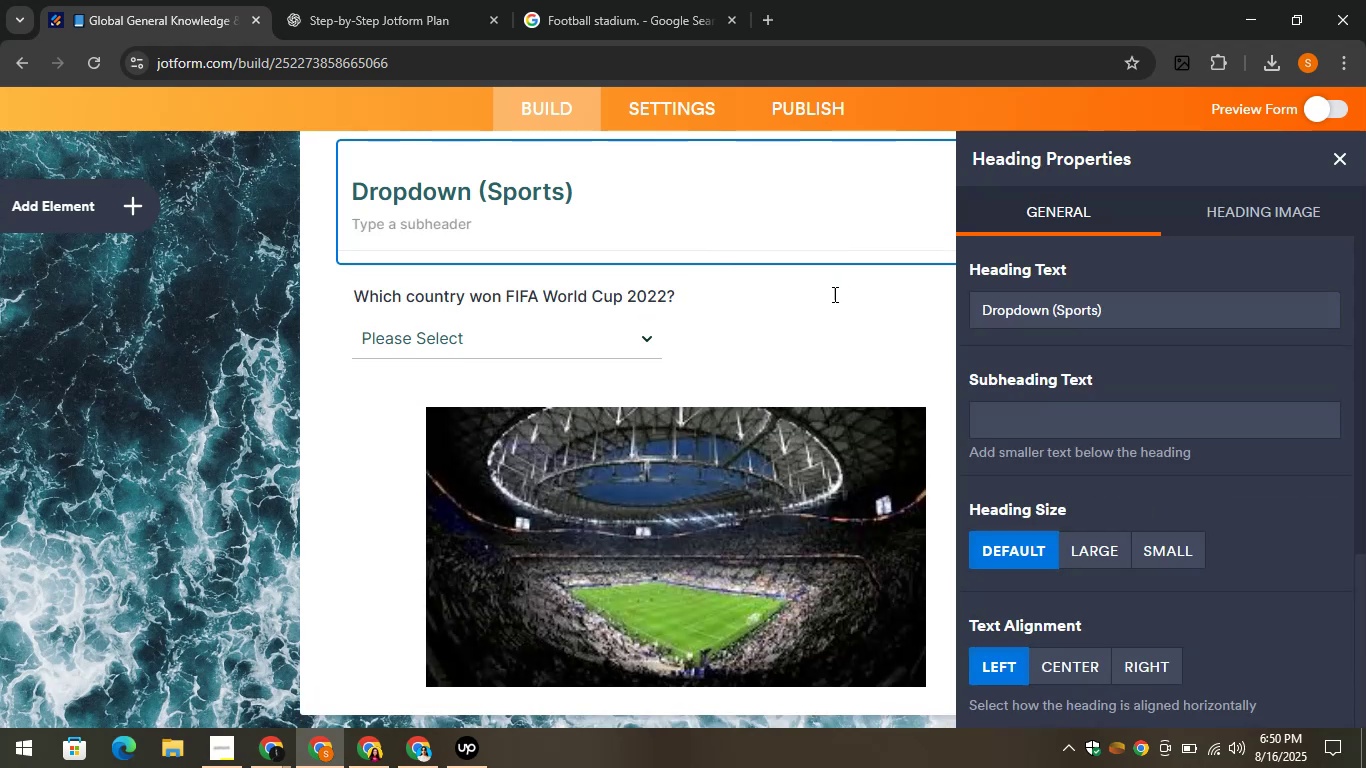 
scroll: coordinate [831, 303], scroll_direction: down, amount: 1.0
 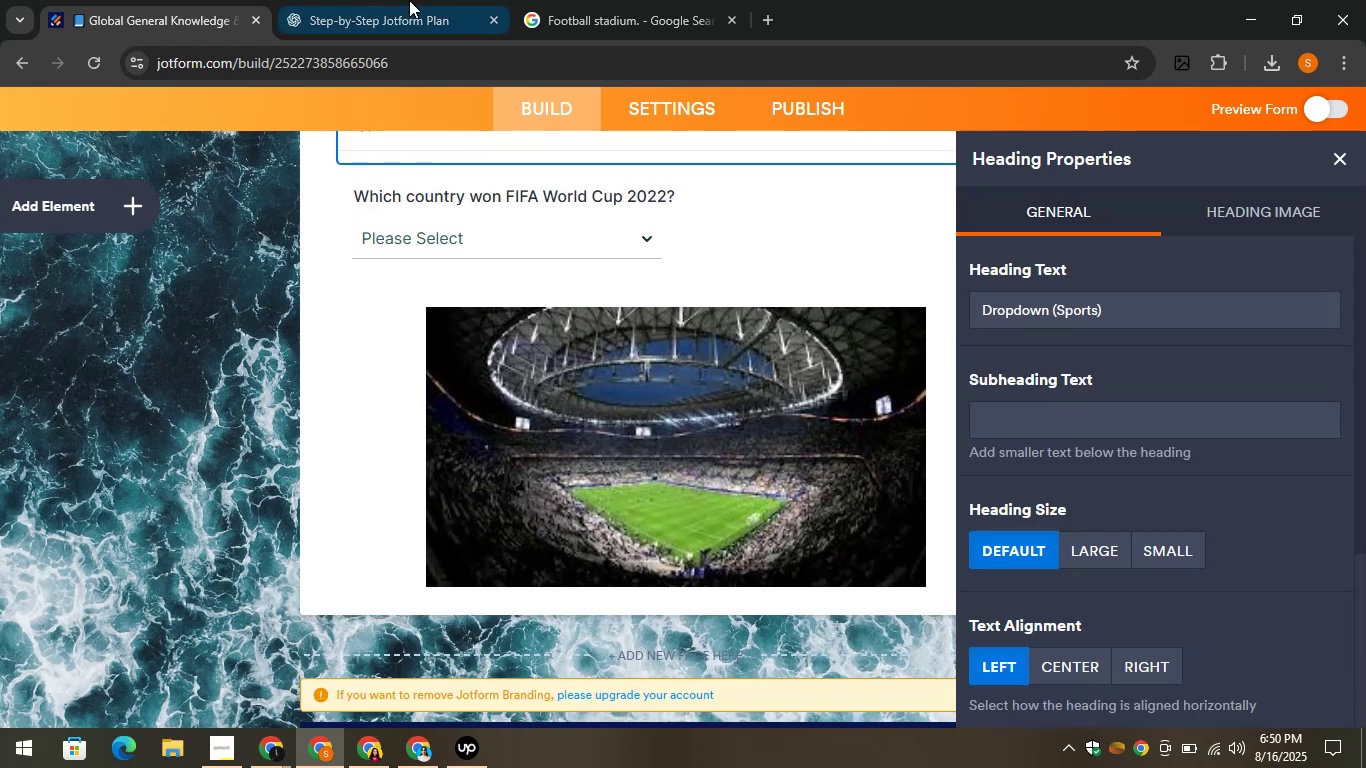 
left_click([408, 0])
 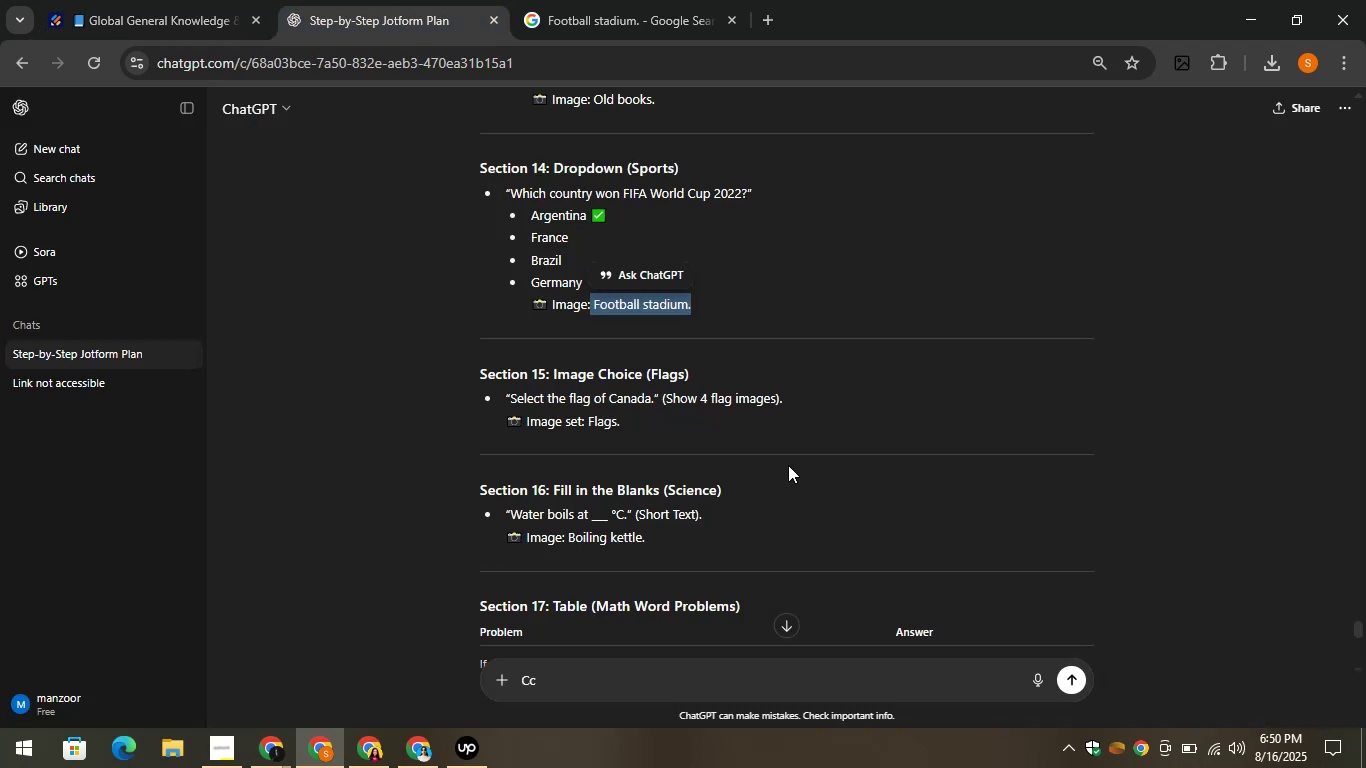 
scroll: coordinate [730, 376], scroll_direction: down, amount: 1.0
 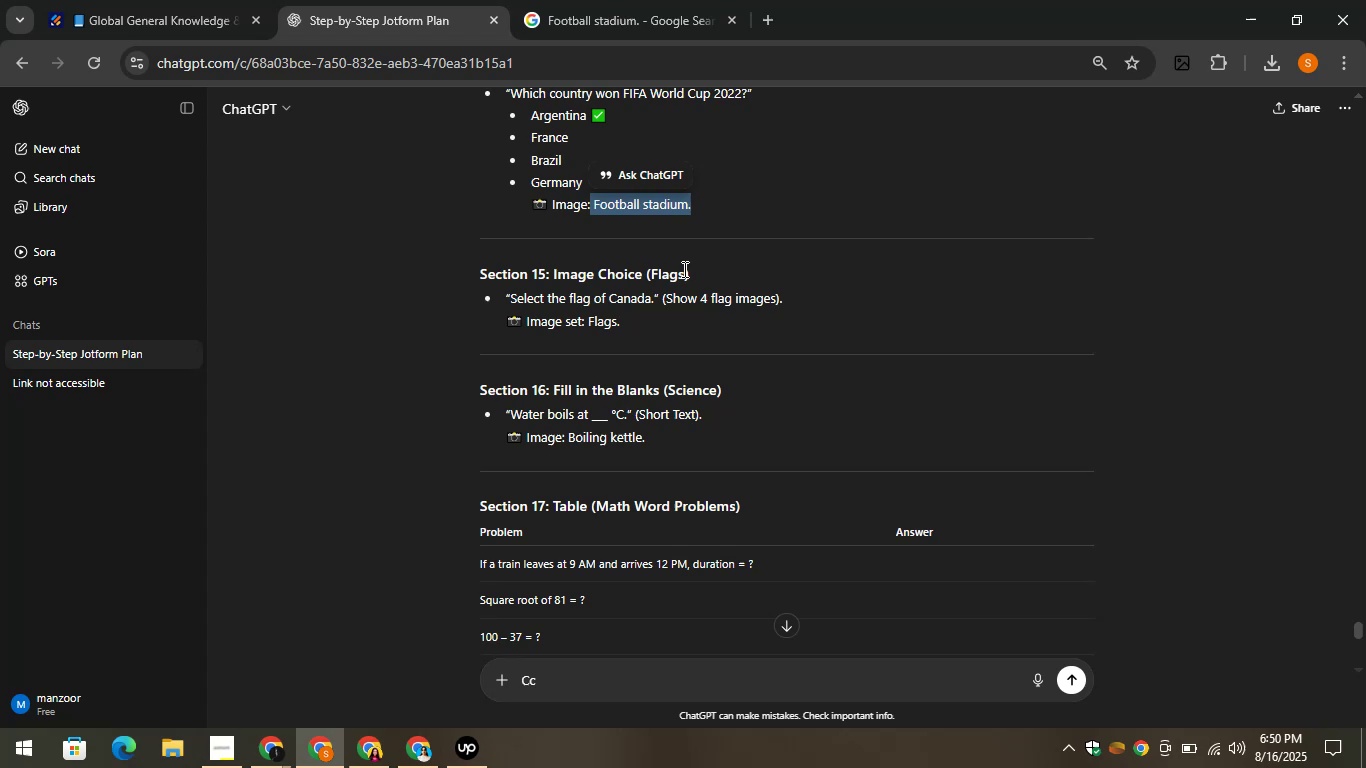 
left_click_drag(start_coordinate=[708, 267], to_coordinate=[694, 265])
 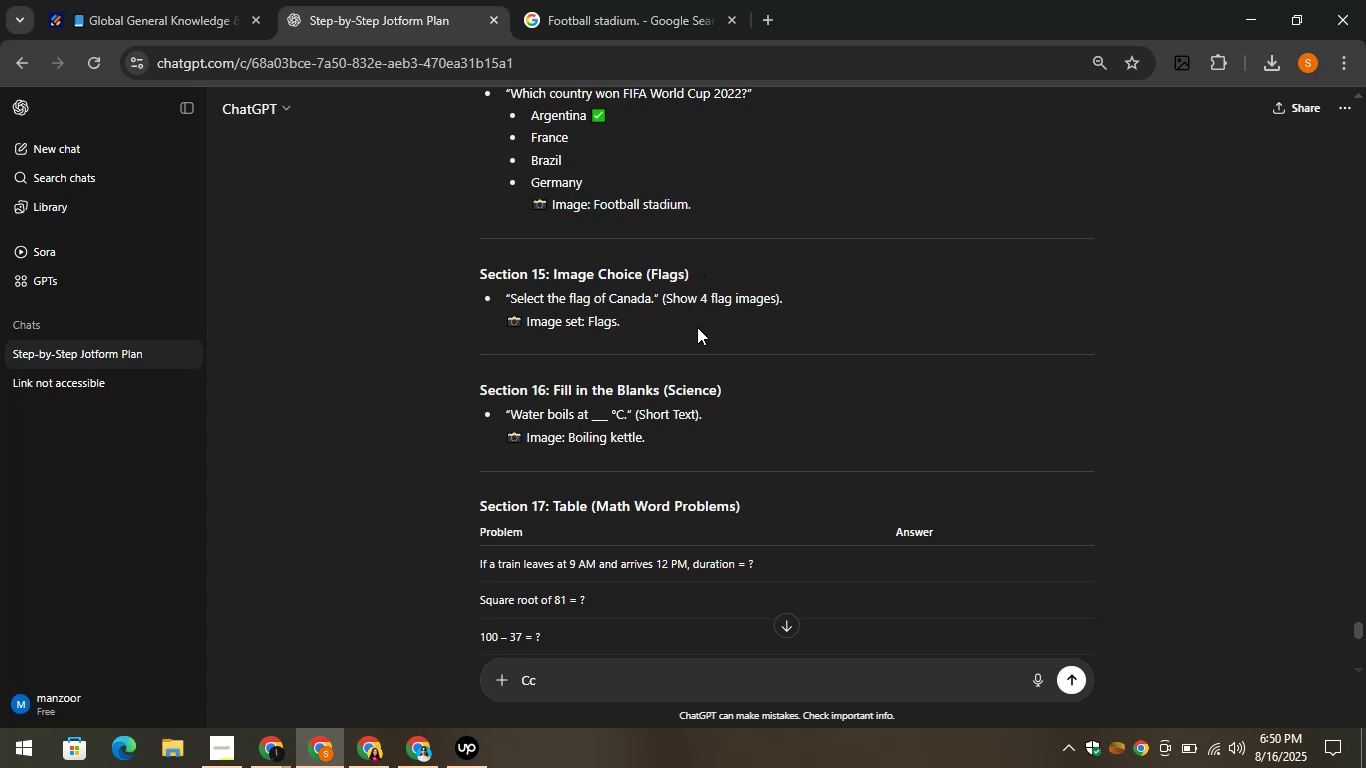 
left_click([697, 327])
 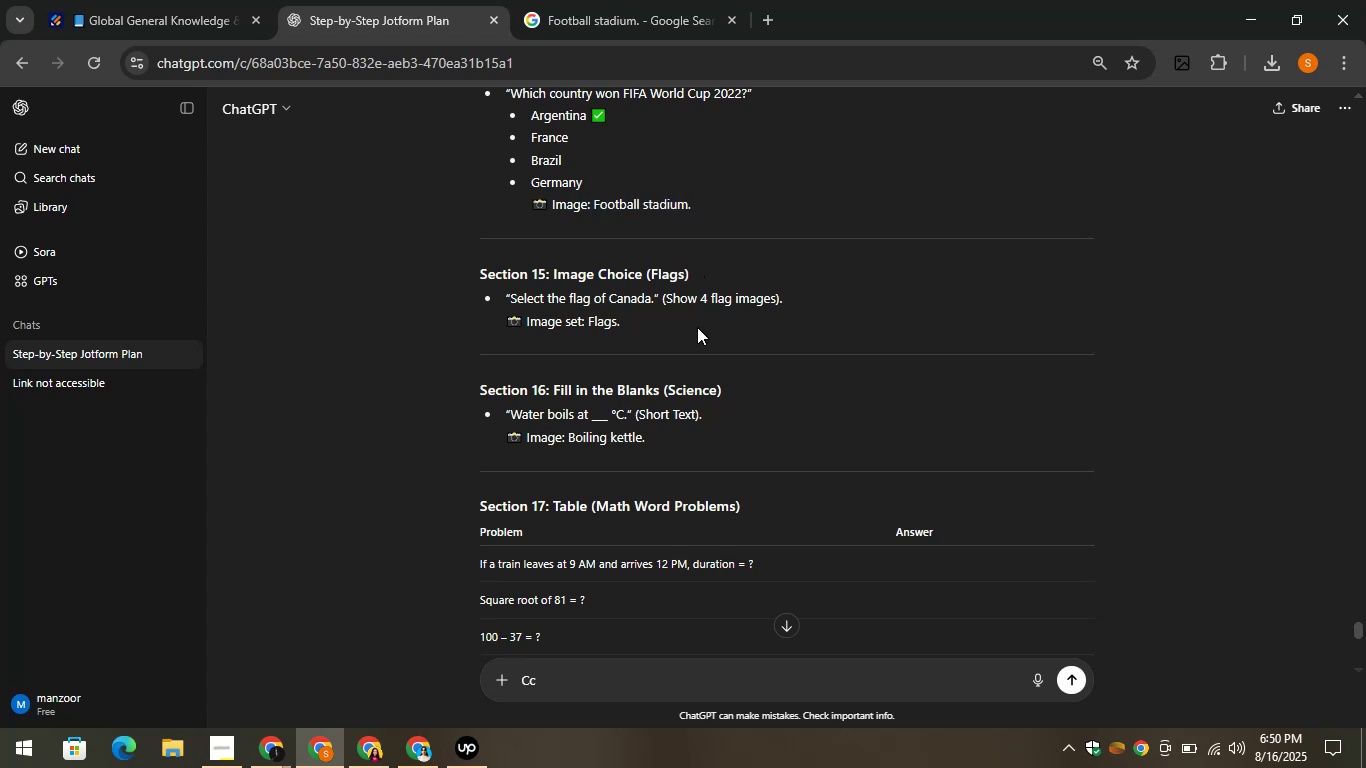 
scroll: coordinate [698, 328], scroll_direction: down, amount: 2.0
 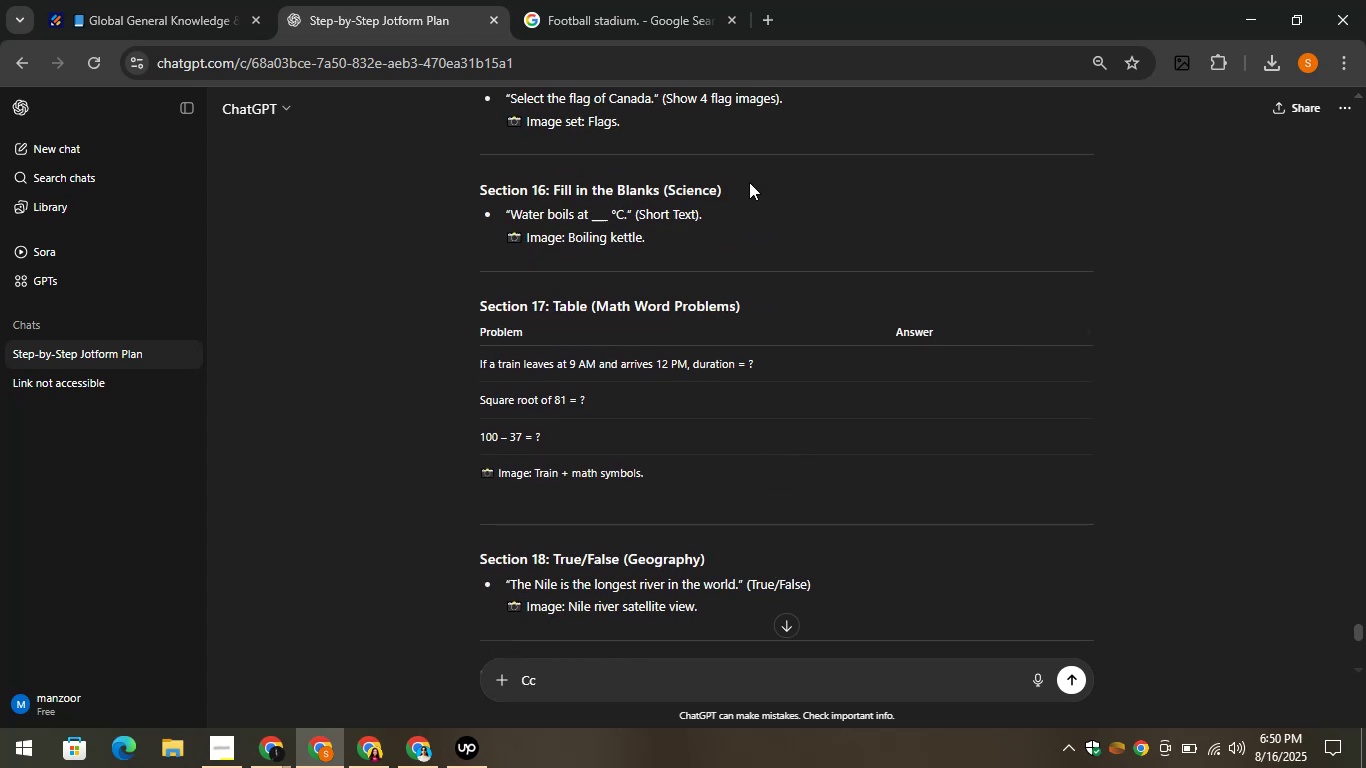 
left_click_drag(start_coordinate=[728, 188], to_coordinate=[558, 176])
 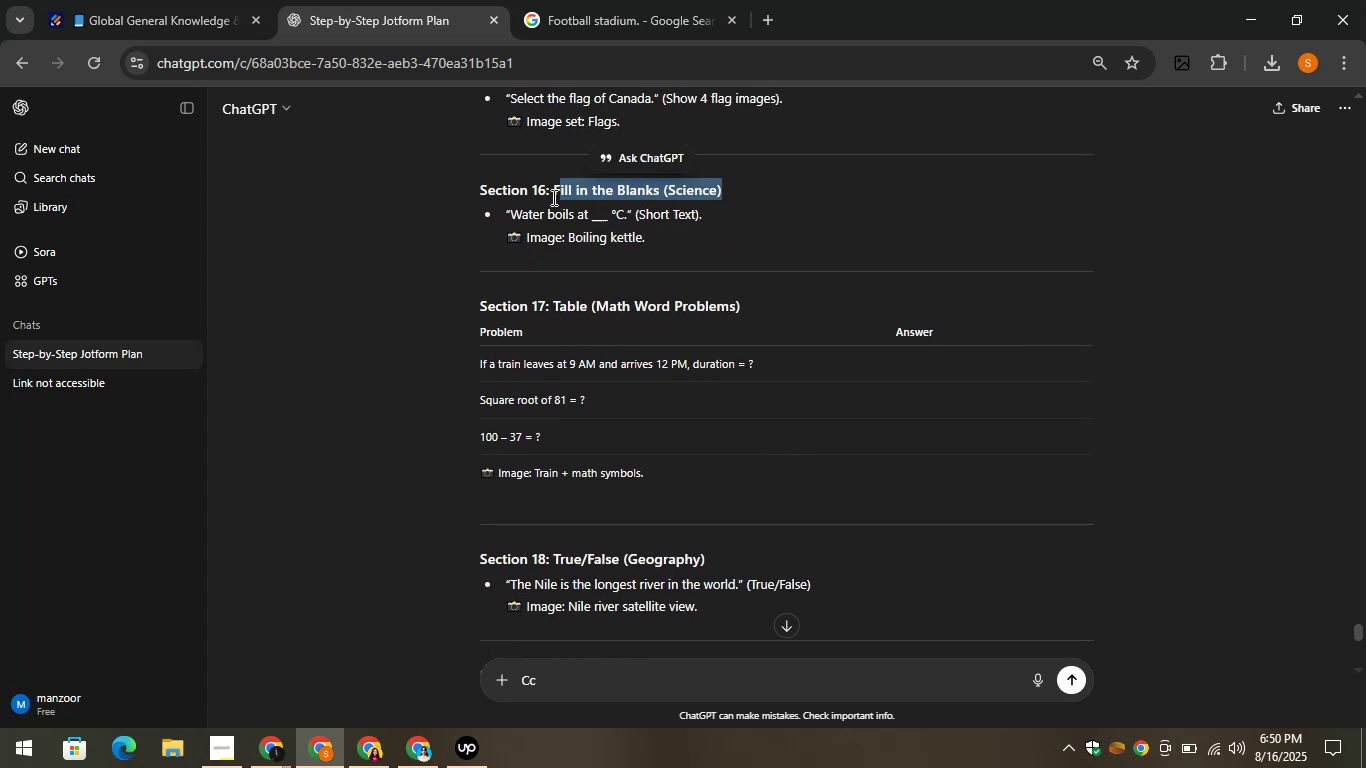 
left_click_drag(start_coordinate=[550, 193], to_coordinate=[747, 191])
 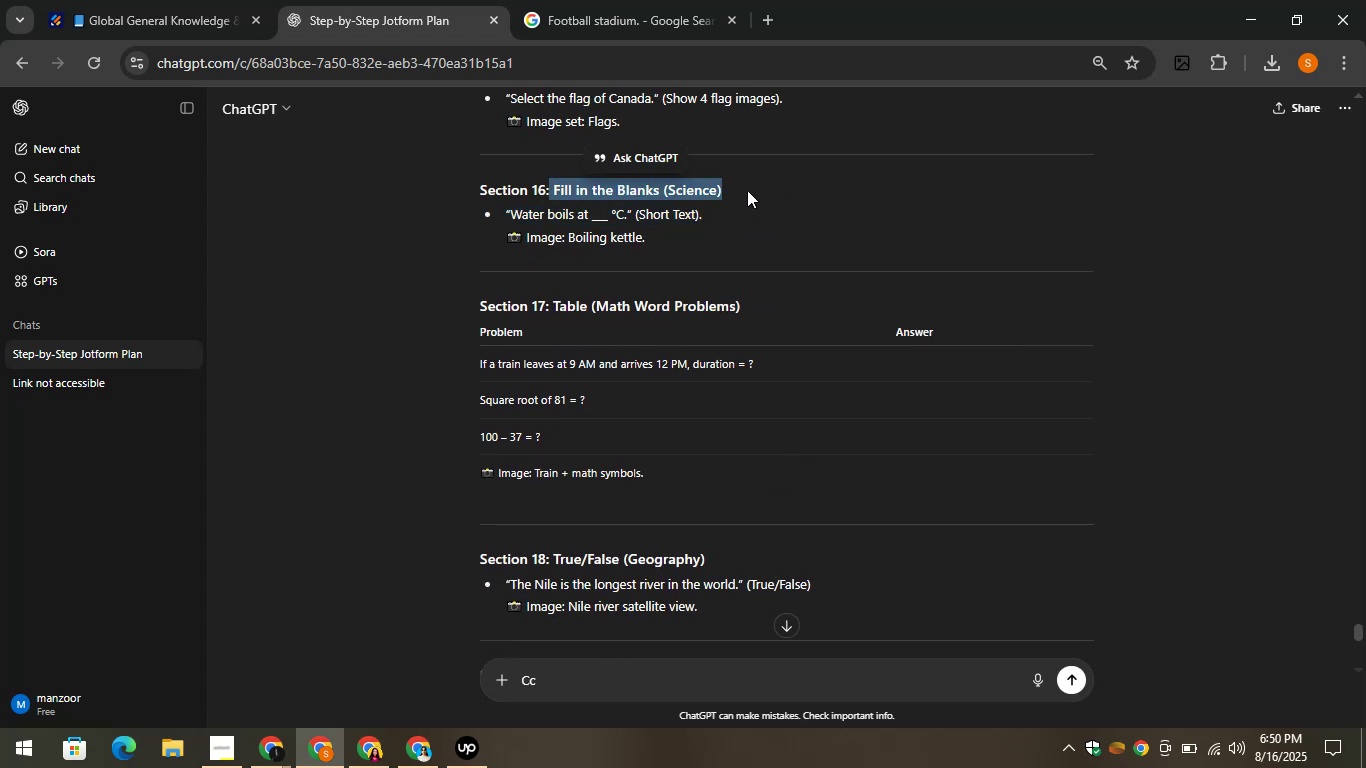 
key(Control+V)
 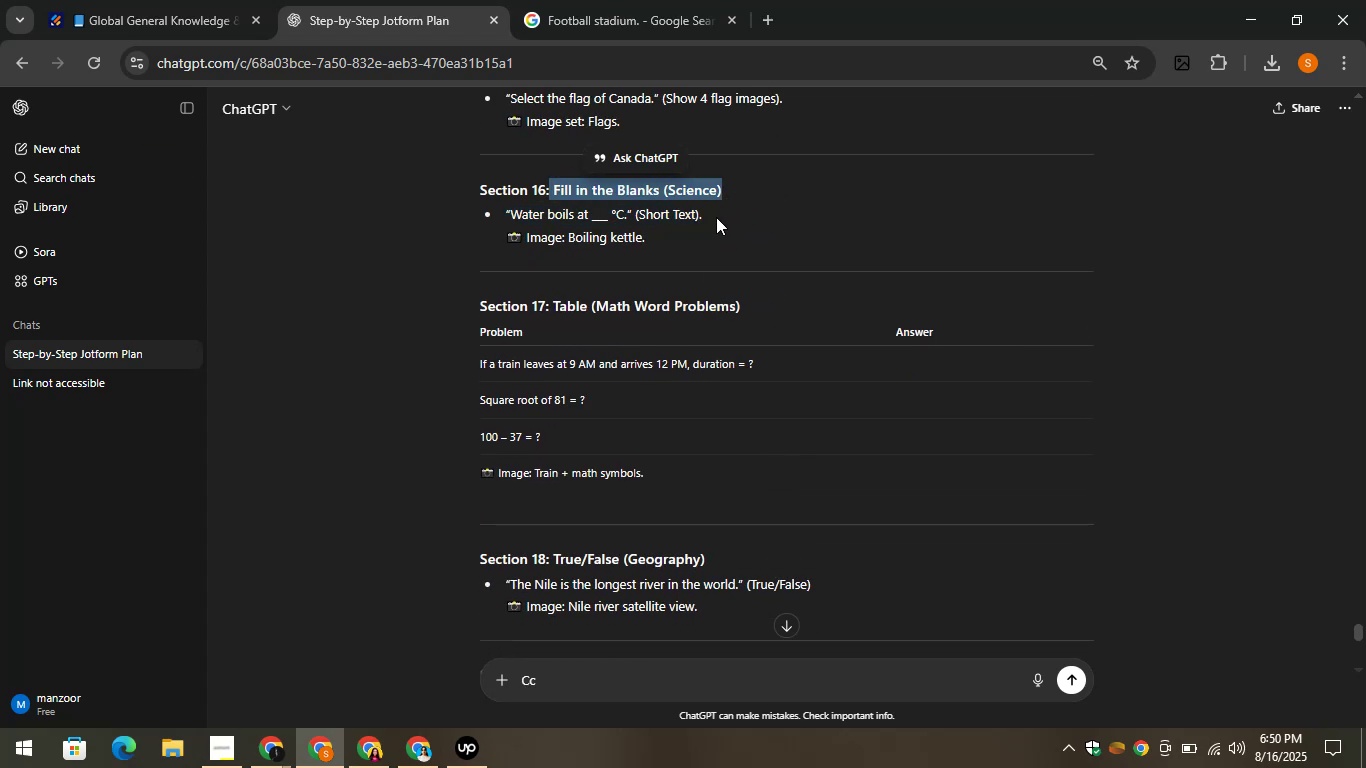 
key(Control+V)
 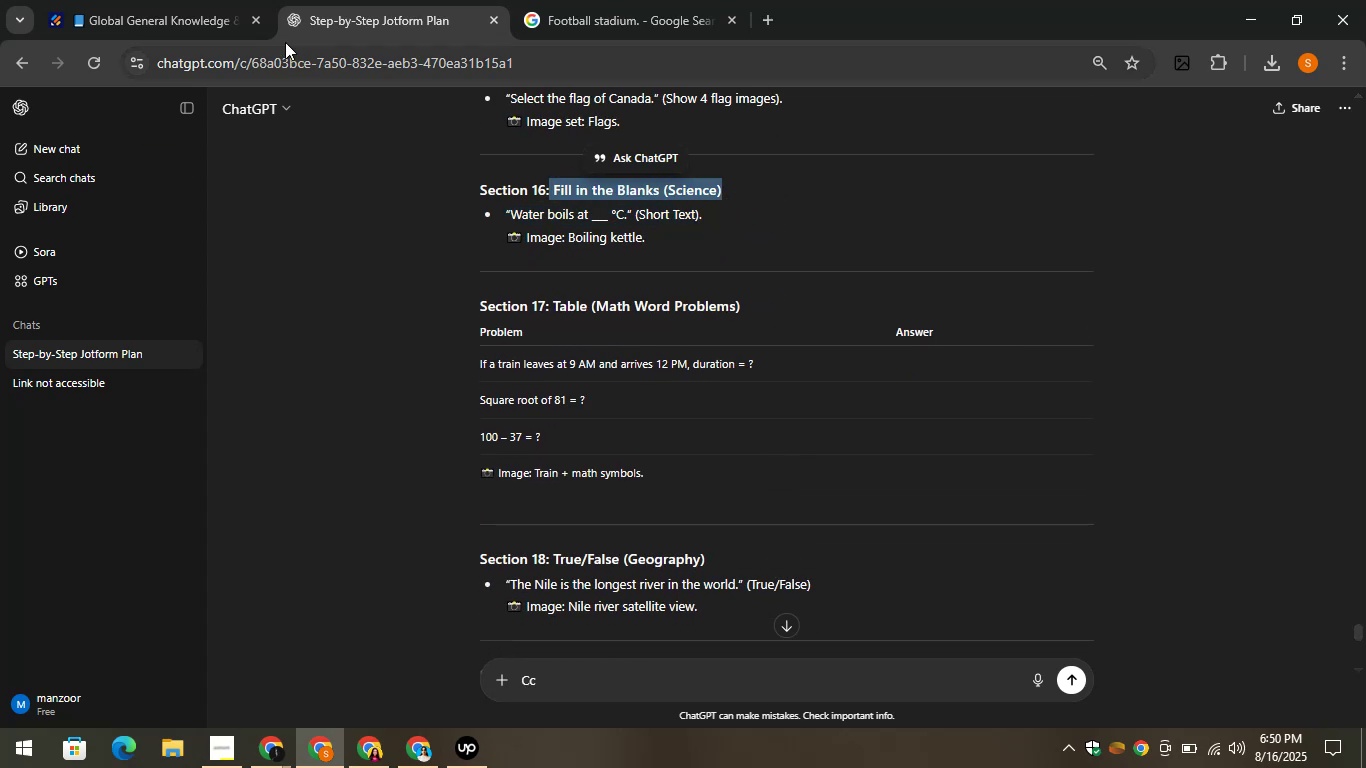 
left_click([154, 0])
 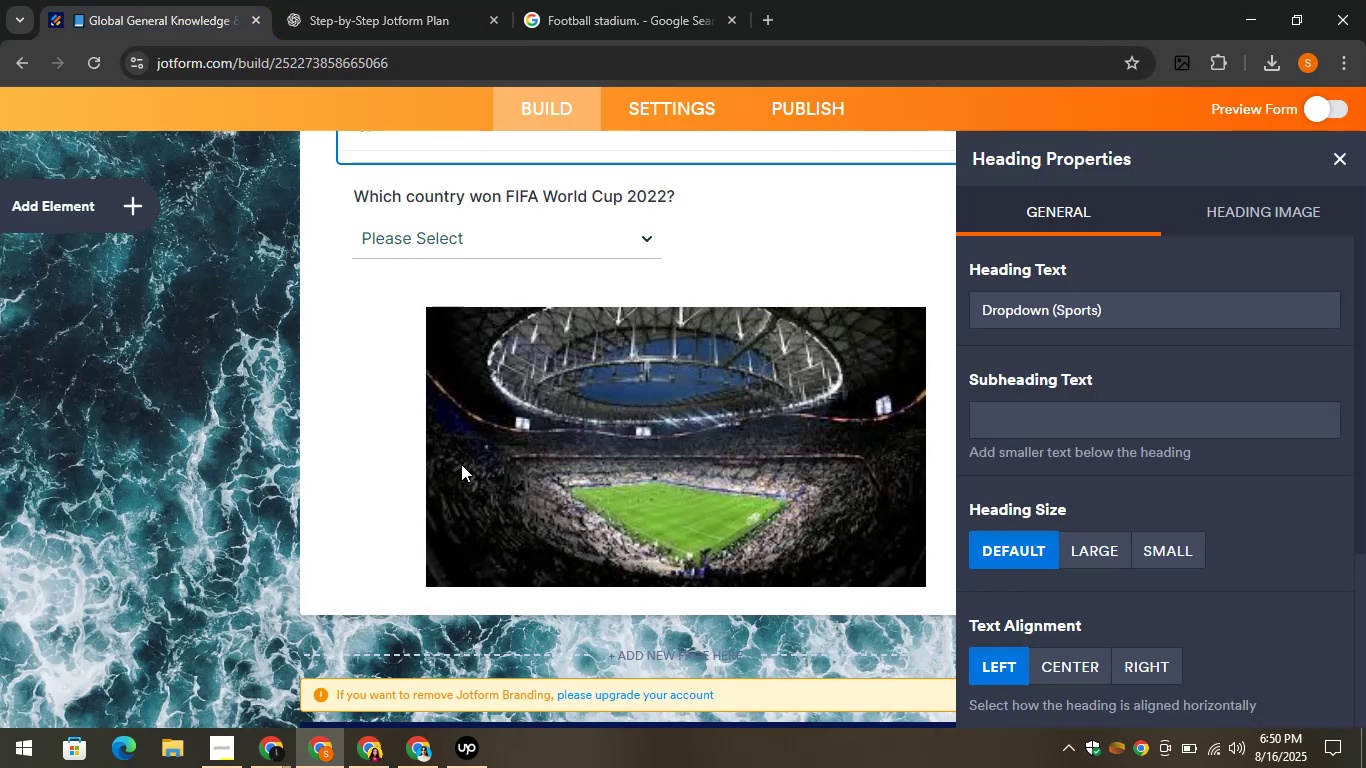 
scroll: coordinate [437, 470], scroll_direction: up, amount: 3.0
 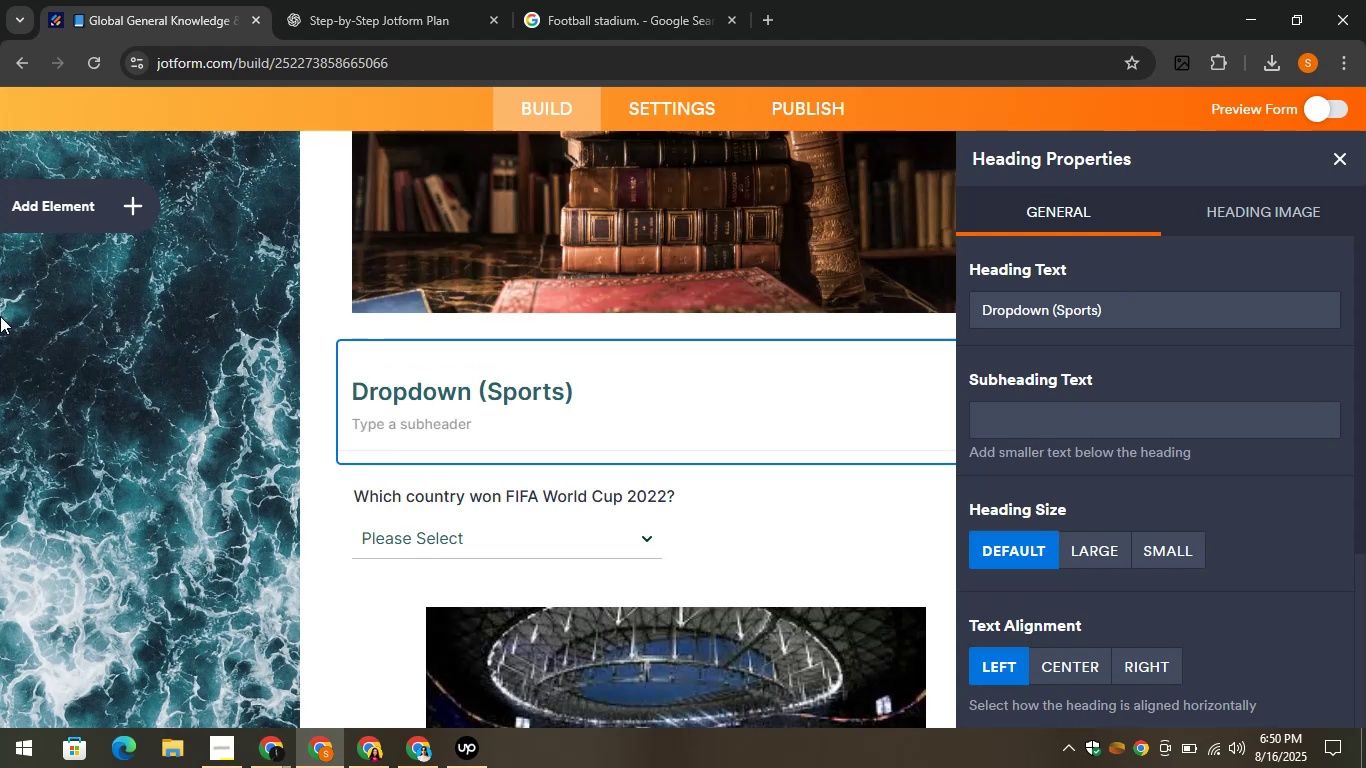 
left_click([76, 212])
 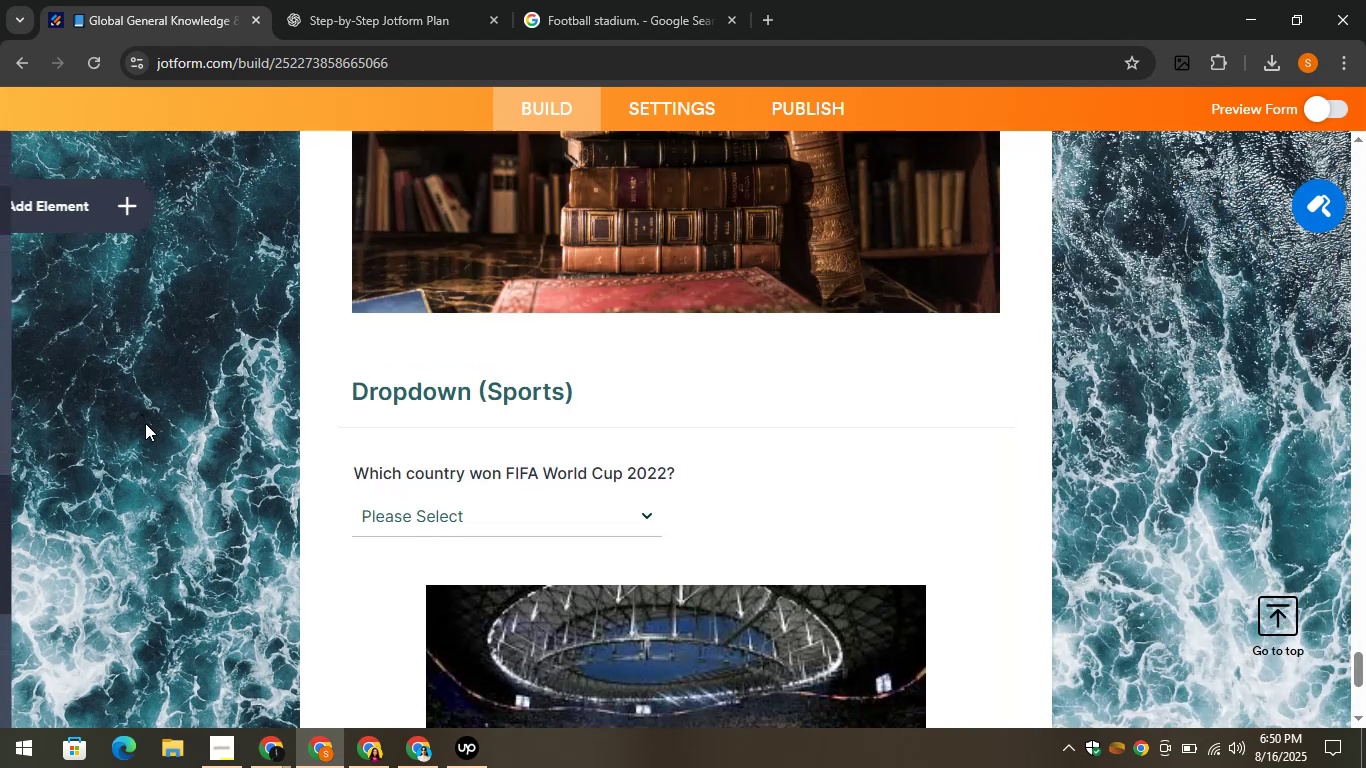 
scroll: coordinate [145, 423], scroll_direction: up, amount: 15.0
 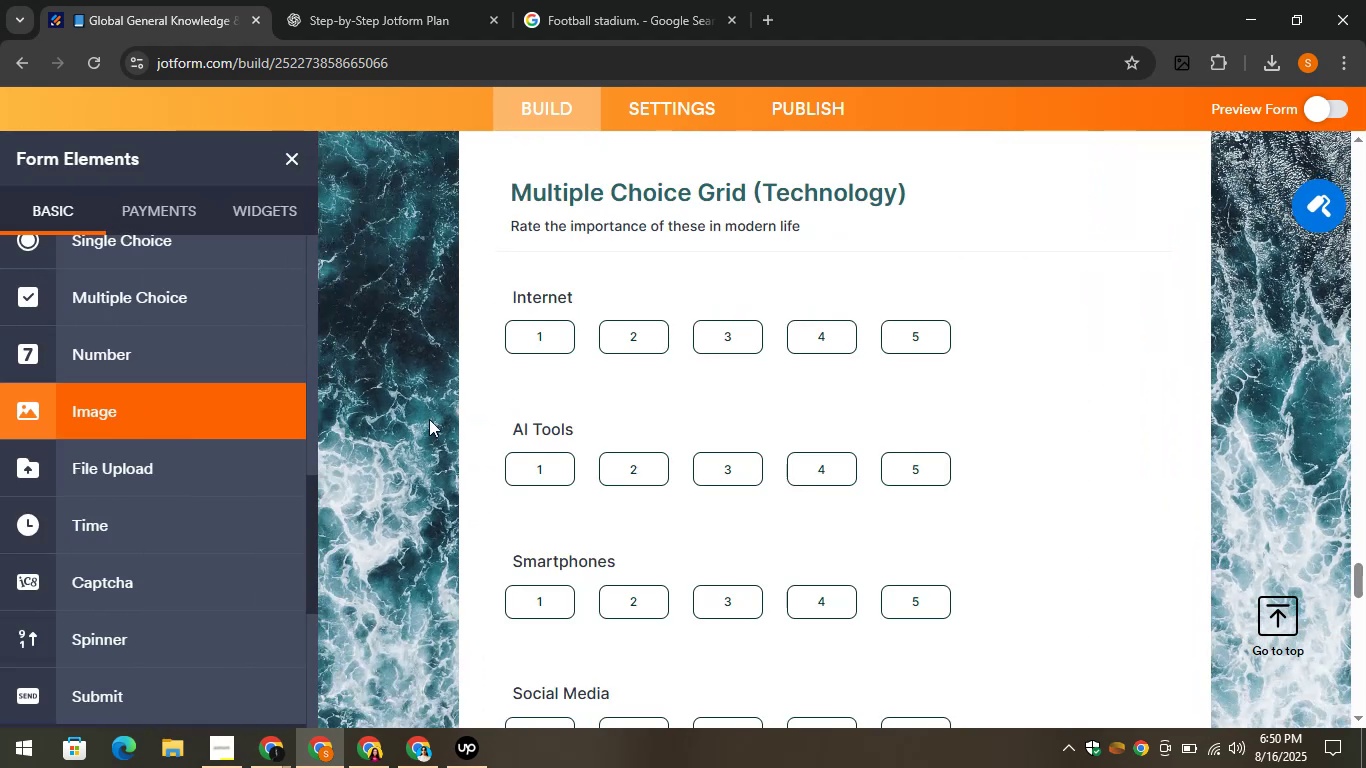 
scroll: coordinate [566, 406], scroll_direction: down, amount: 24.0
 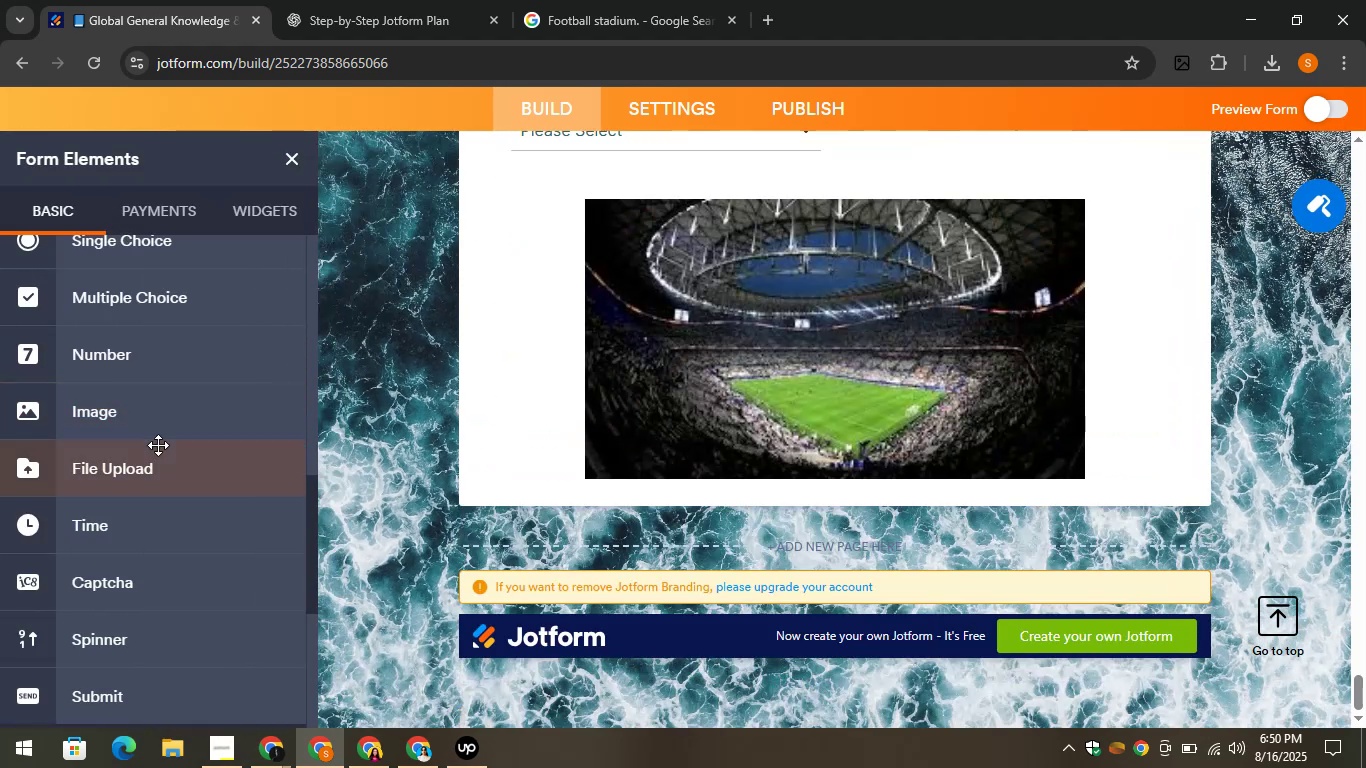 
scroll: coordinate [109, 305], scroll_direction: up, amount: 12.0
 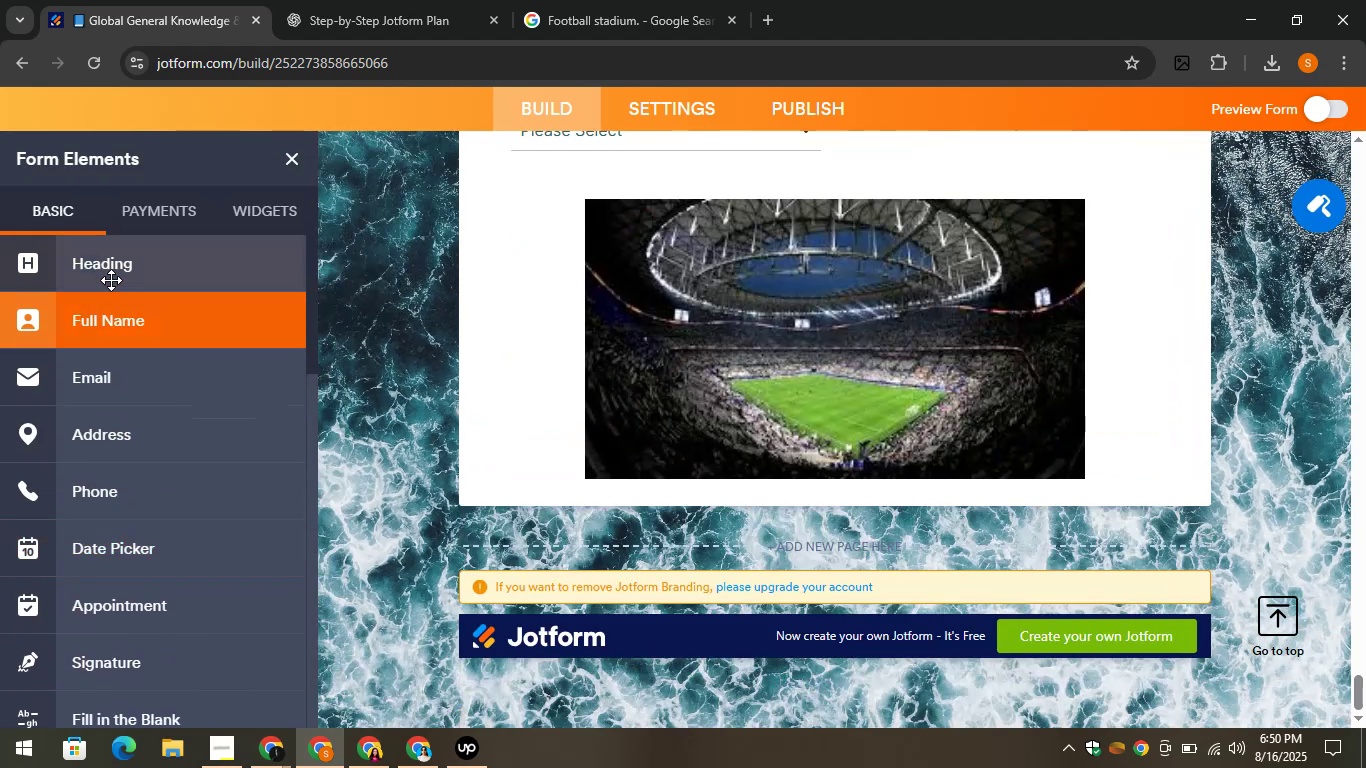 
left_click_drag(start_coordinate=[110, 257], to_coordinate=[617, 491])
 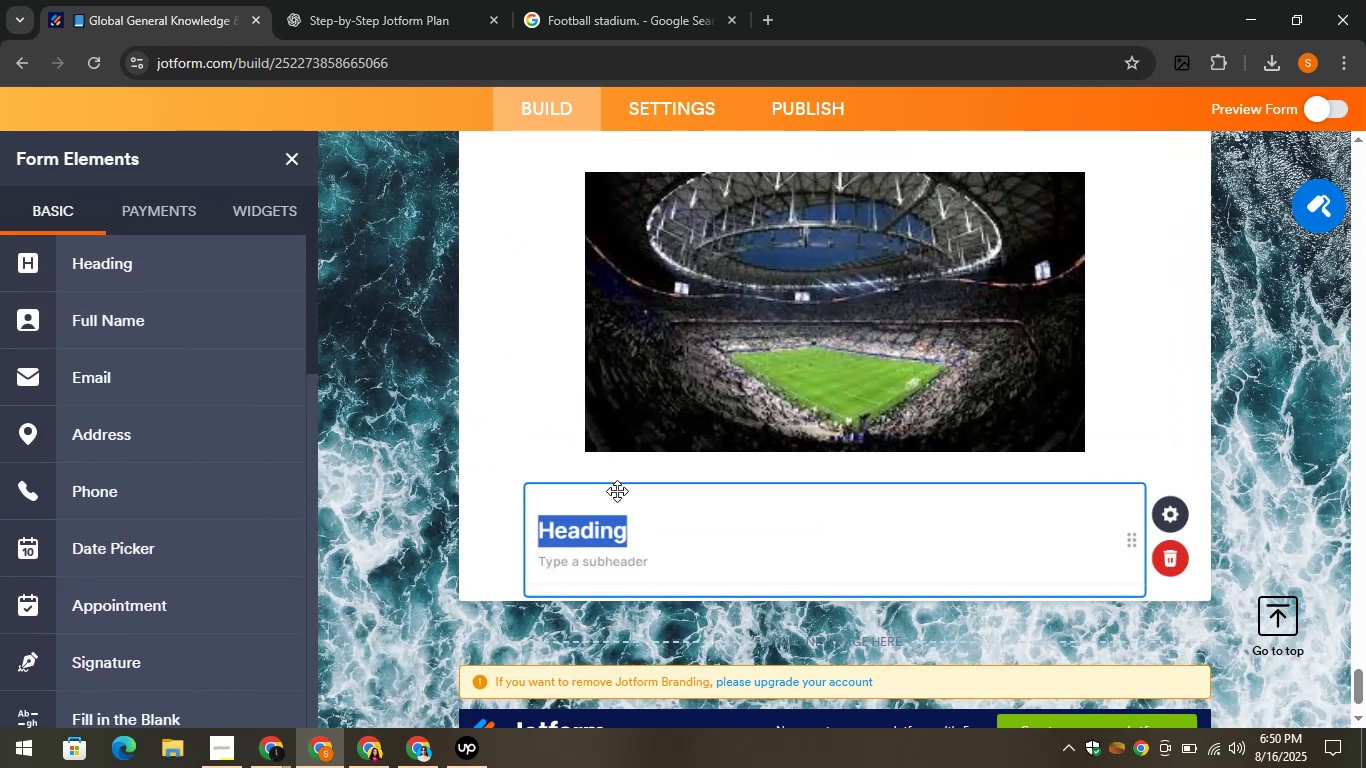 
key(Control+V)
 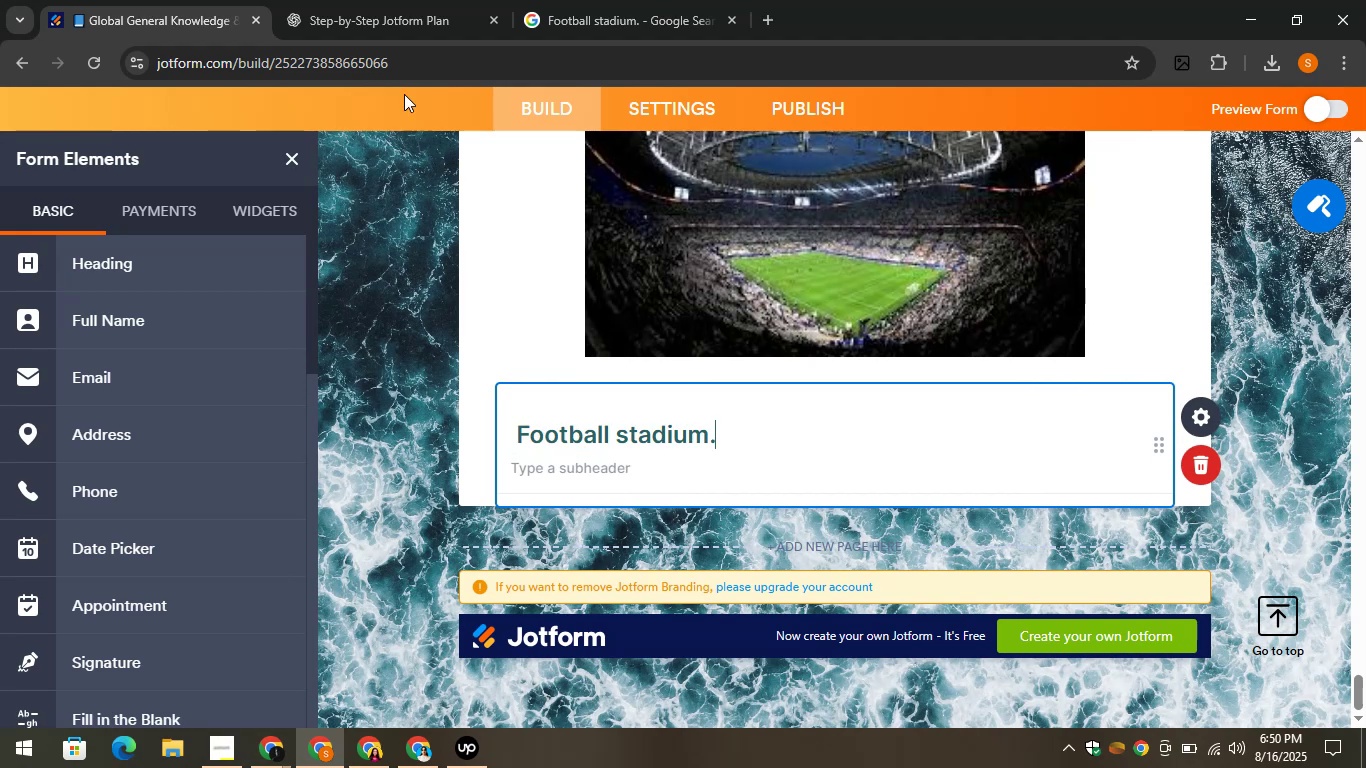 
left_click([340, 0])
 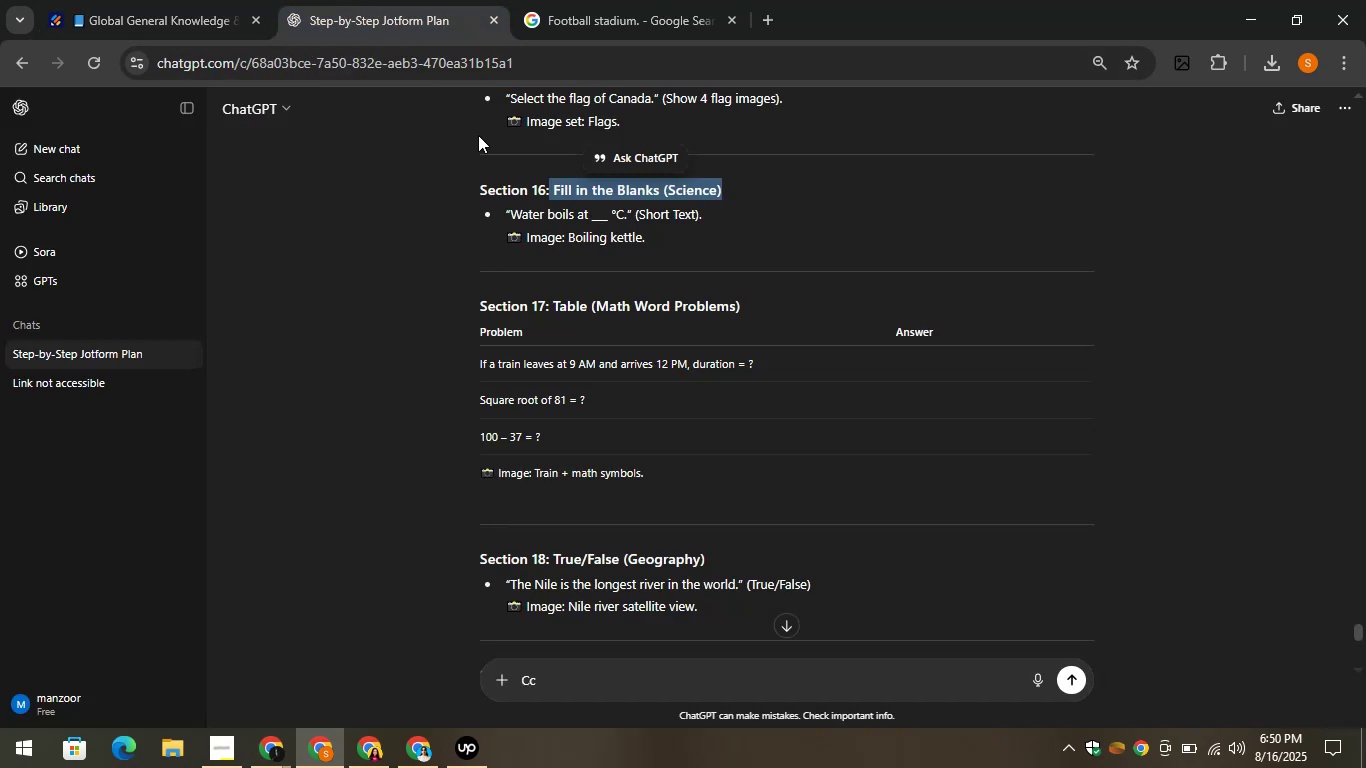 
wait(7.25)
 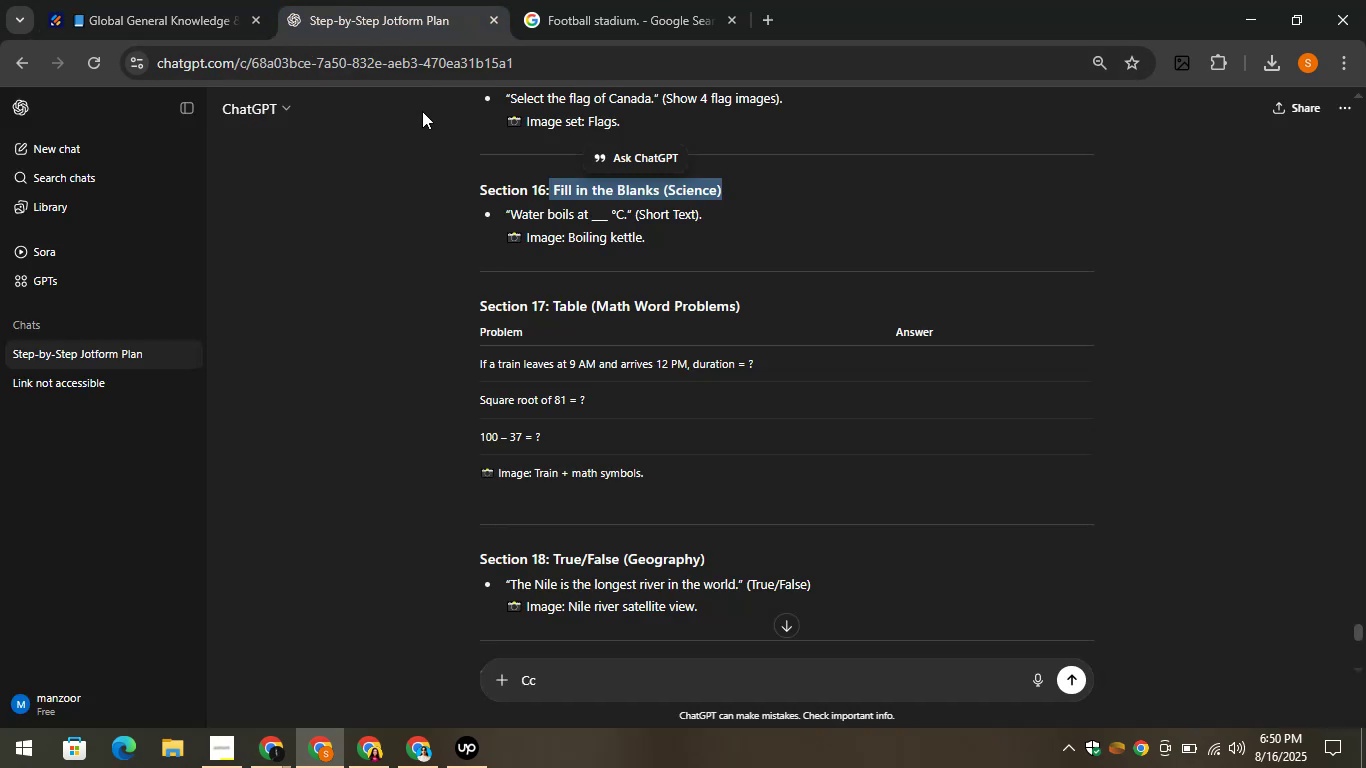 
key(End)
 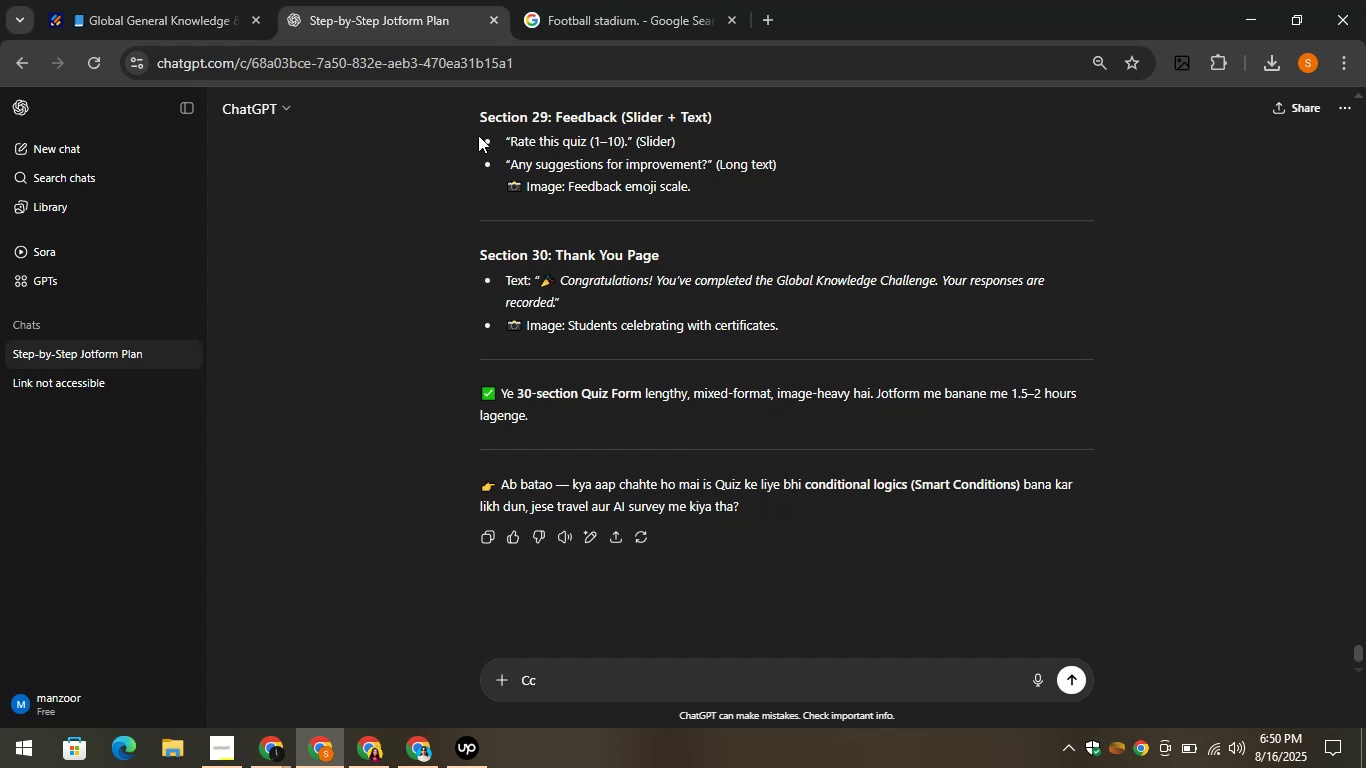 
scroll: coordinate [647, 225], scroll_direction: up, amount: 12.0
 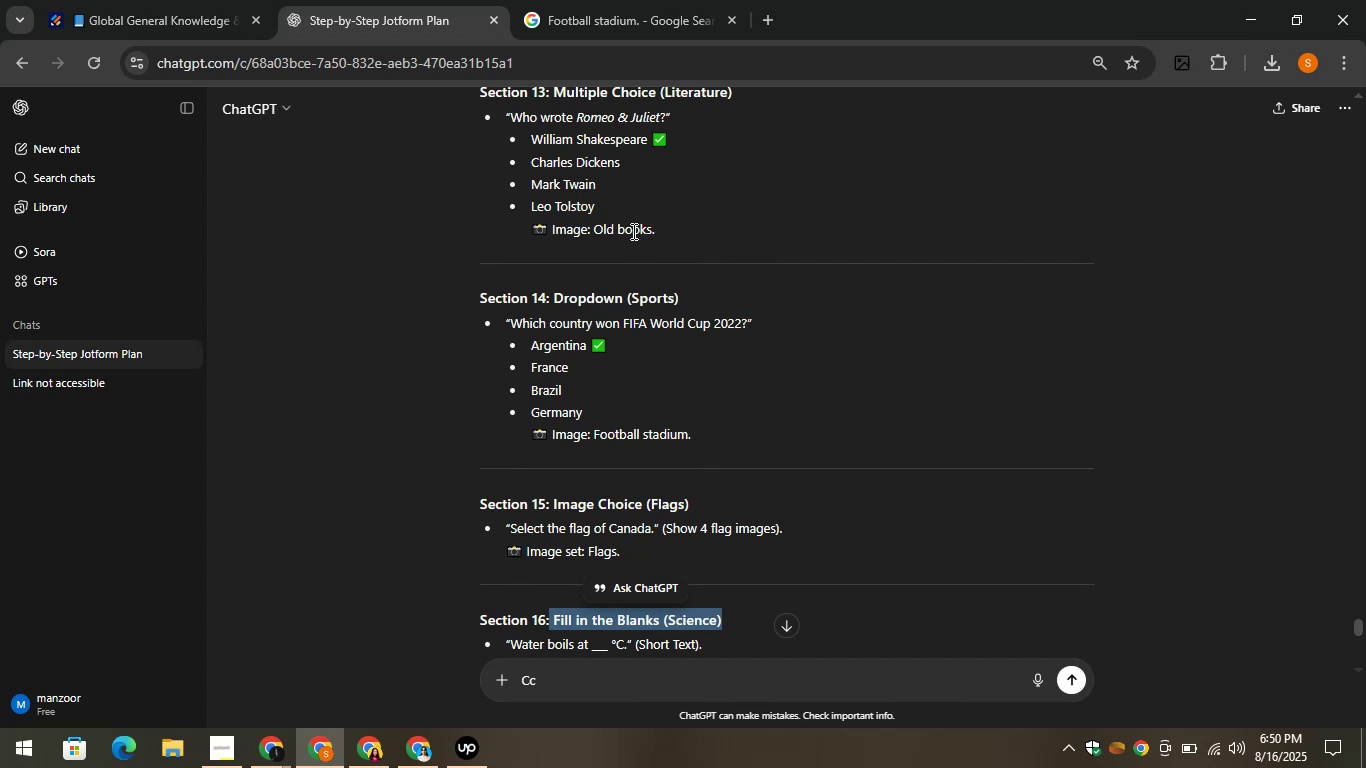 
wait(8.23)
 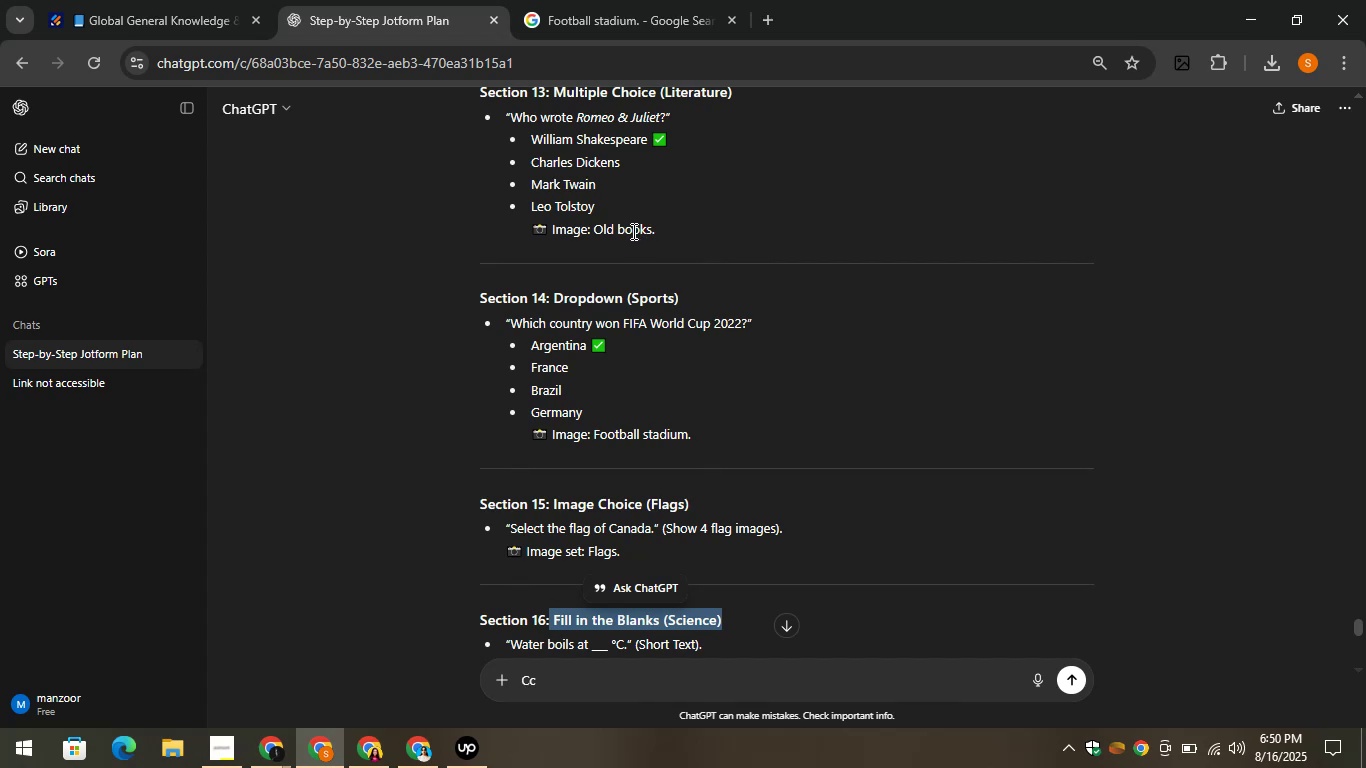 
scroll: coordinate [526, 87], scroll_direction: down, amount: 2.0
 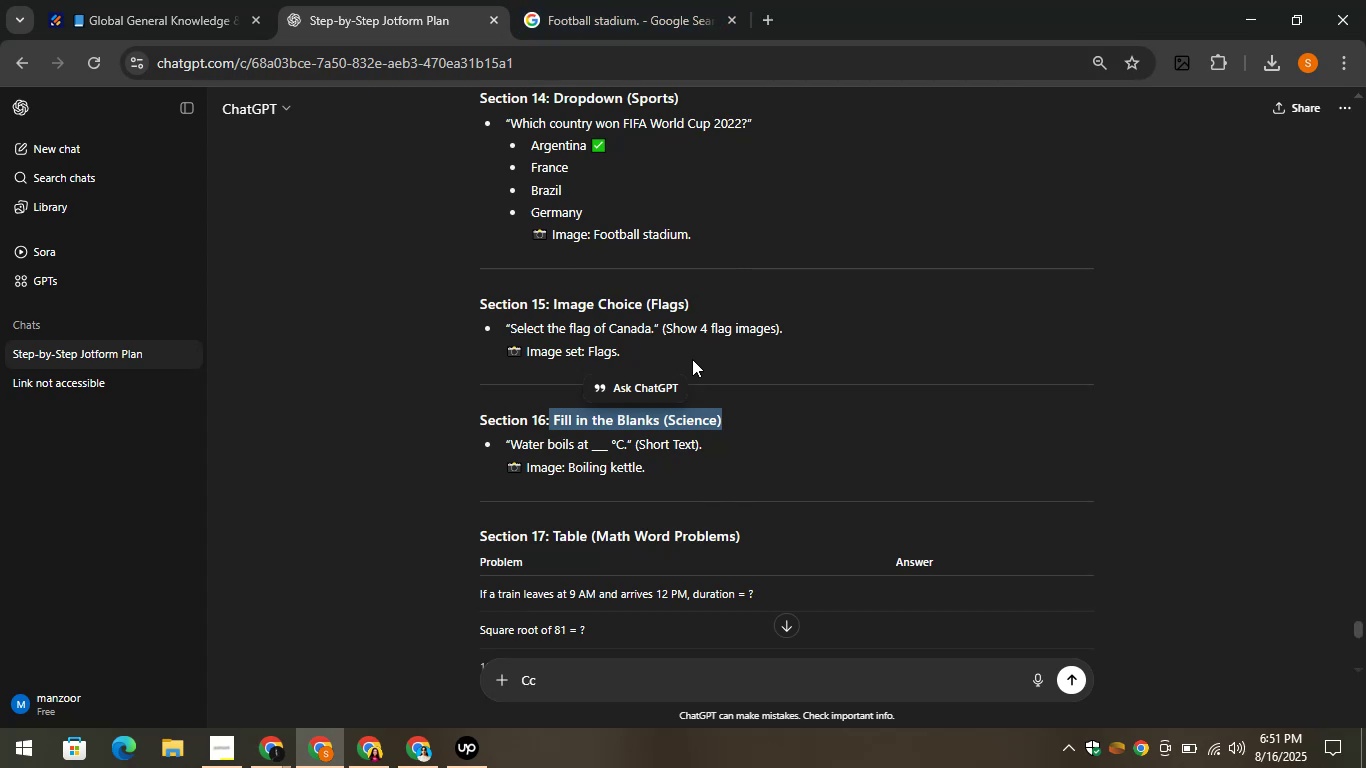 
wait(24.84)
 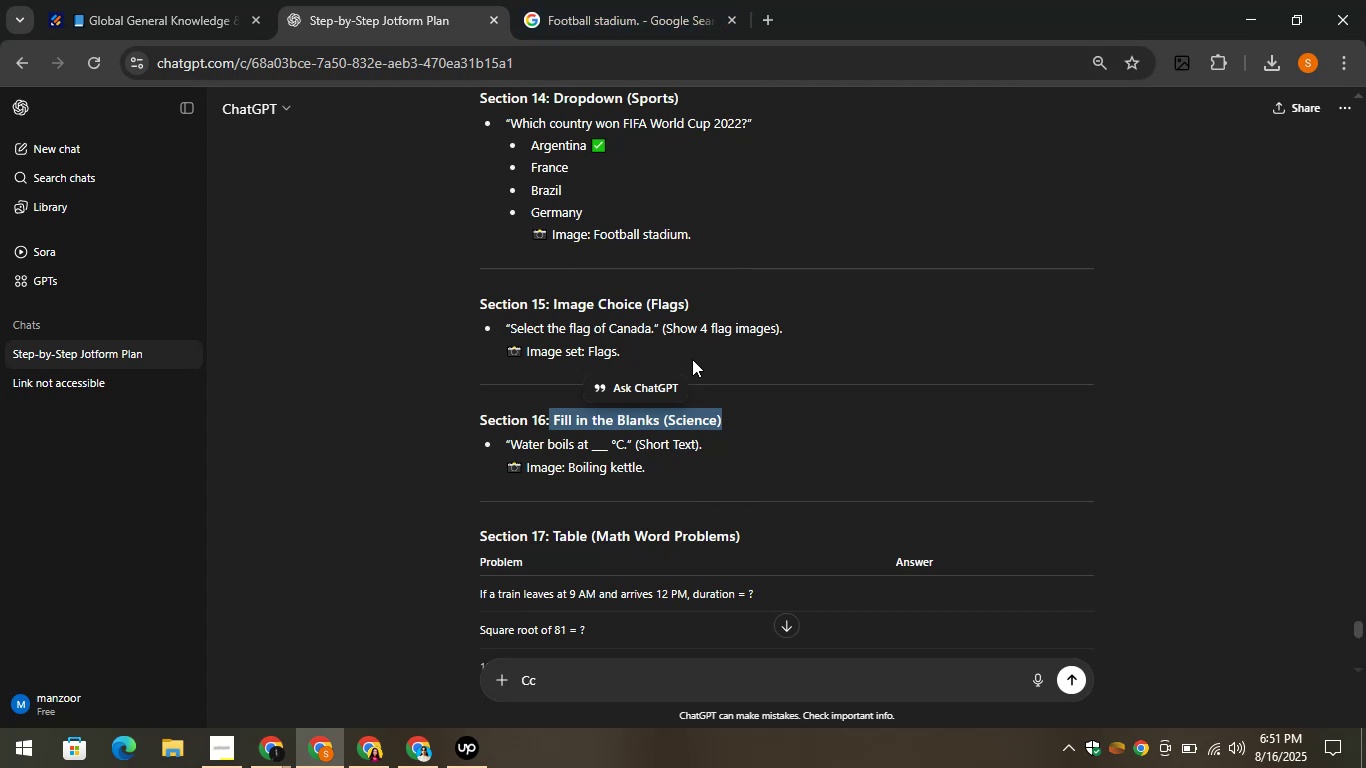 
left_click_drag(start_coordinate=[629, 440], to_coordinate=[484, 429])
 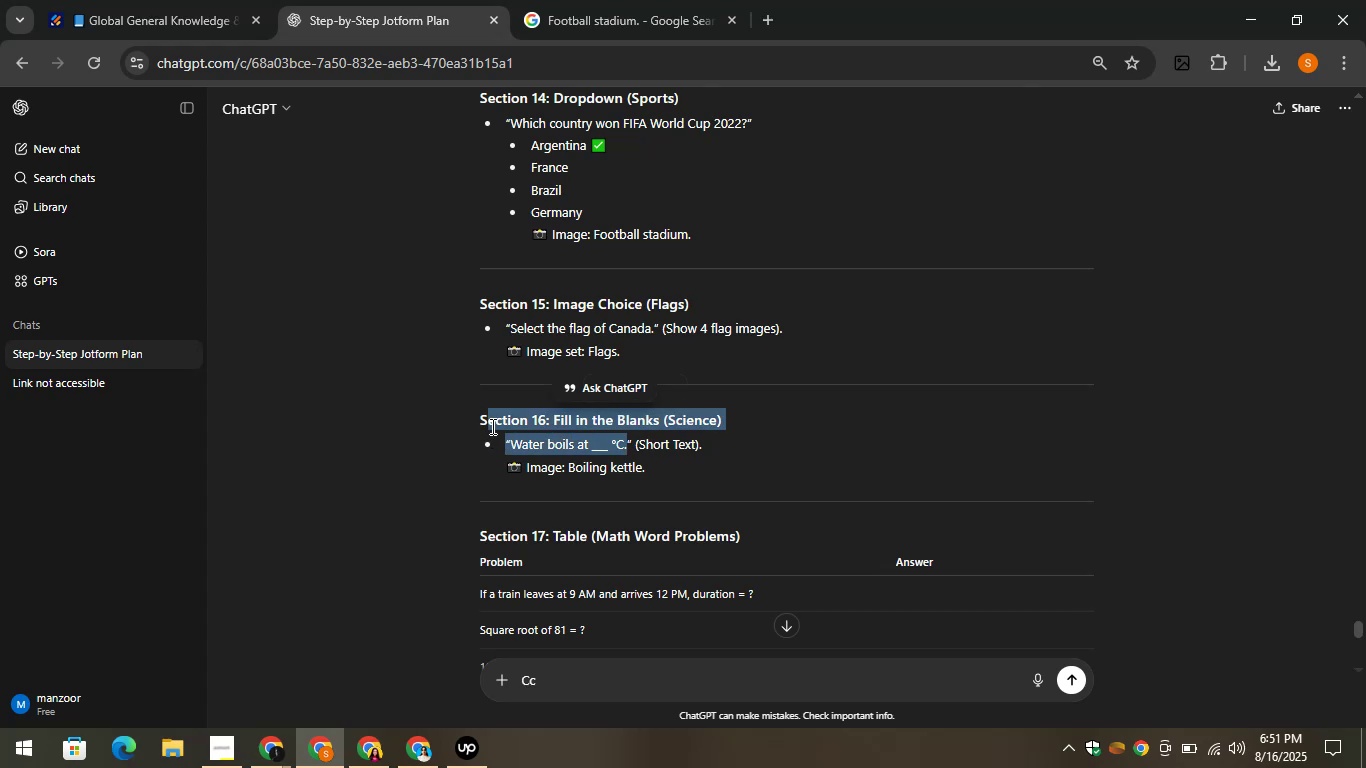 
key(Control+C)
 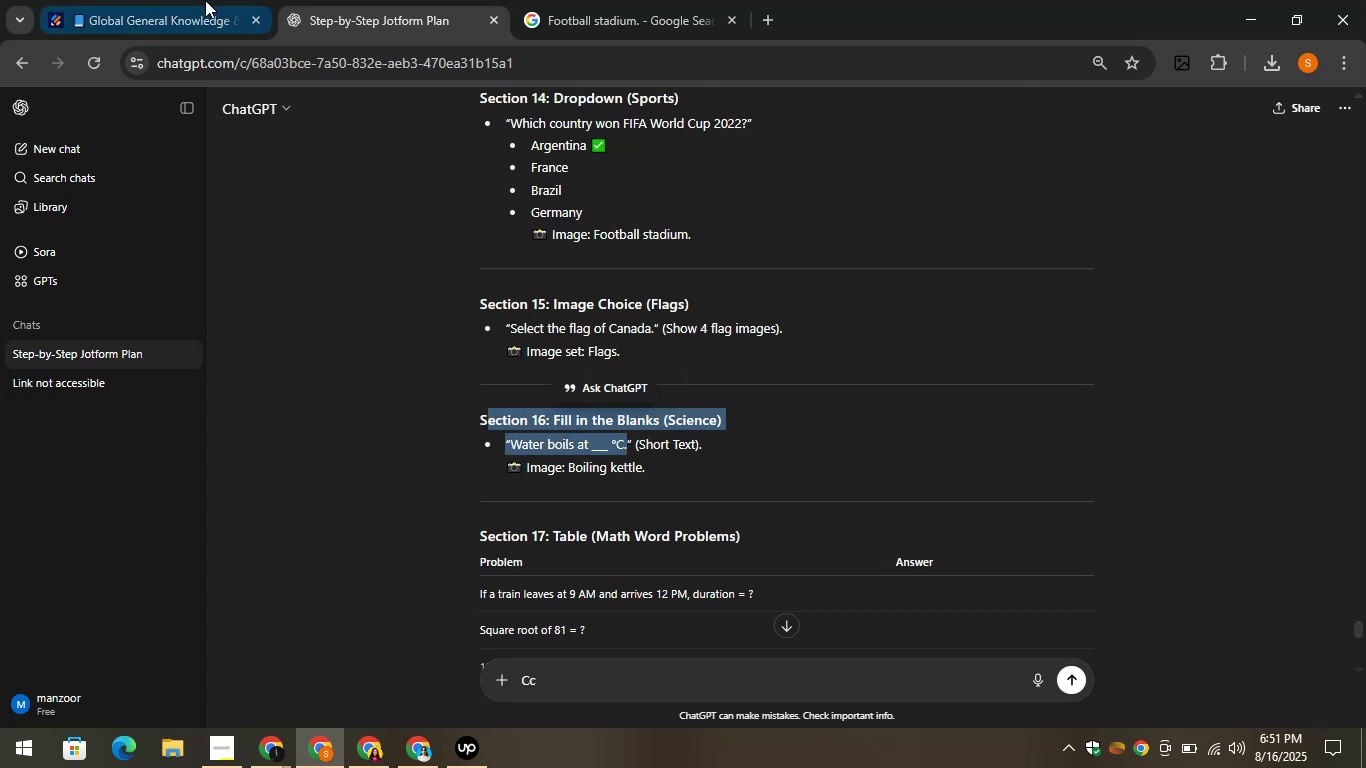 
left_click([160, 0])
 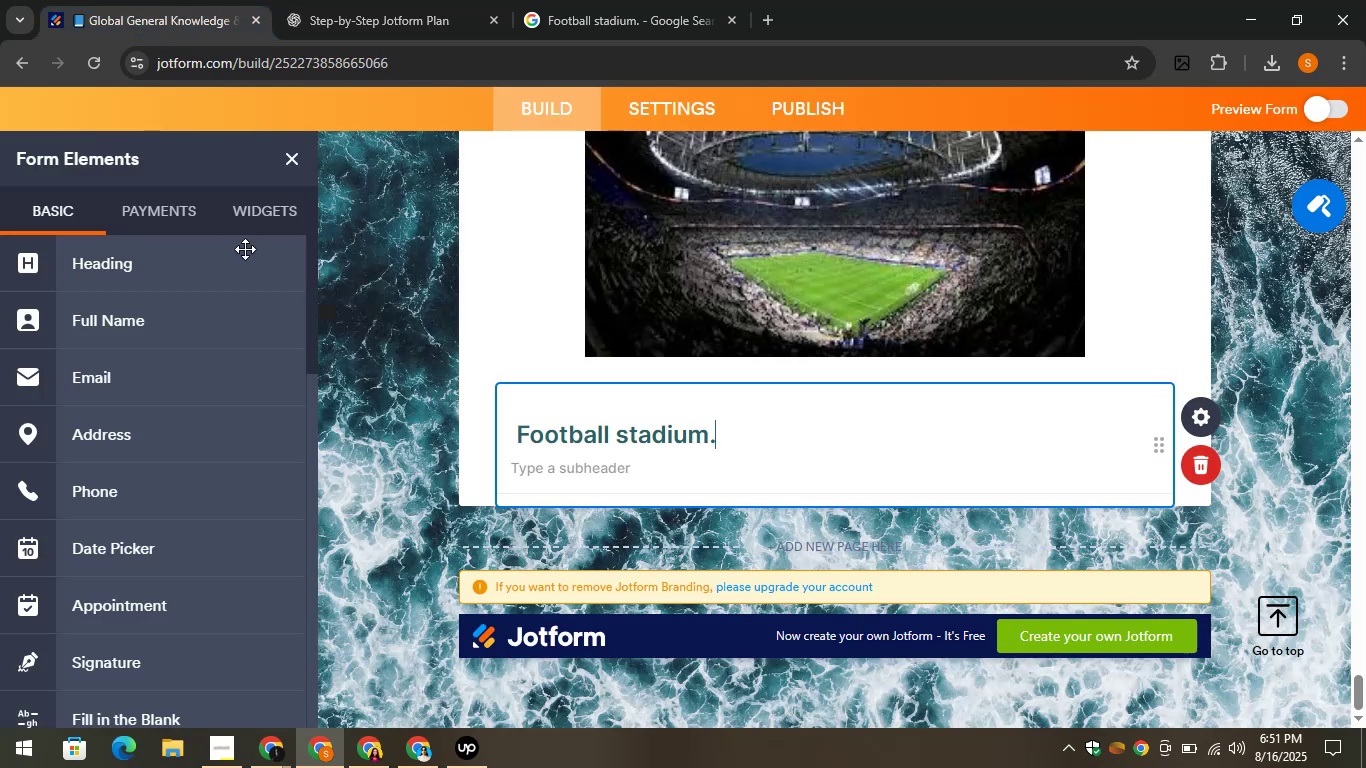 
scroll: coordinate [226, 423], scroll_direction: down, amount: 4.0
 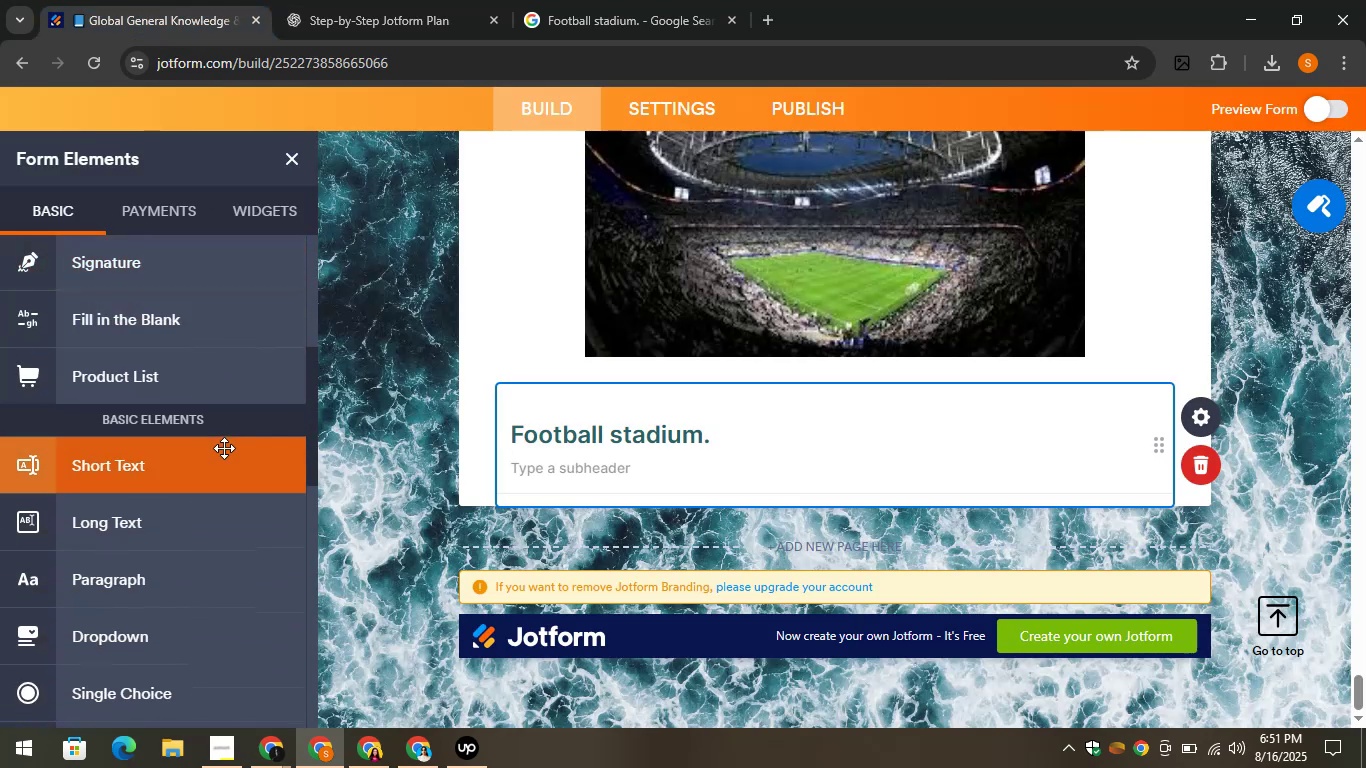 
left_click_drag(start_coordinate=[190, 470], to_coordinate=[698, 476])
 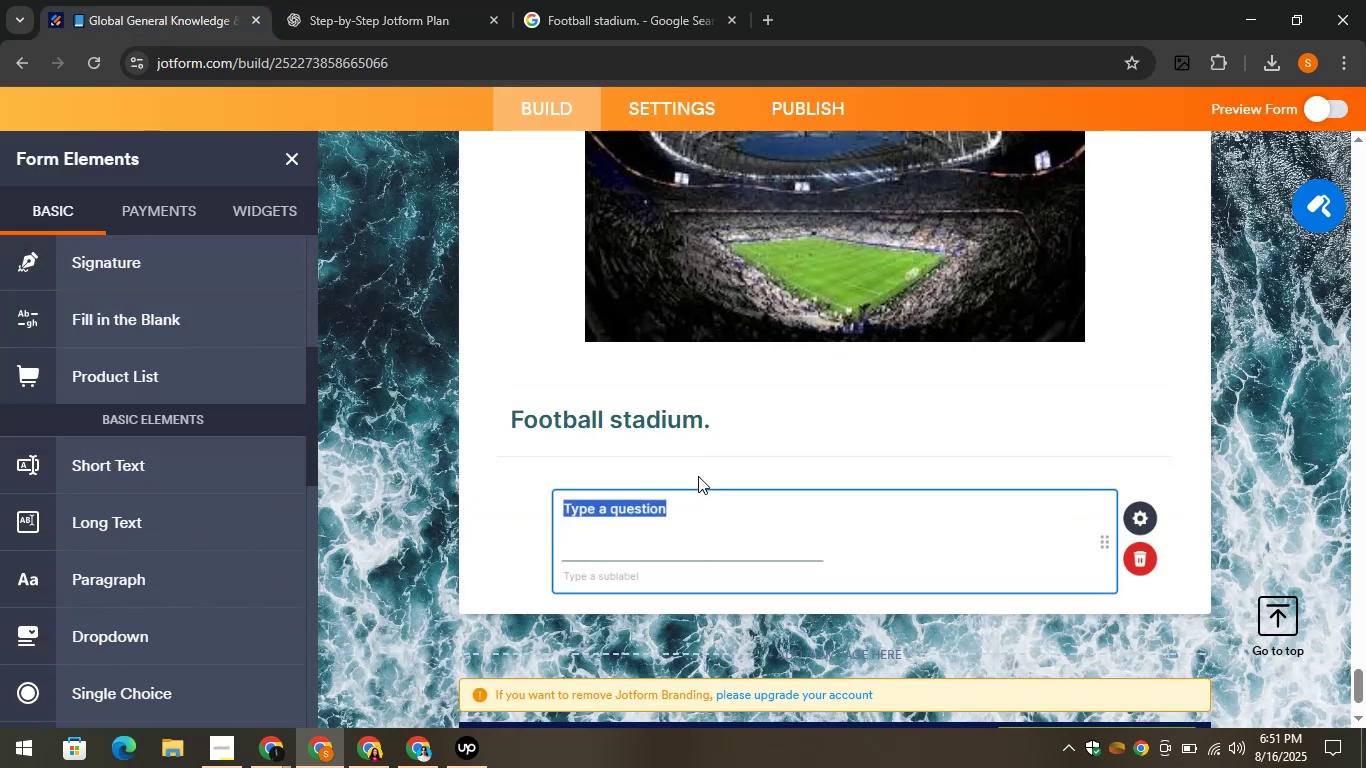 
key(Control+V)
 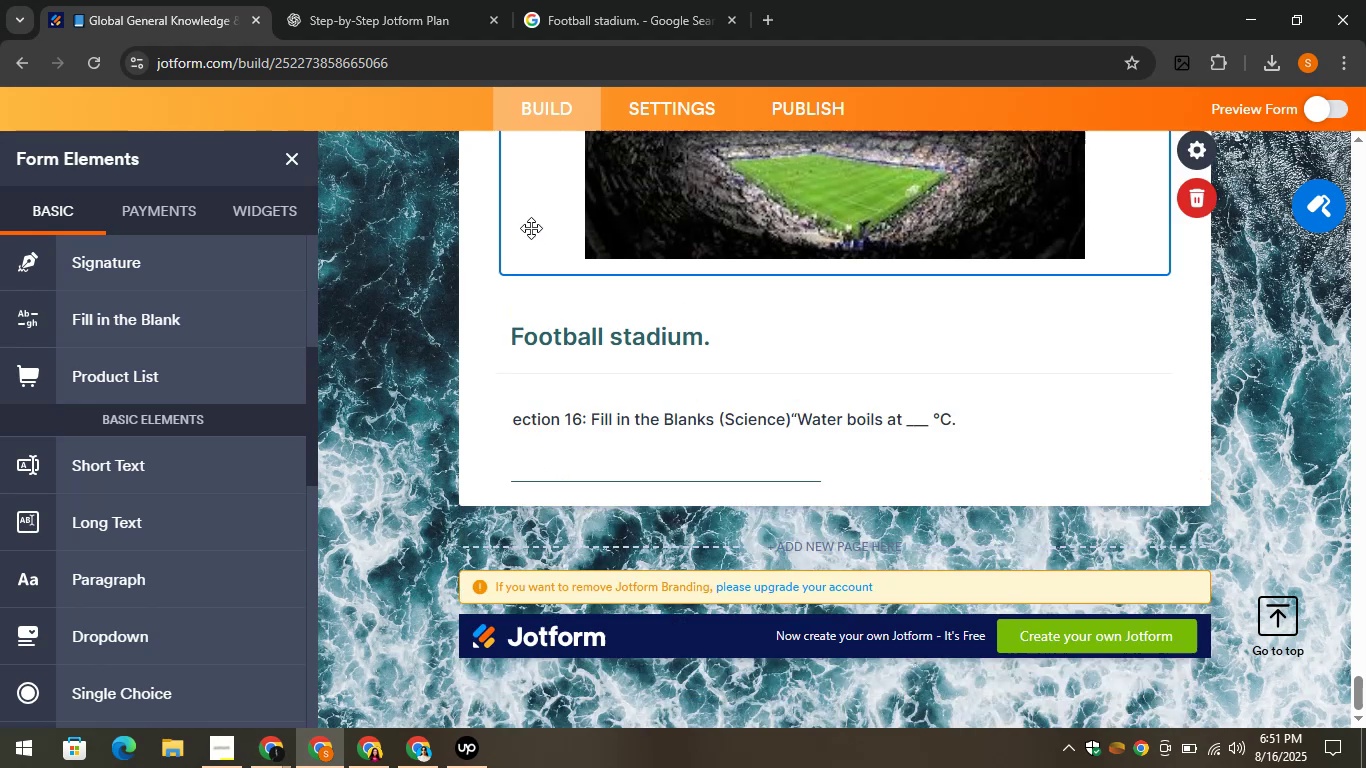 
left_click([521, 420])
 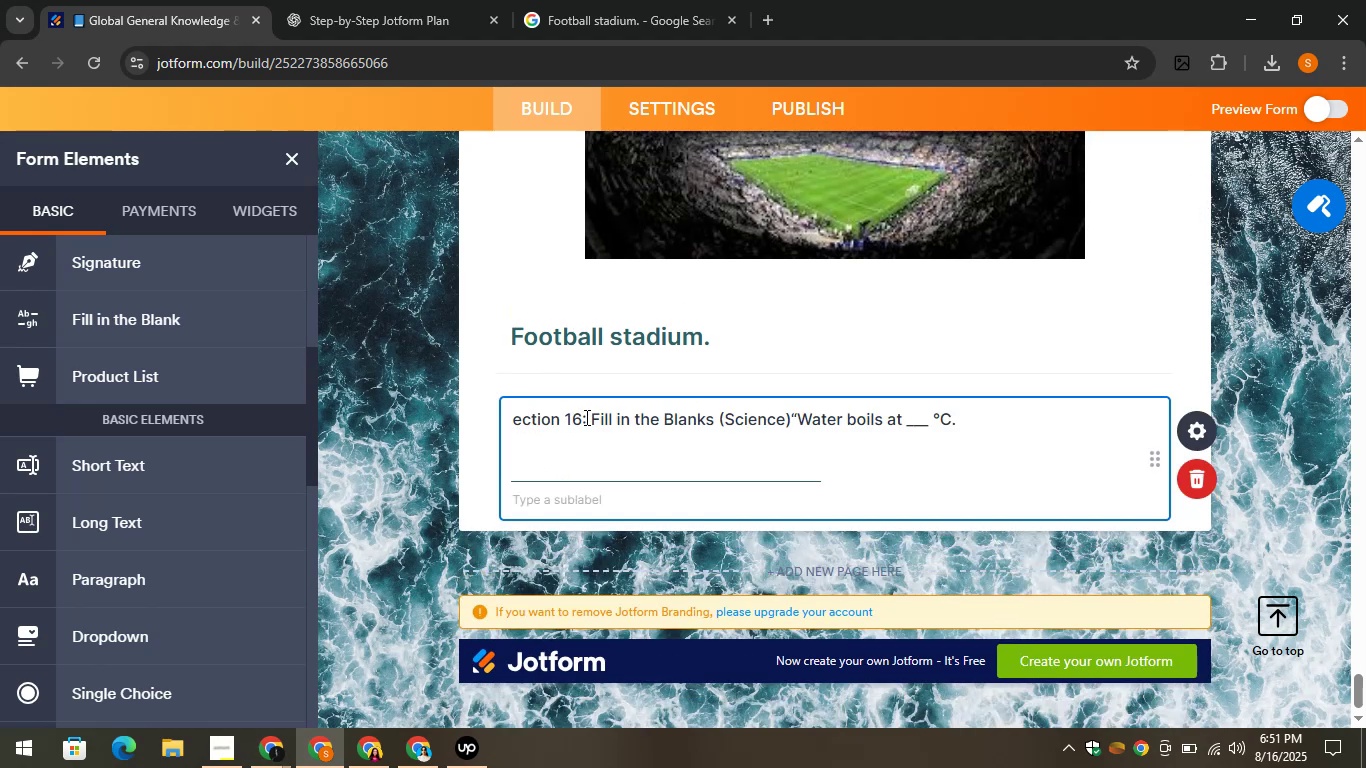 
left_click_drag(start_coordinate=[588, 417], to_coordinate=[509, 402])
 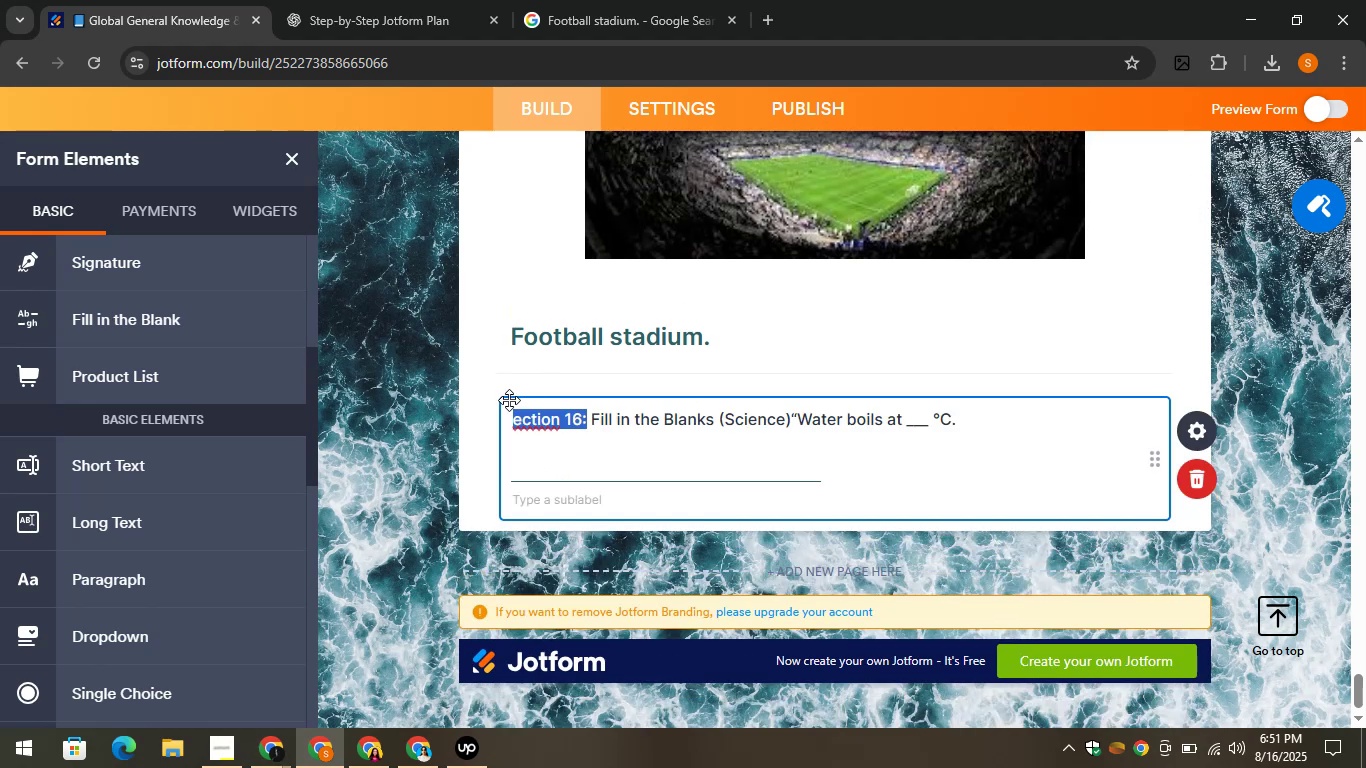 
key(Backspace)
 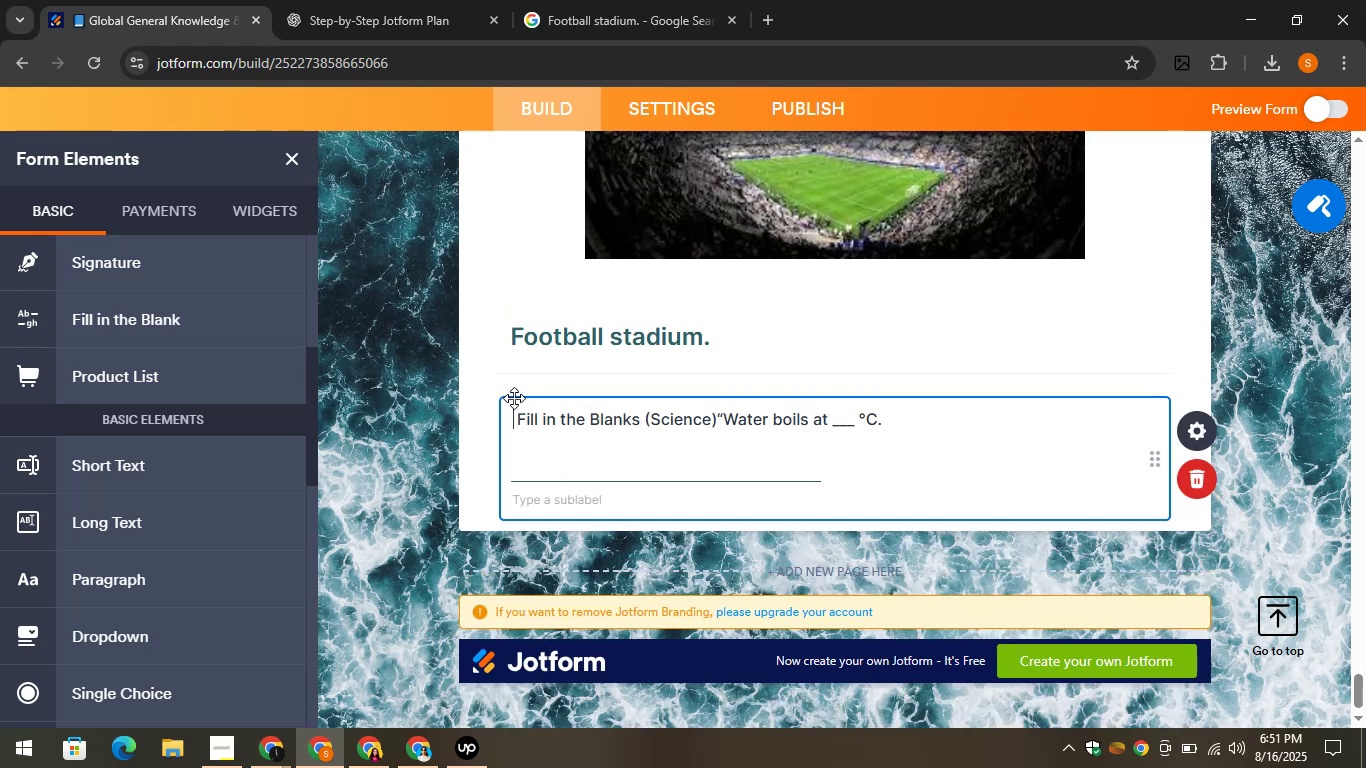 
scroll: coordinate [514, 398], scroll_direction: down, amount: 3.0
 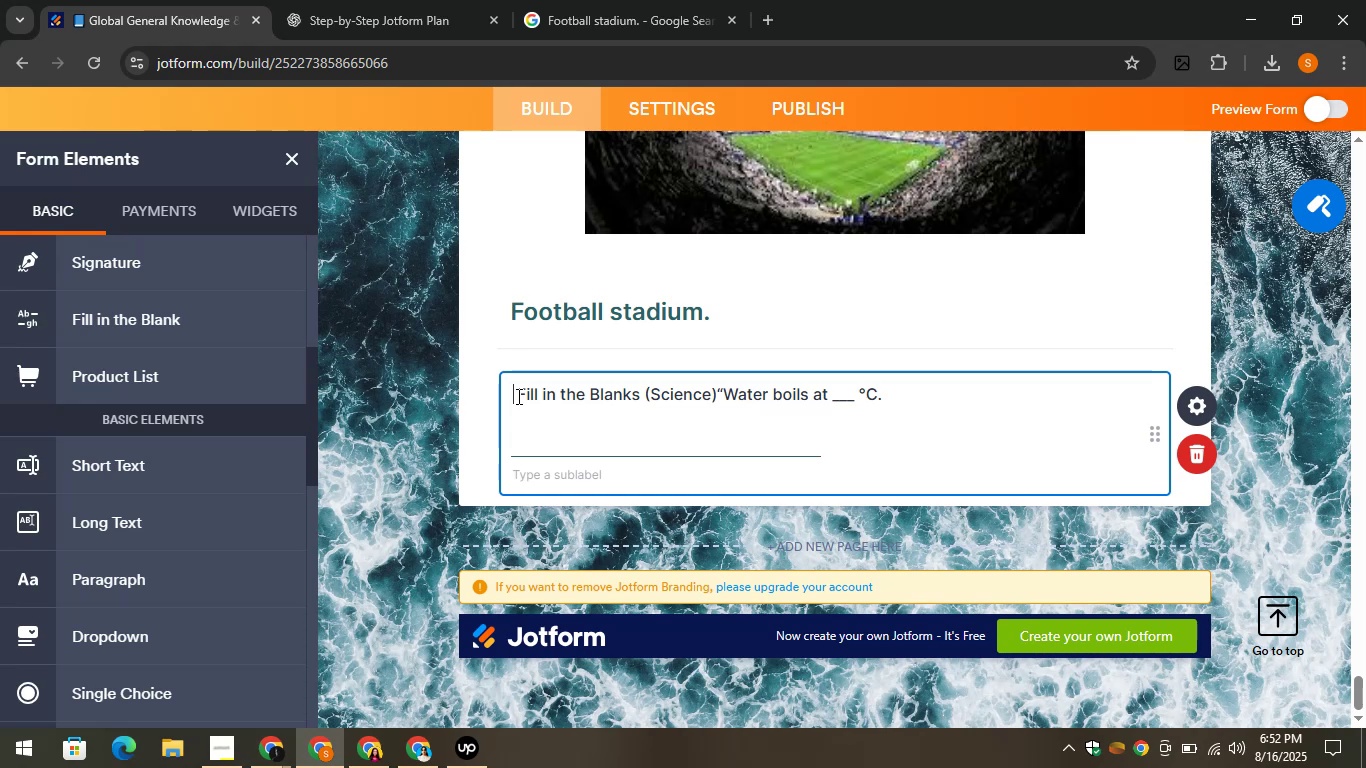 
wait(74.69)
 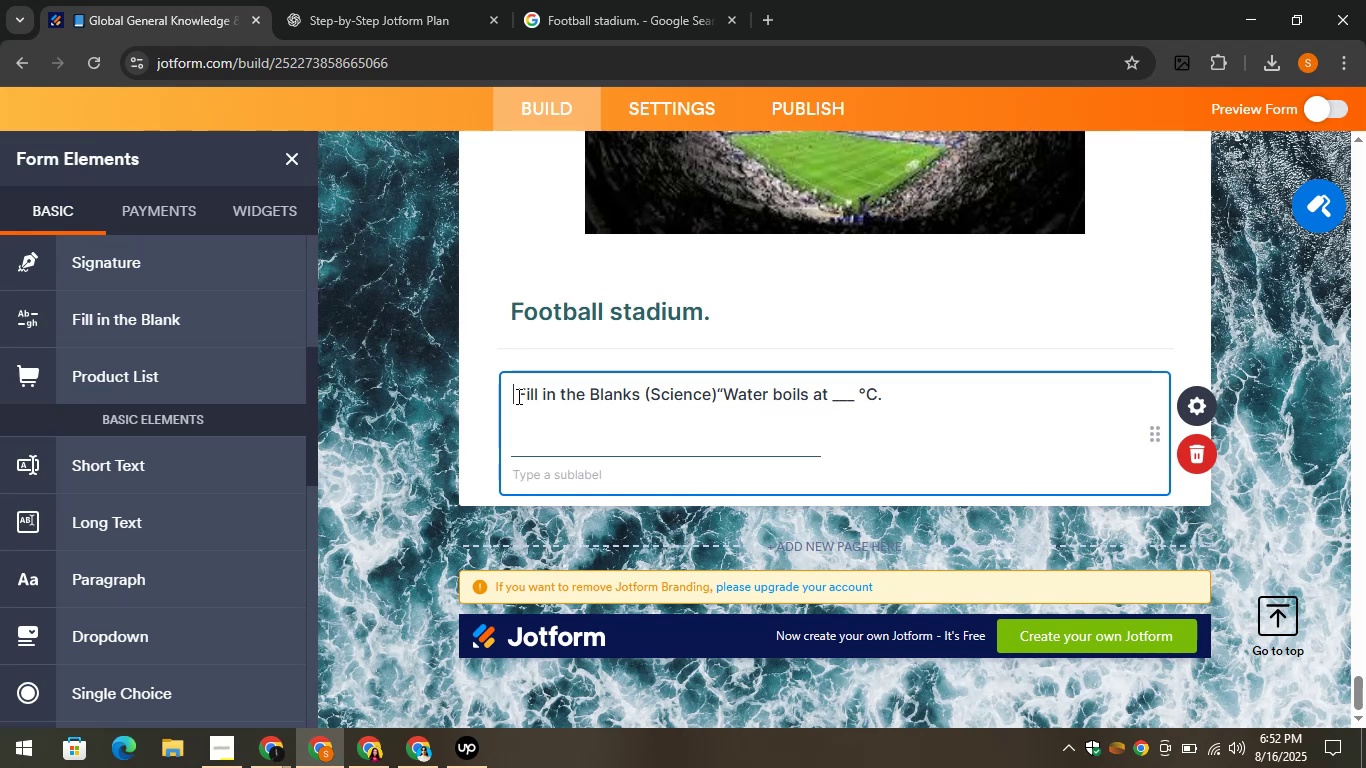 
left_click([421, 0])
 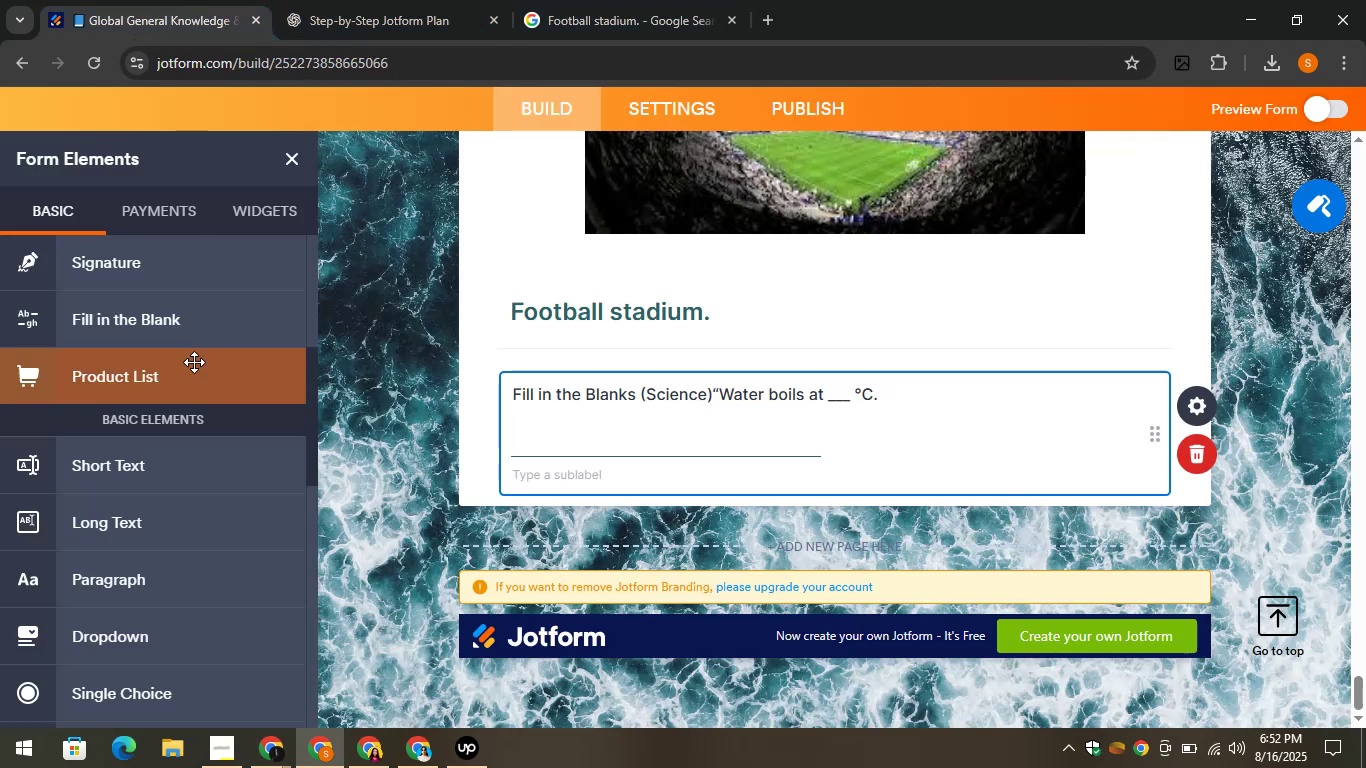 
left_click([297, 0])
 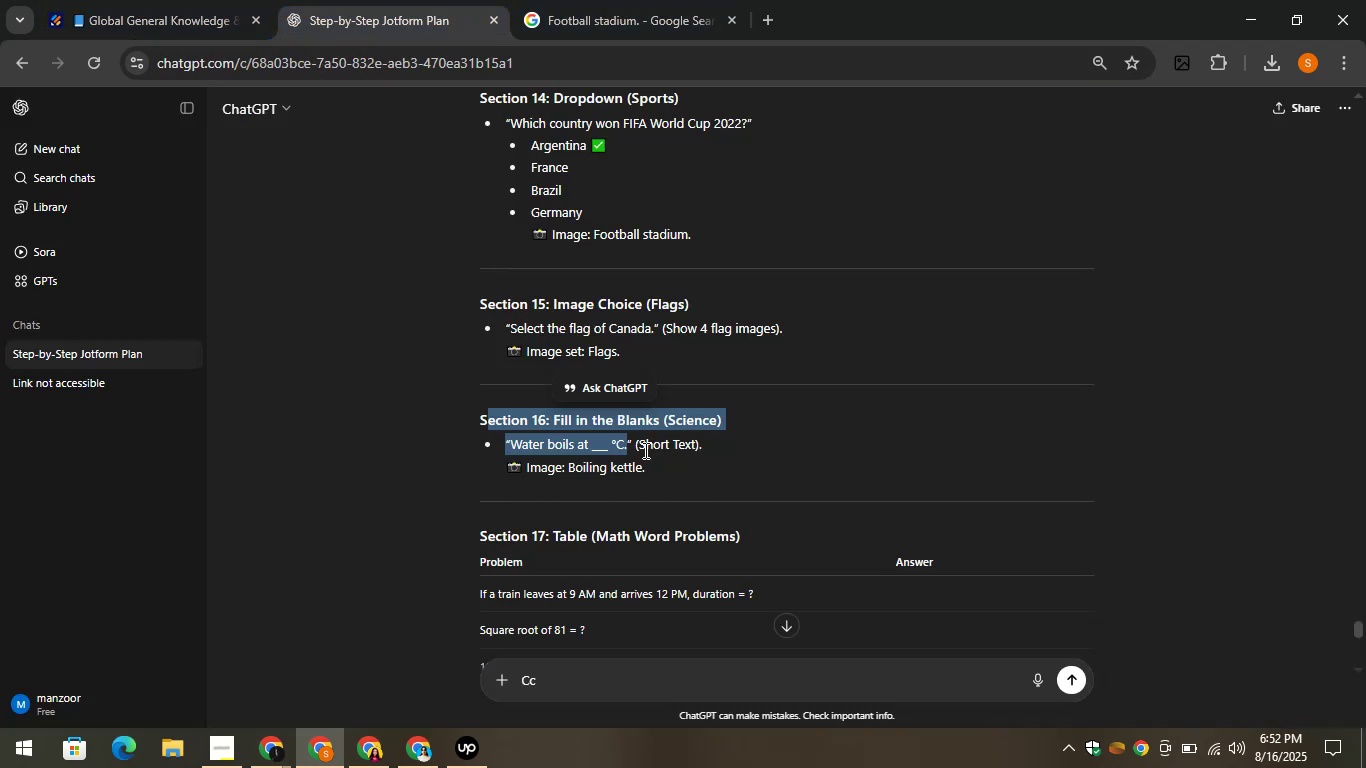 
left_click_drag(start_coordinate=[662, 468], to_coordinate=[566, 470])
 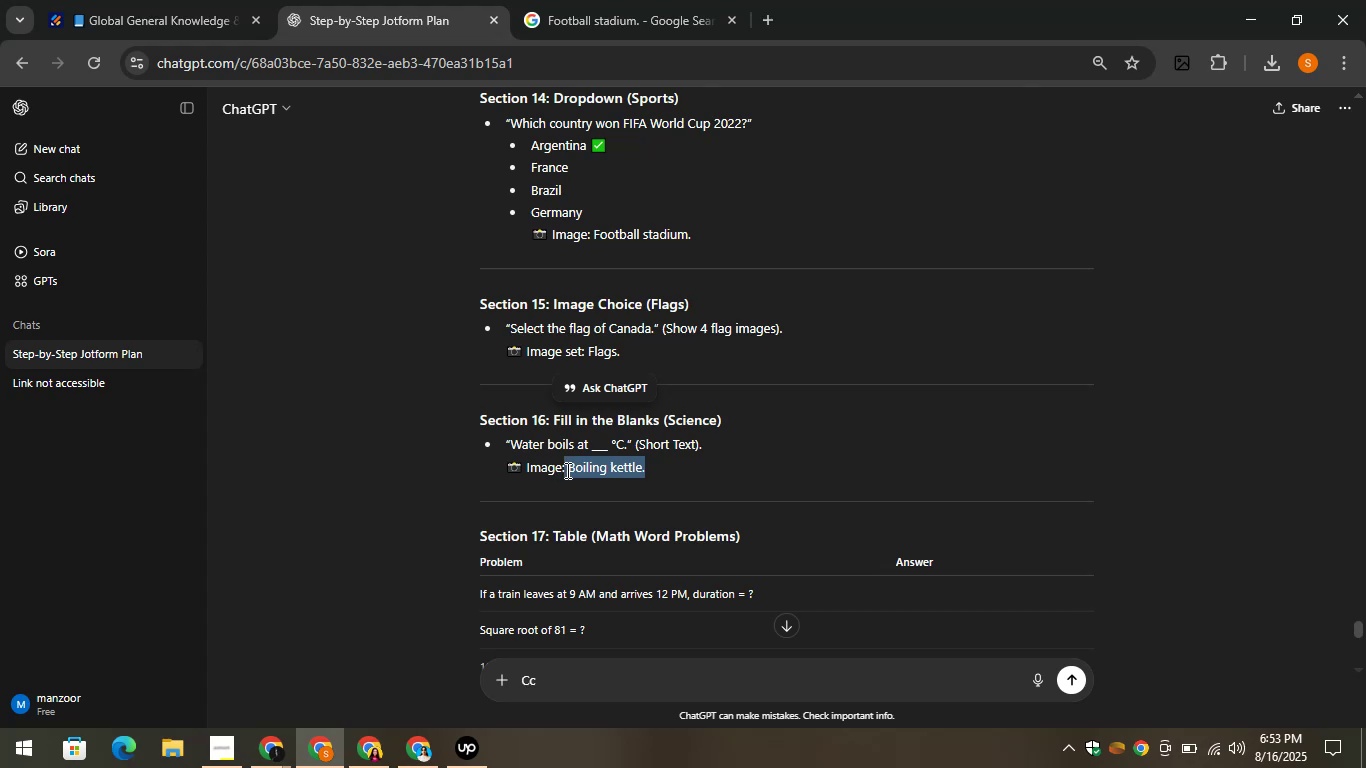 
key(Control+C)
 